 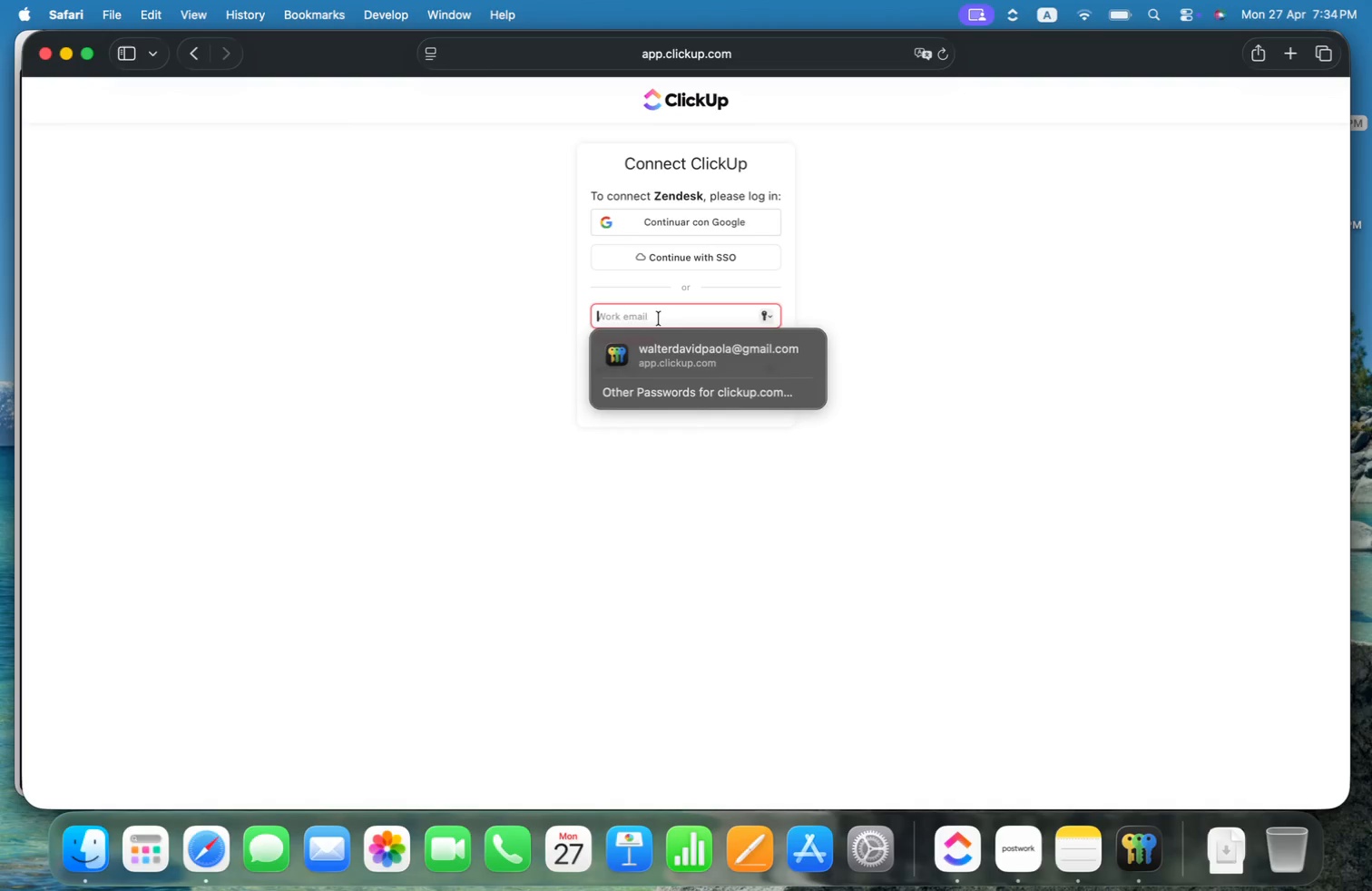 
hold_key(key=ShiftRight, duration=0.42)
 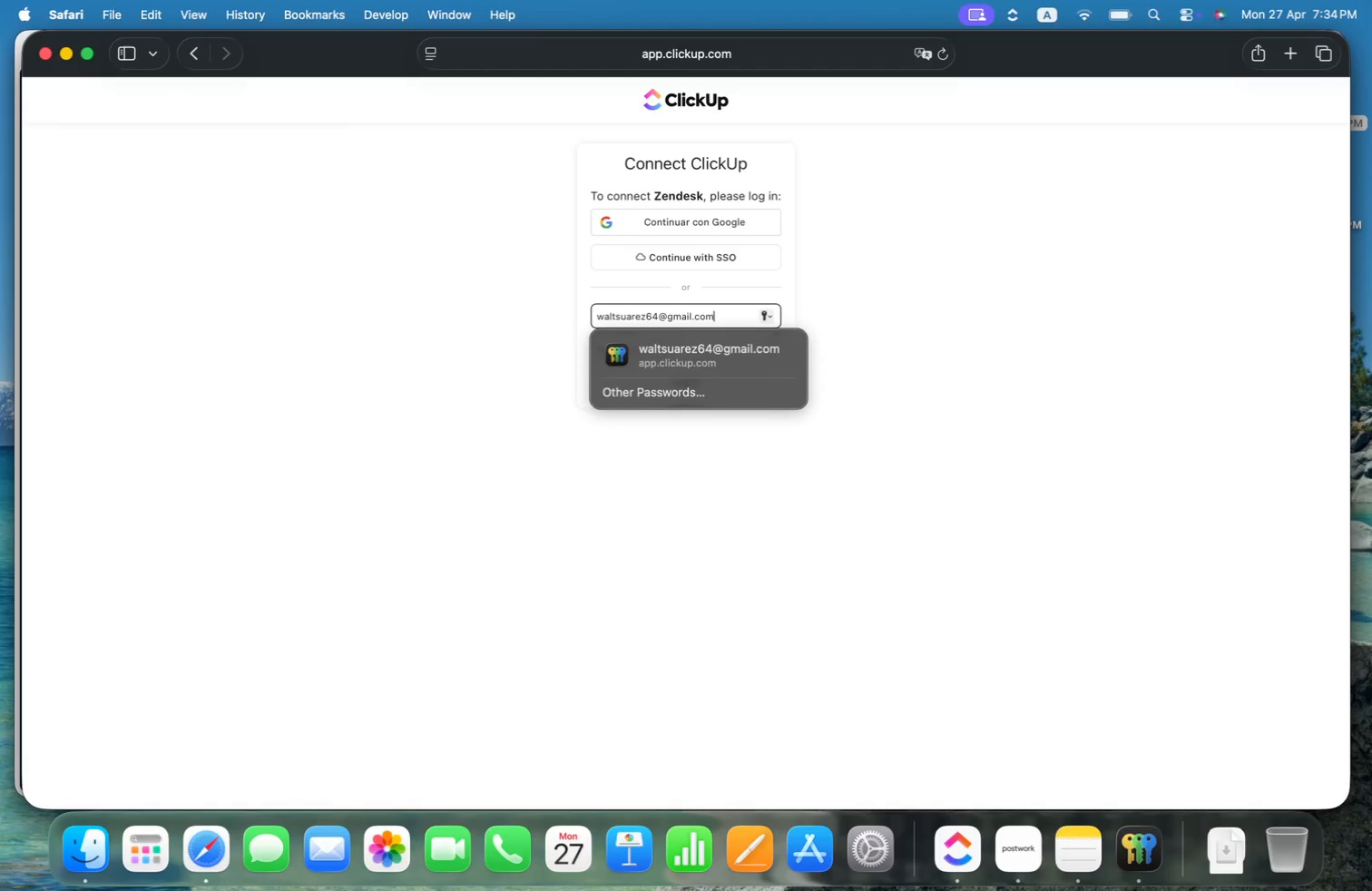 
left_click([917, 286])
 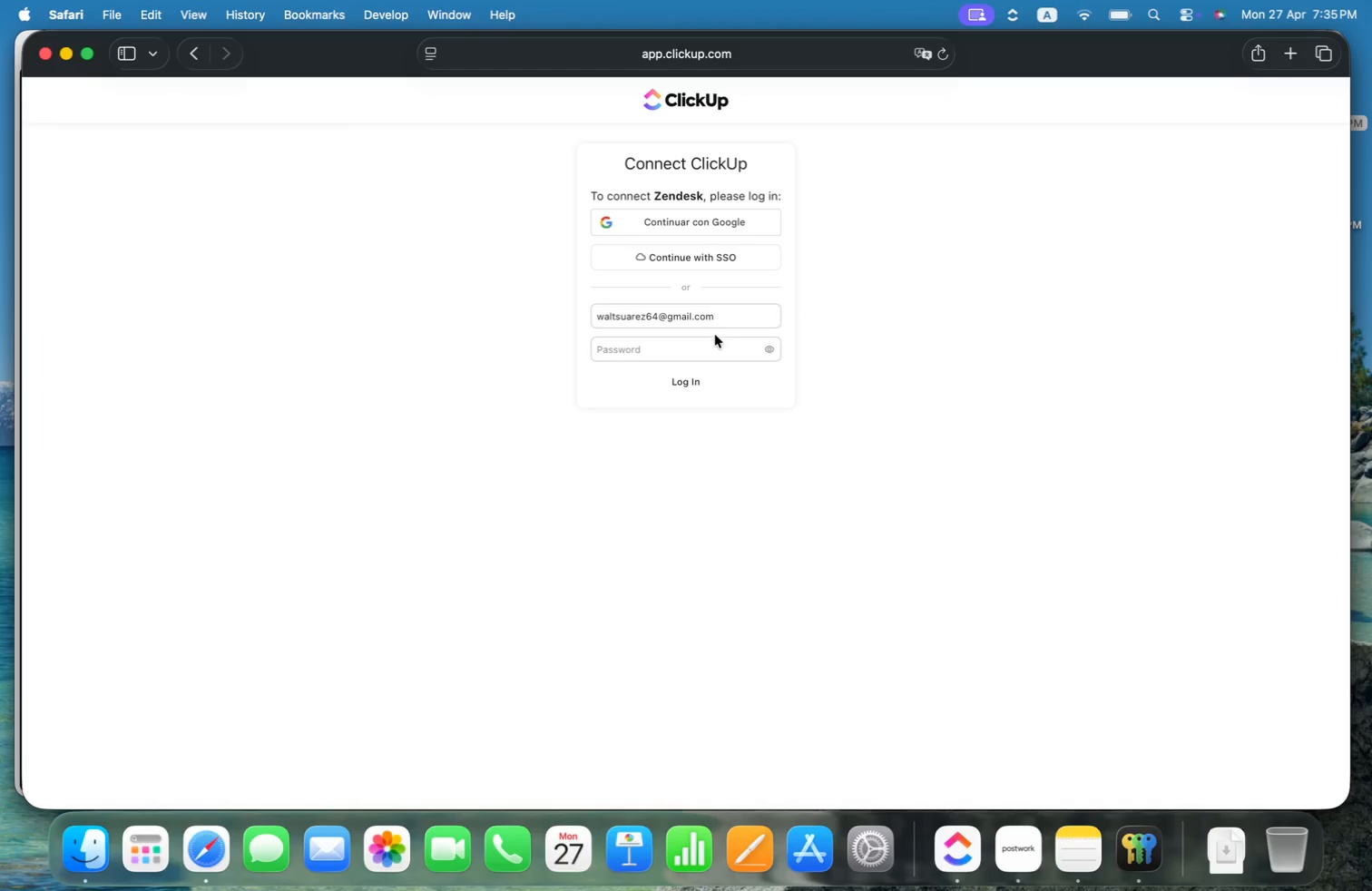 
left_click([700, 347])
 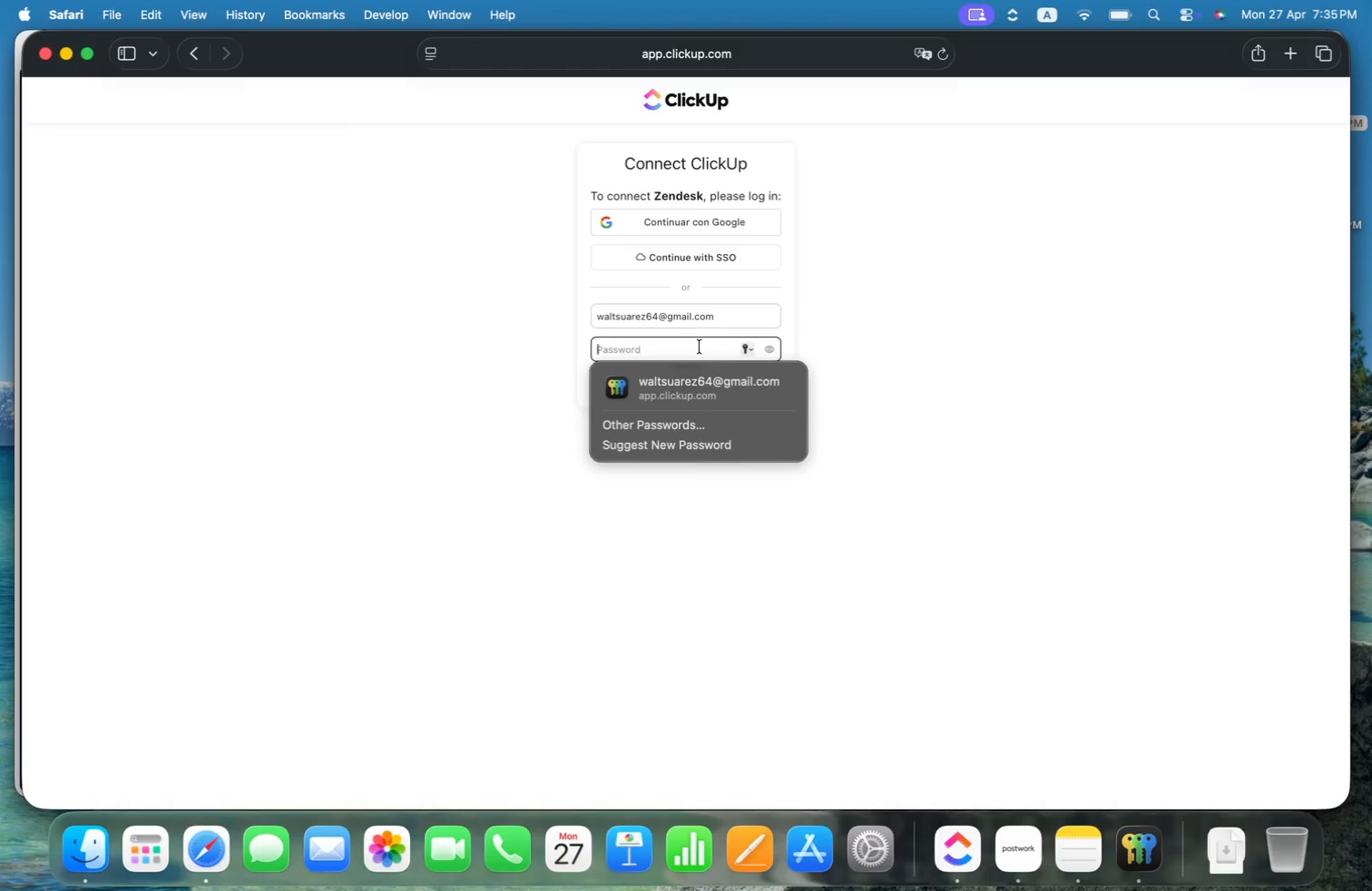 
hold_key(key=ShiftLeft, duration=0.39)
 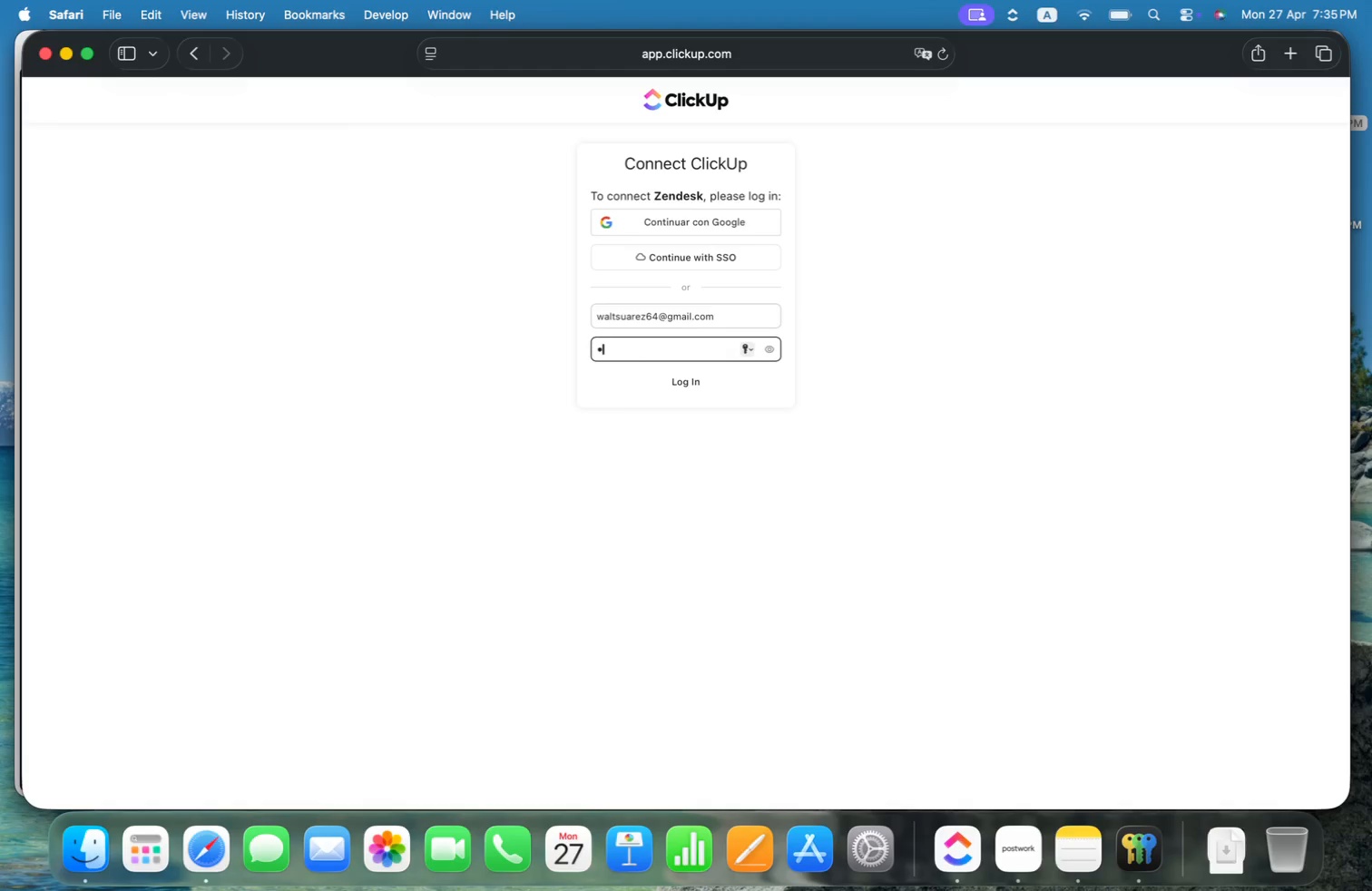 
hold_key(key=CommandLeft, duration=1.33)
 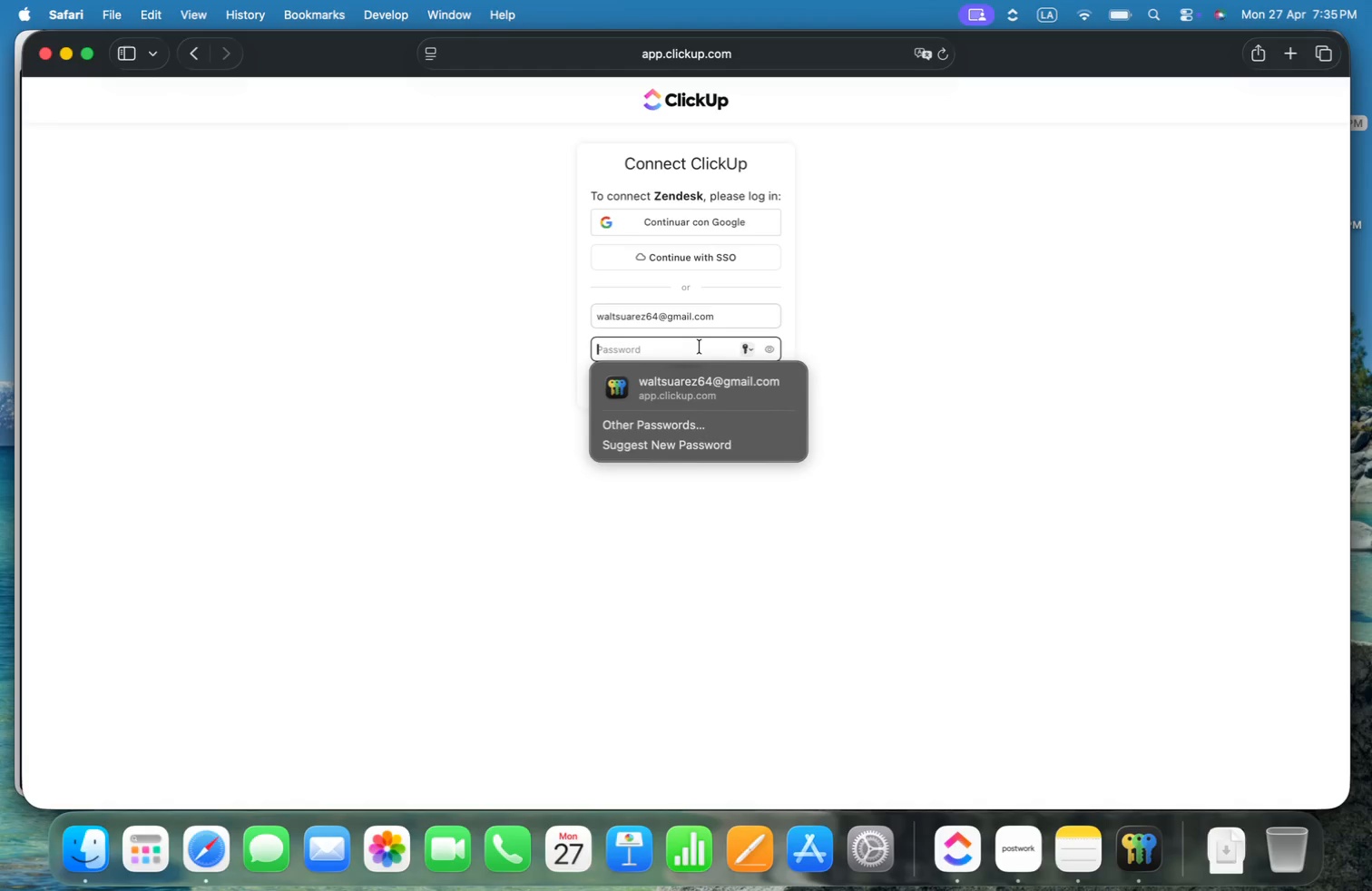 
hold_key(key=ShiftLeft, duration=0.36)
 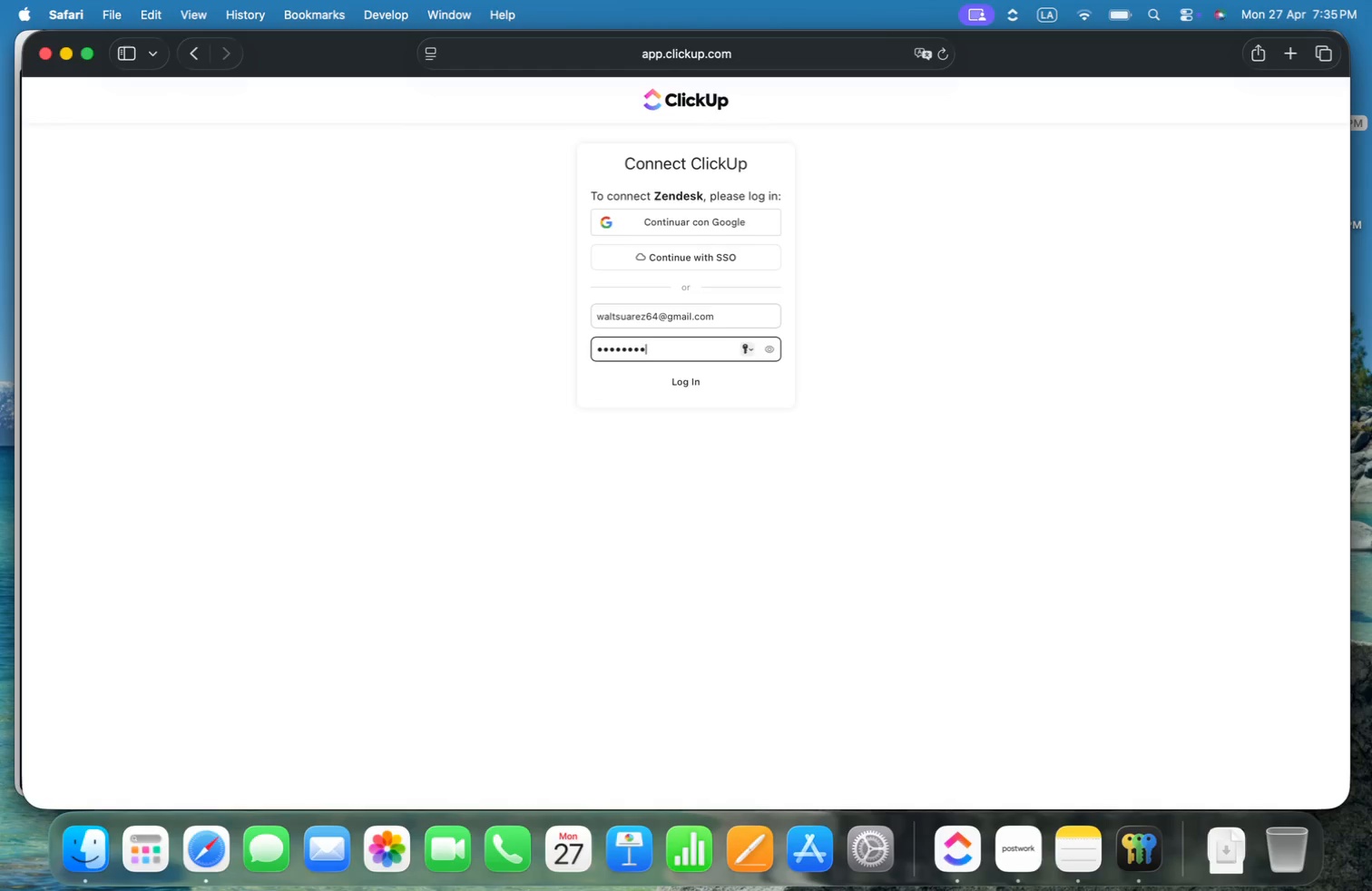 
key(Shift+ShiftRight)
 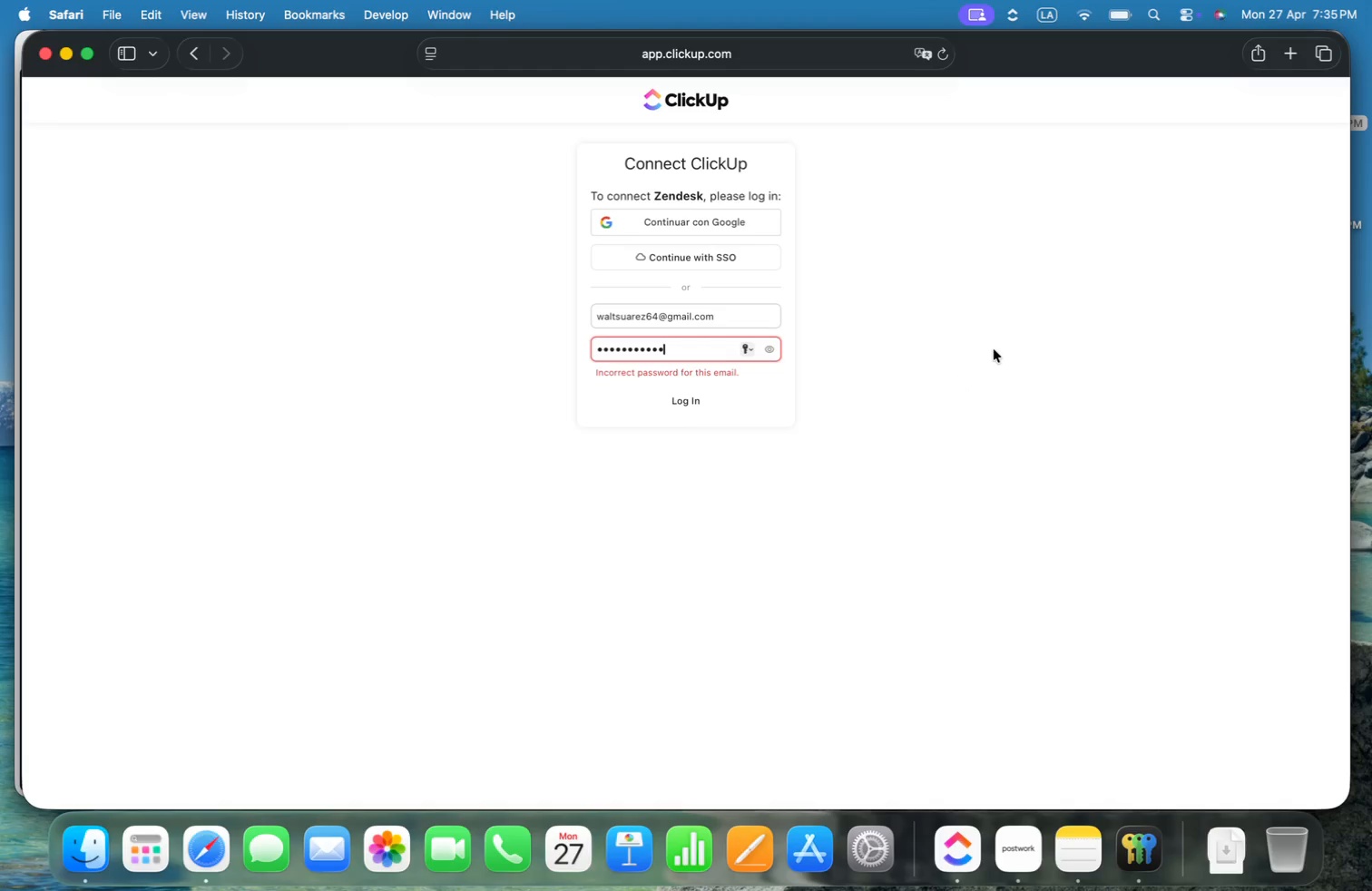 
mouse_move([753, 368])
 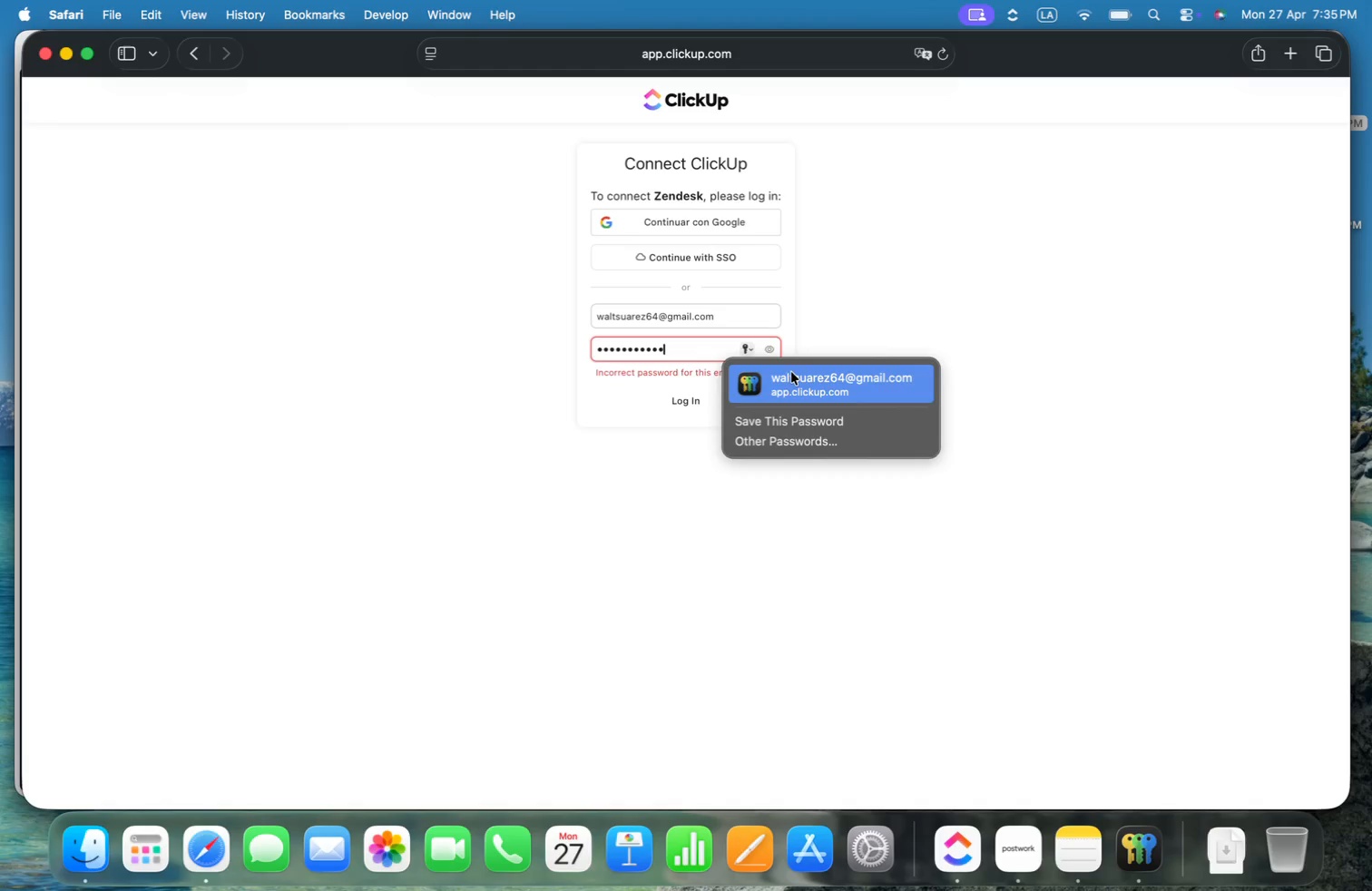 
left_click([796, 378])
 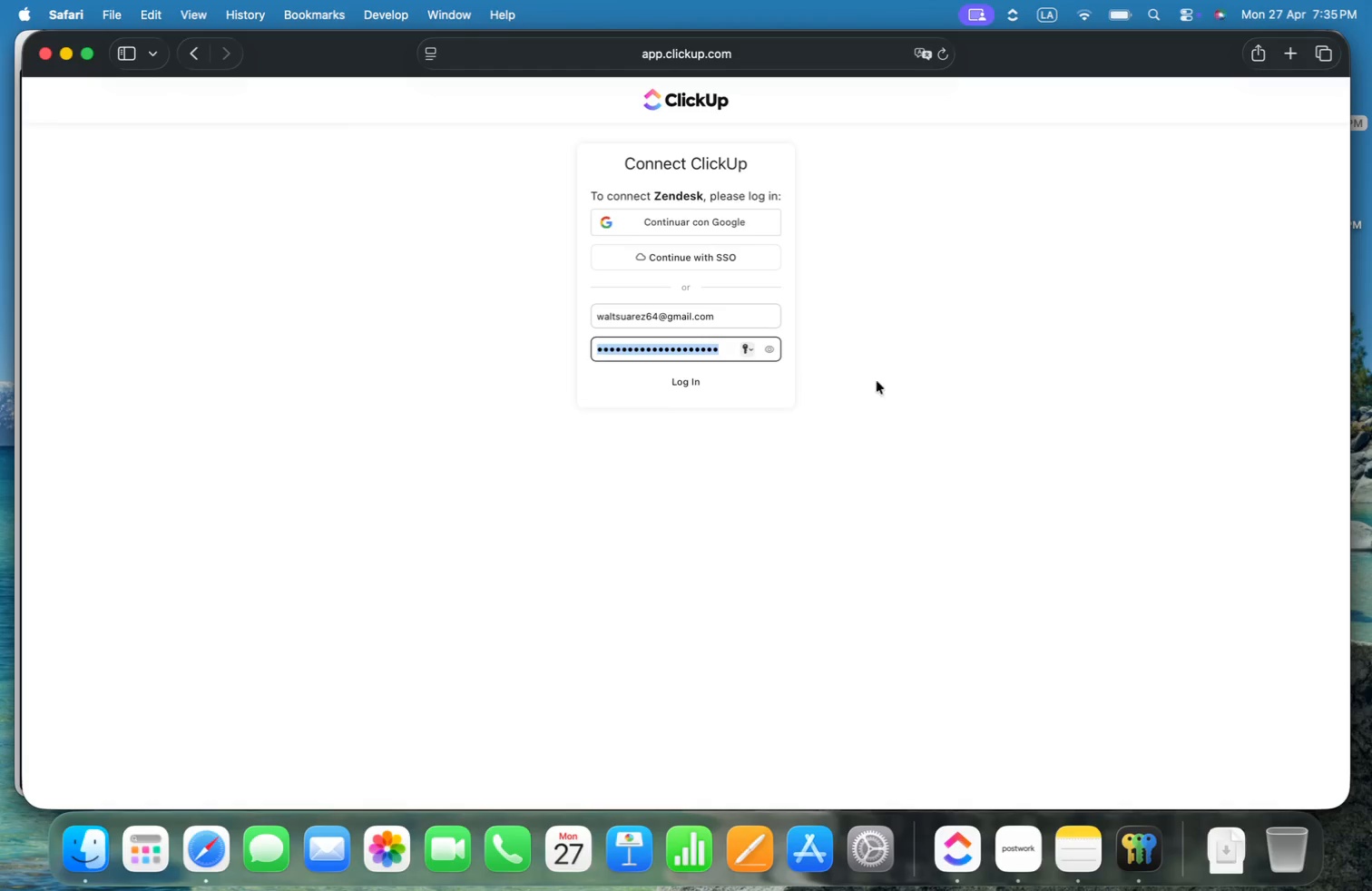 
left_click([700, 384])
 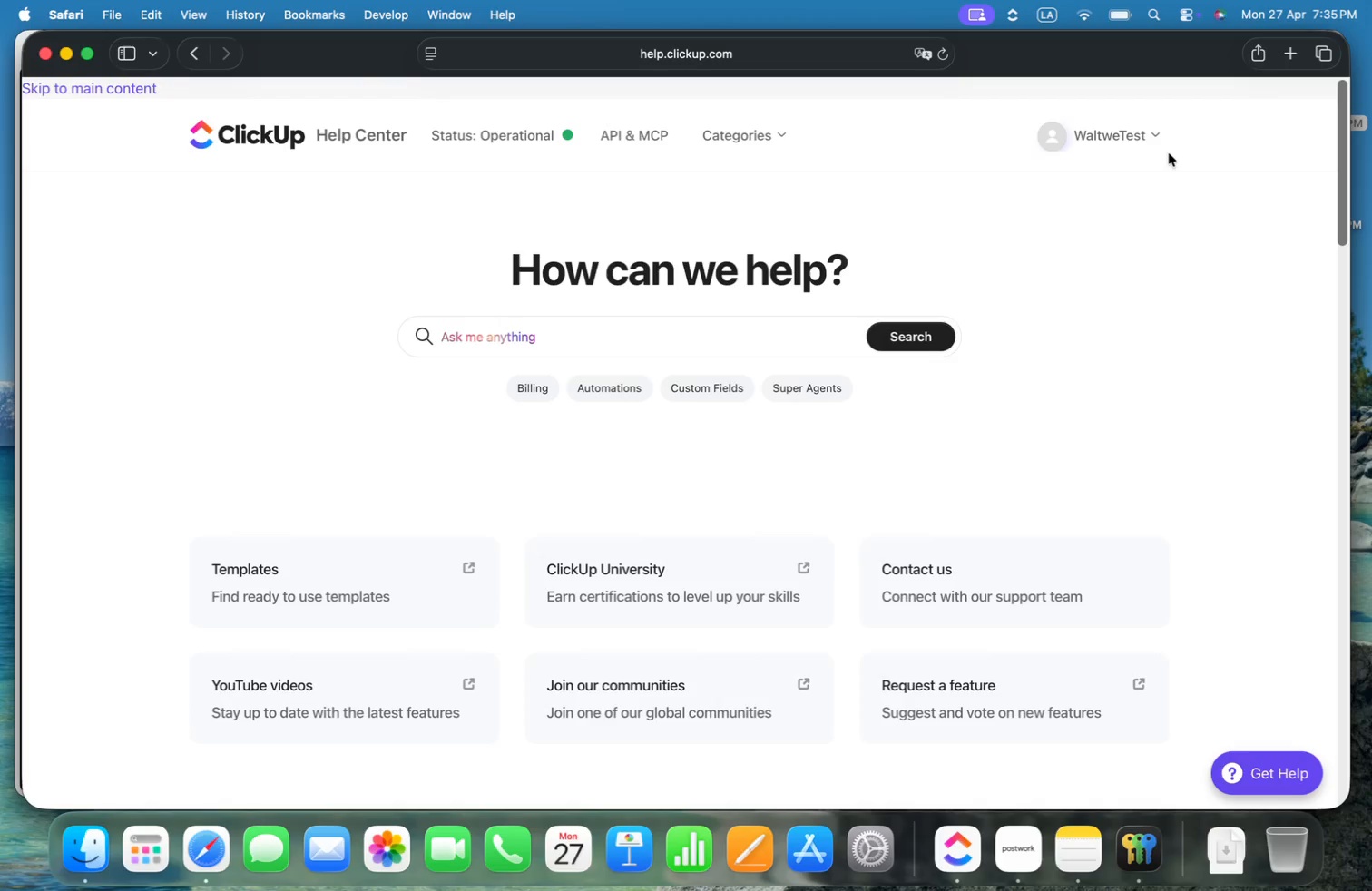 
wait(6.46)
 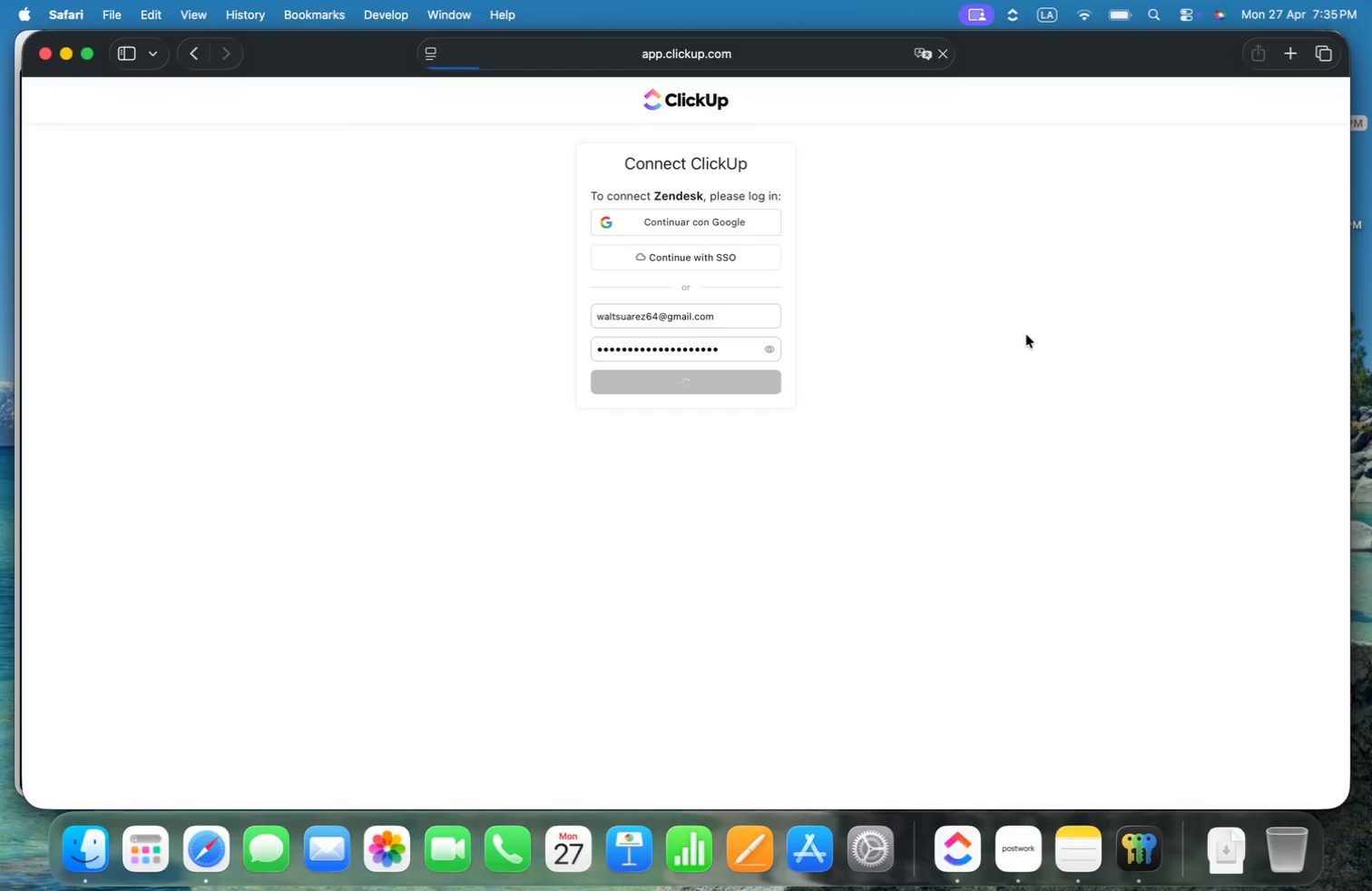 
left_click([1127, 140])
 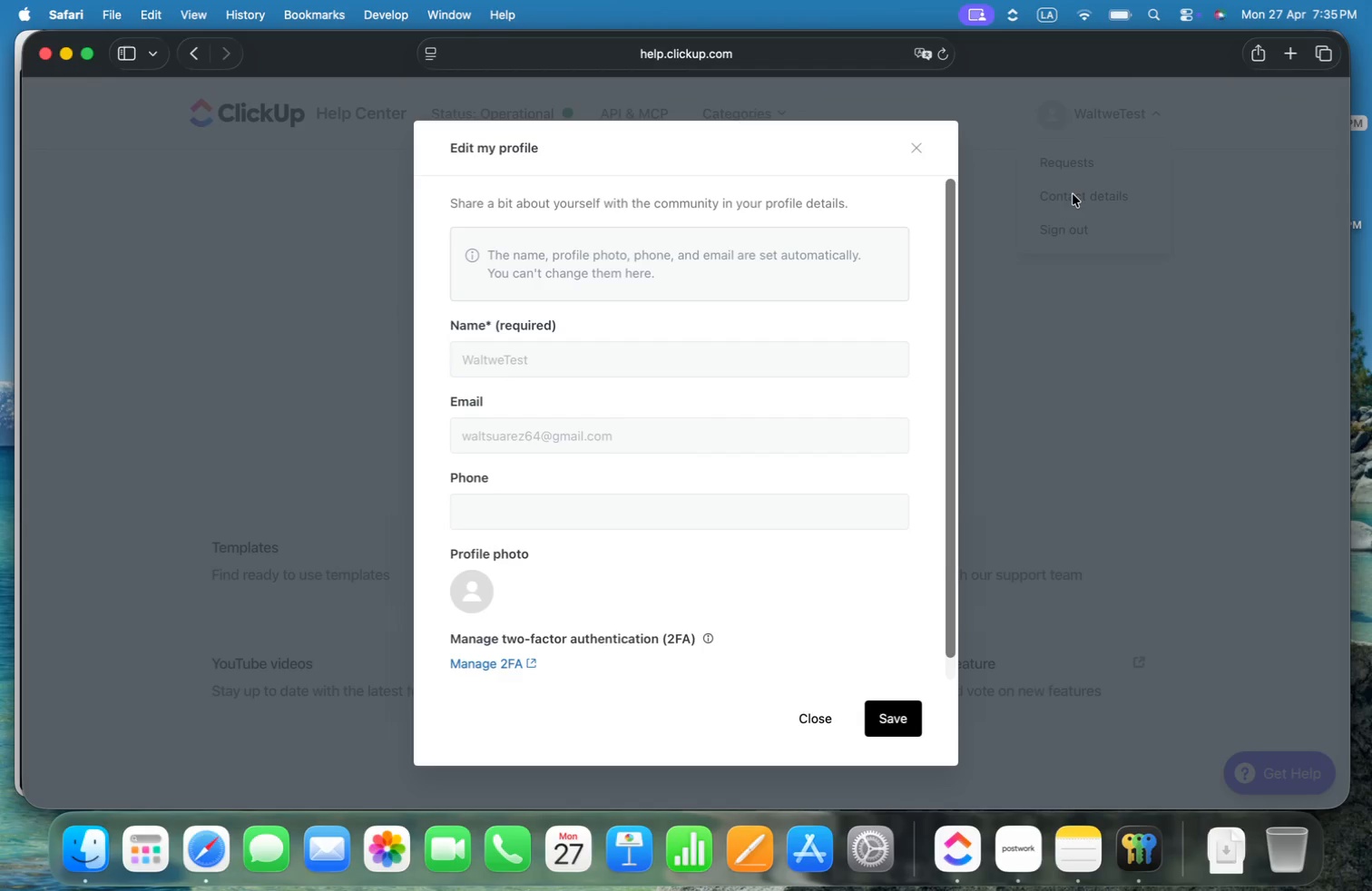 
wait(9.56)
 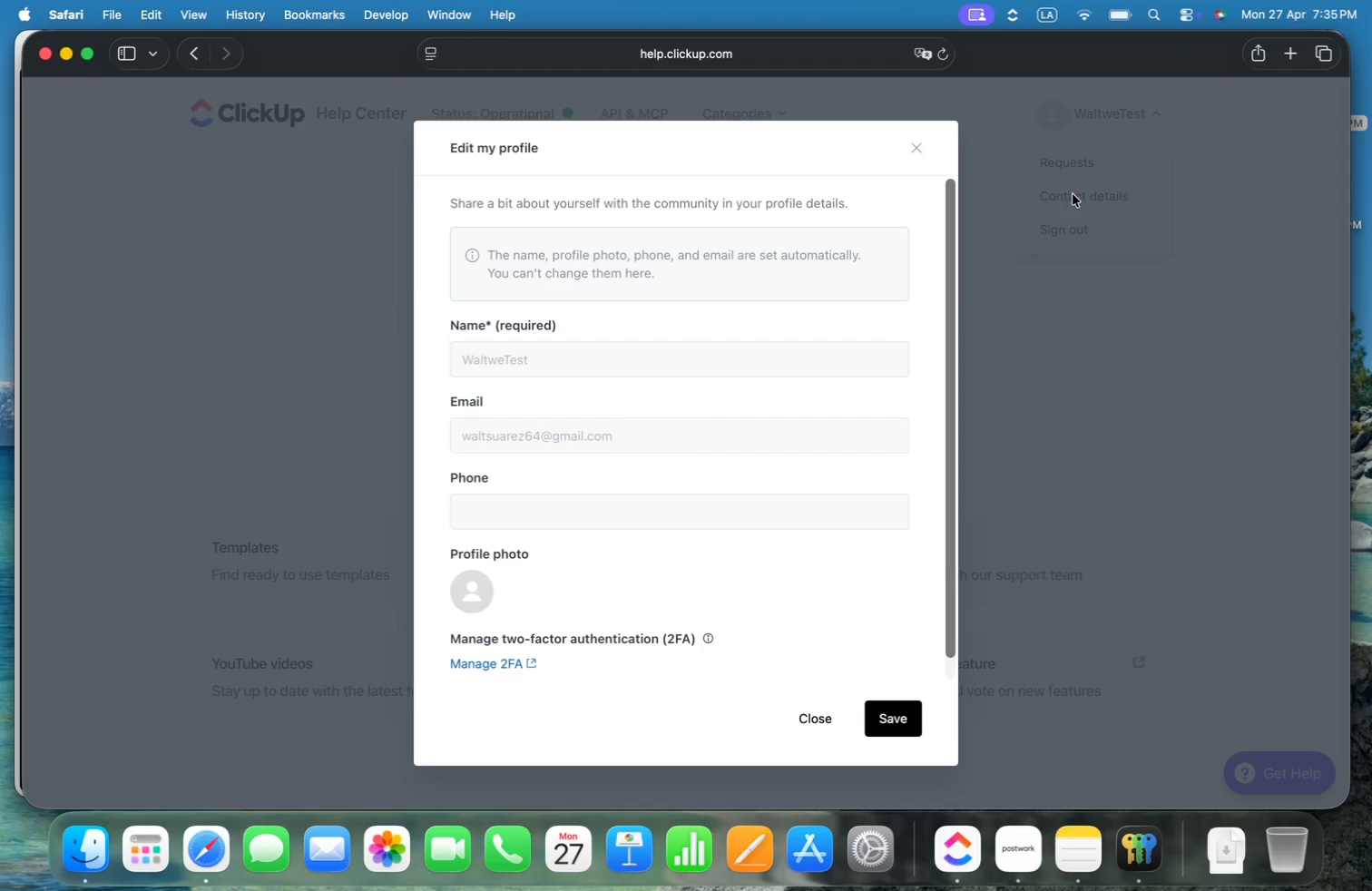 
left_click([921, 146])
 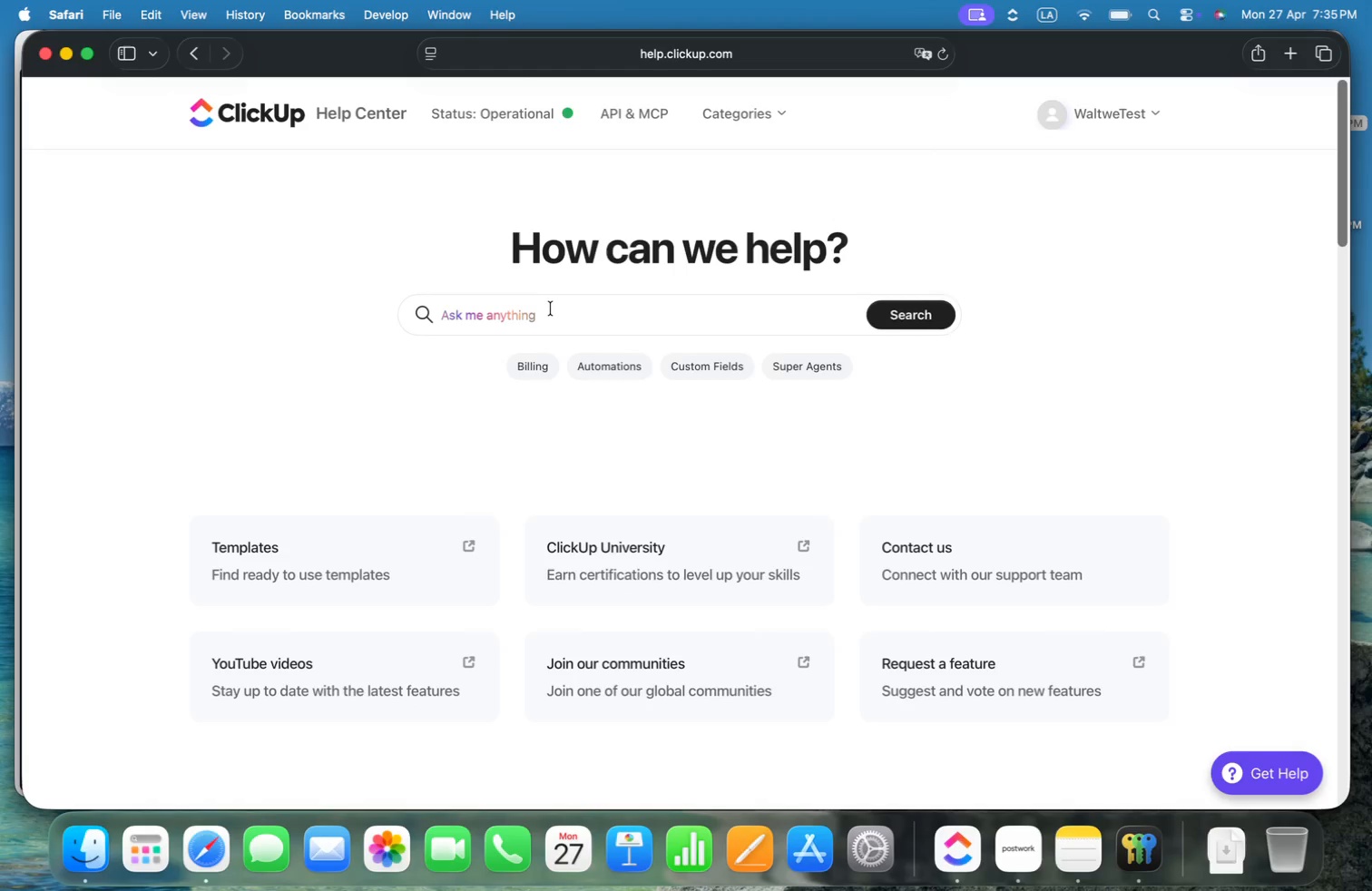 
mouse_move([608, 365])
 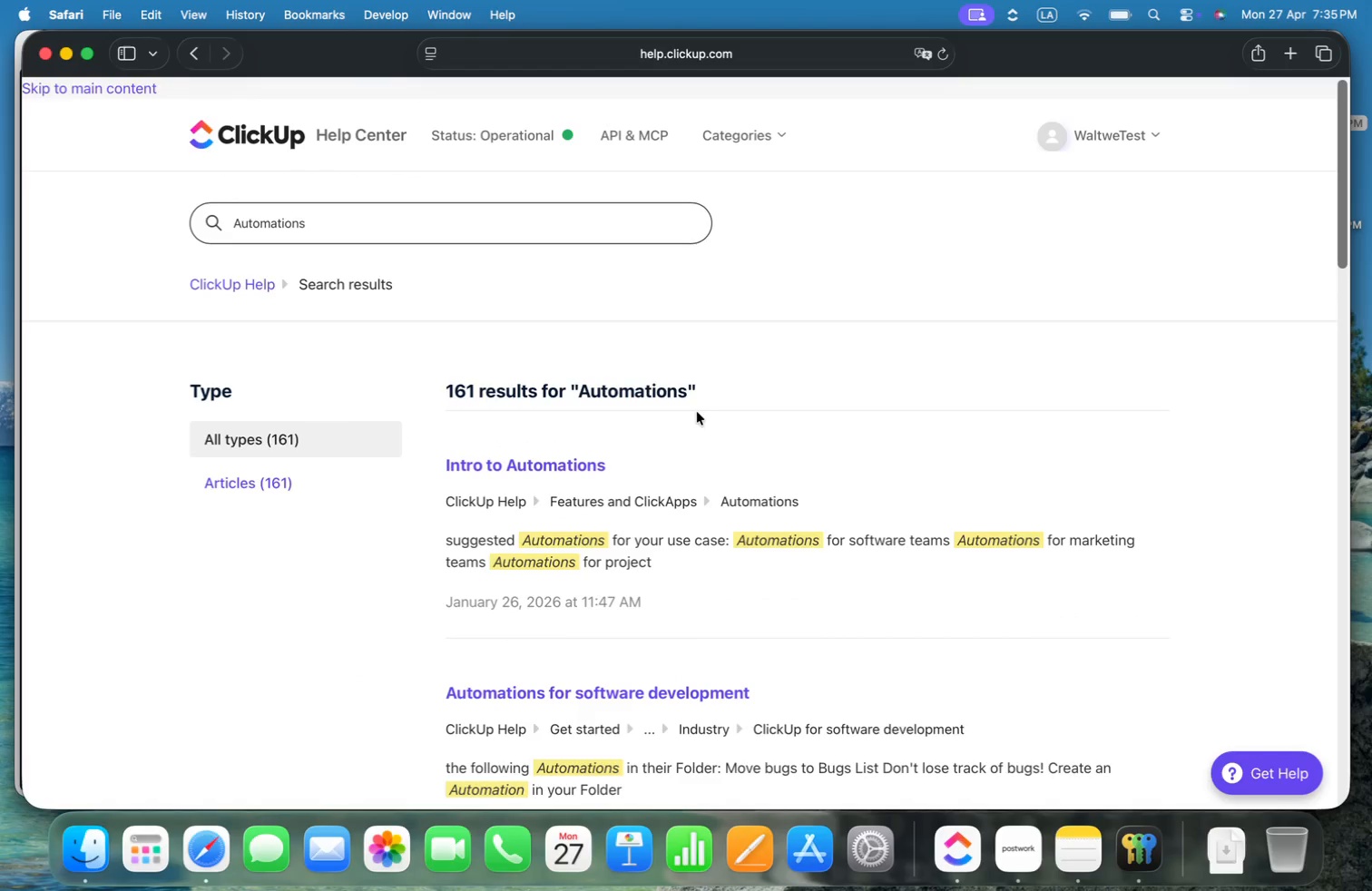 
scroll: coordinate [703, 406], scroll_direction: down, amount: 74.0
 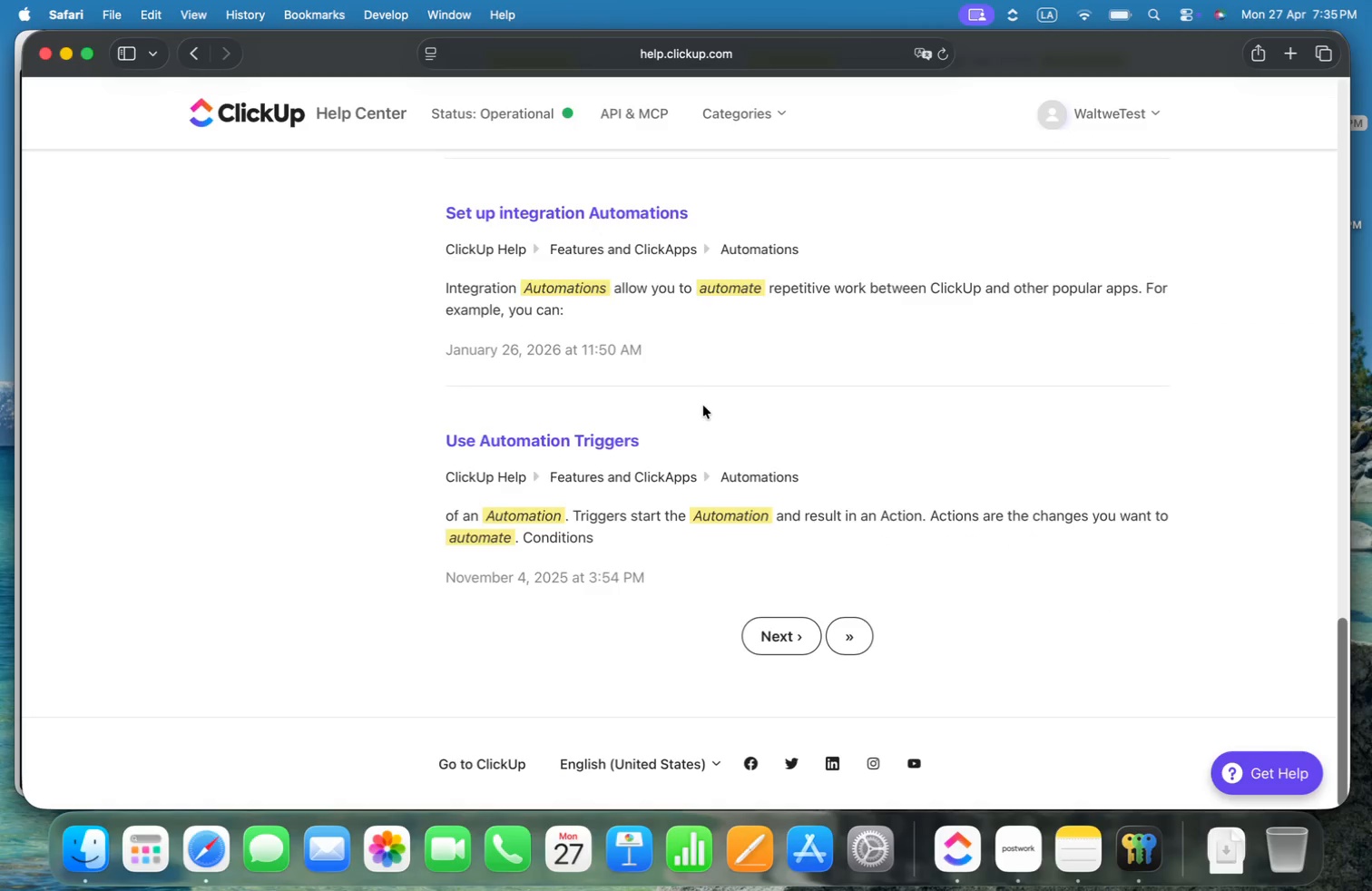 
scroll: coordinate [704, 404], scroll_direction: up, amount: 95.0
 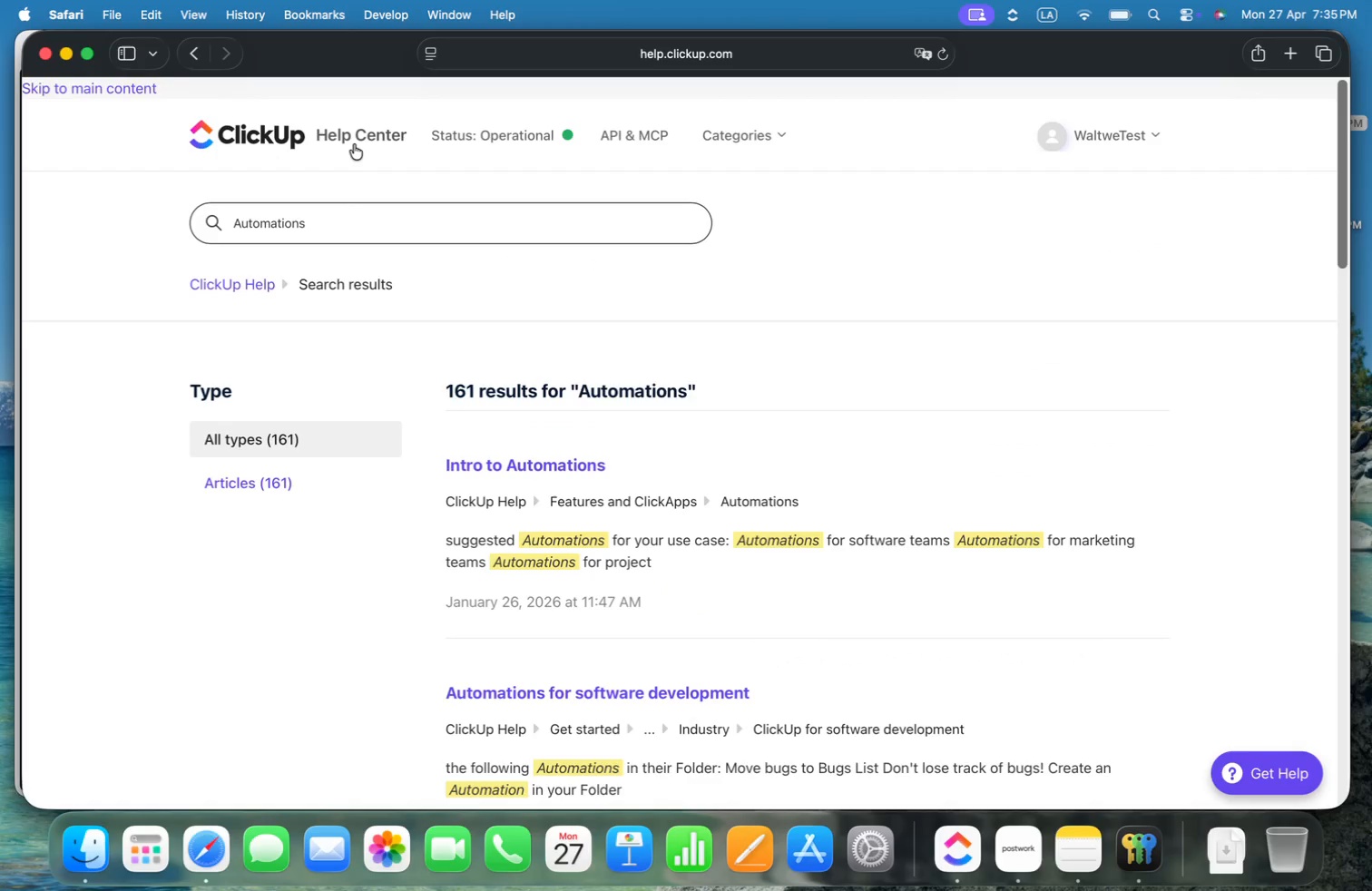 
left_click([365, 139])
 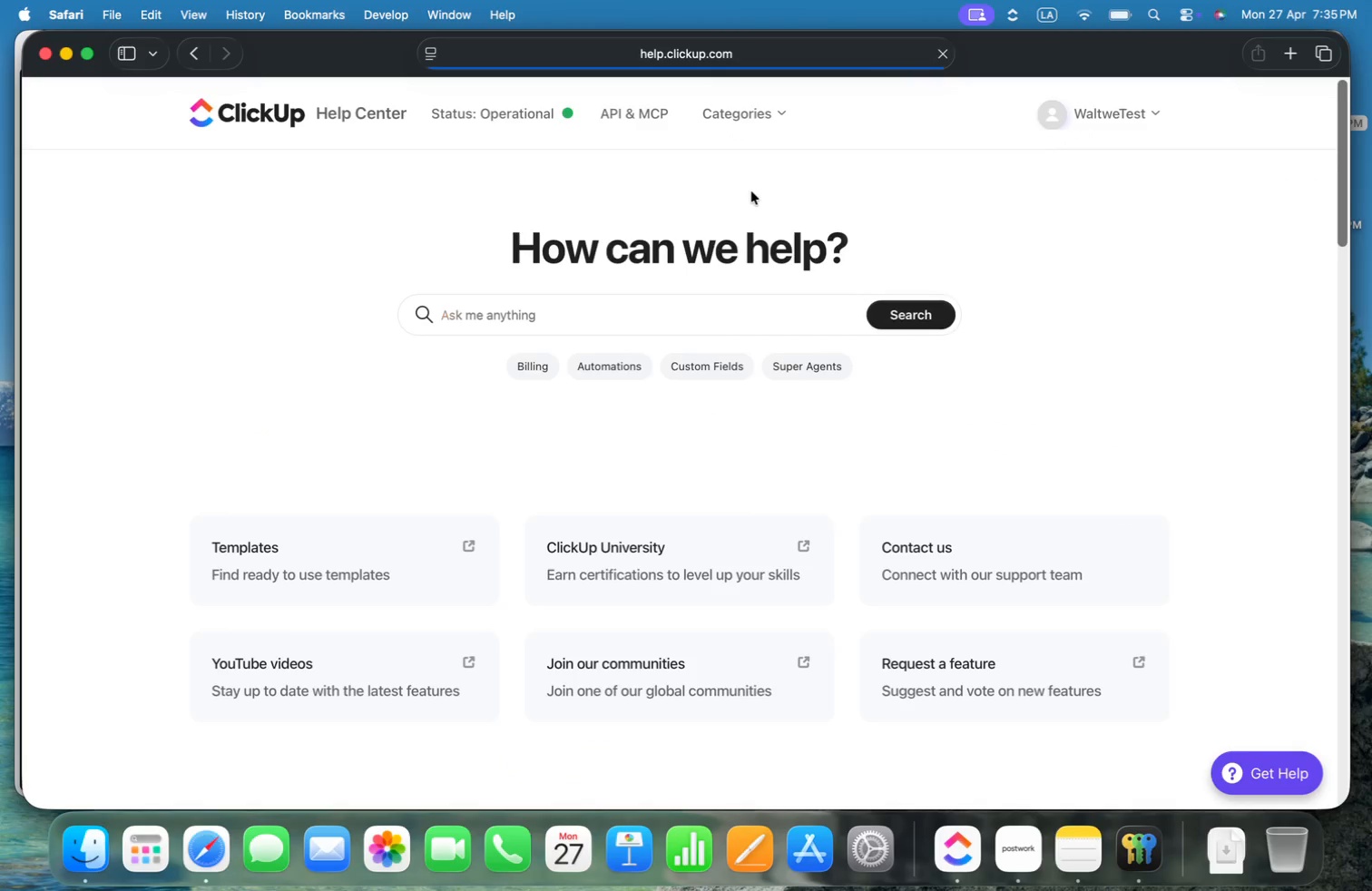 
left_click([549, 333])
 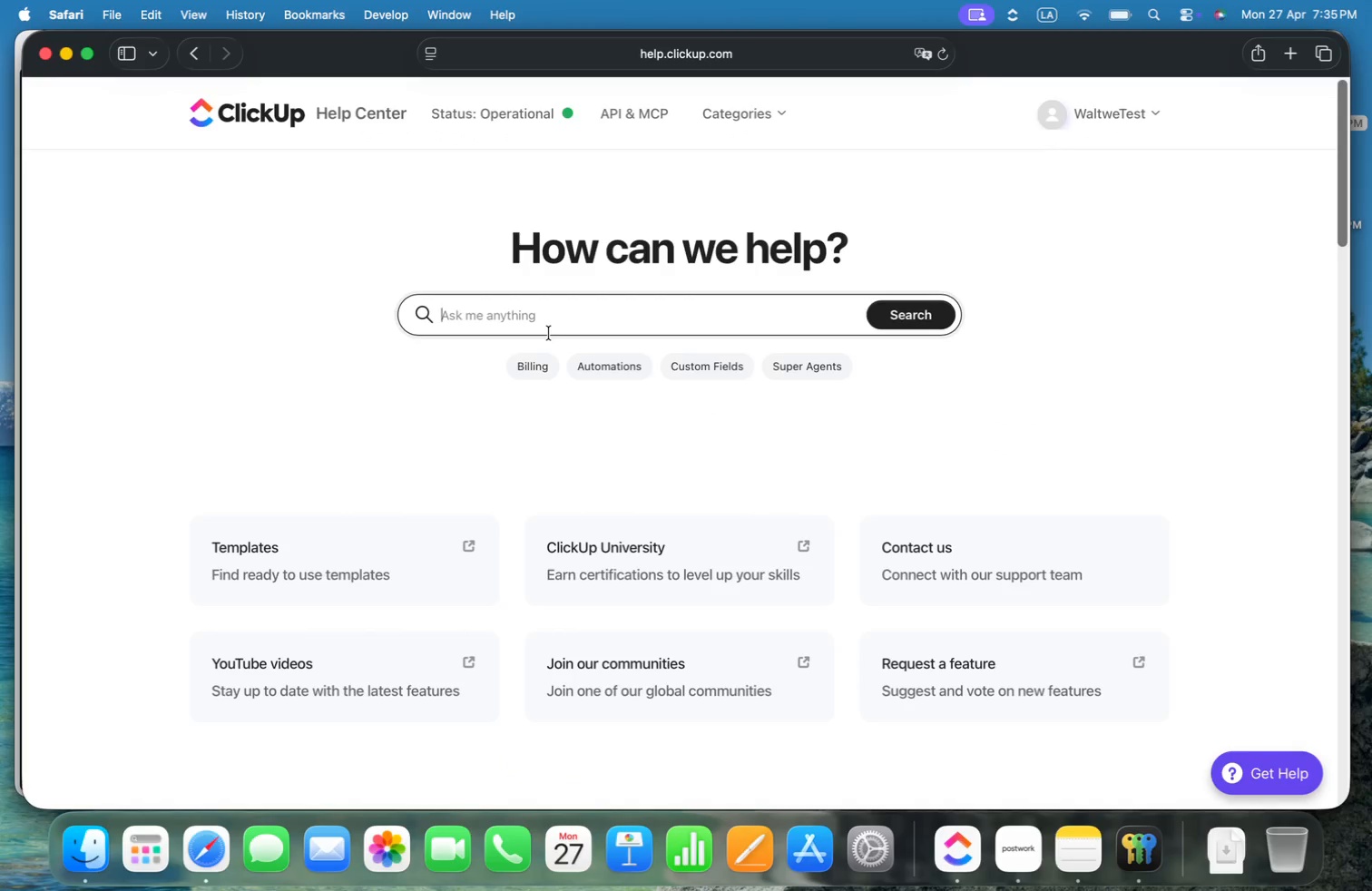 
type(Automations. I just pay )
key(Backspace)
key(Backspace)
key(Backspace)
key(Backspace)
type(subcribe and pay for the month si)
key(Backspace)
type(ubscriotion. )
key(Backspace)
key(Backspace)
type( and required that renew this )
 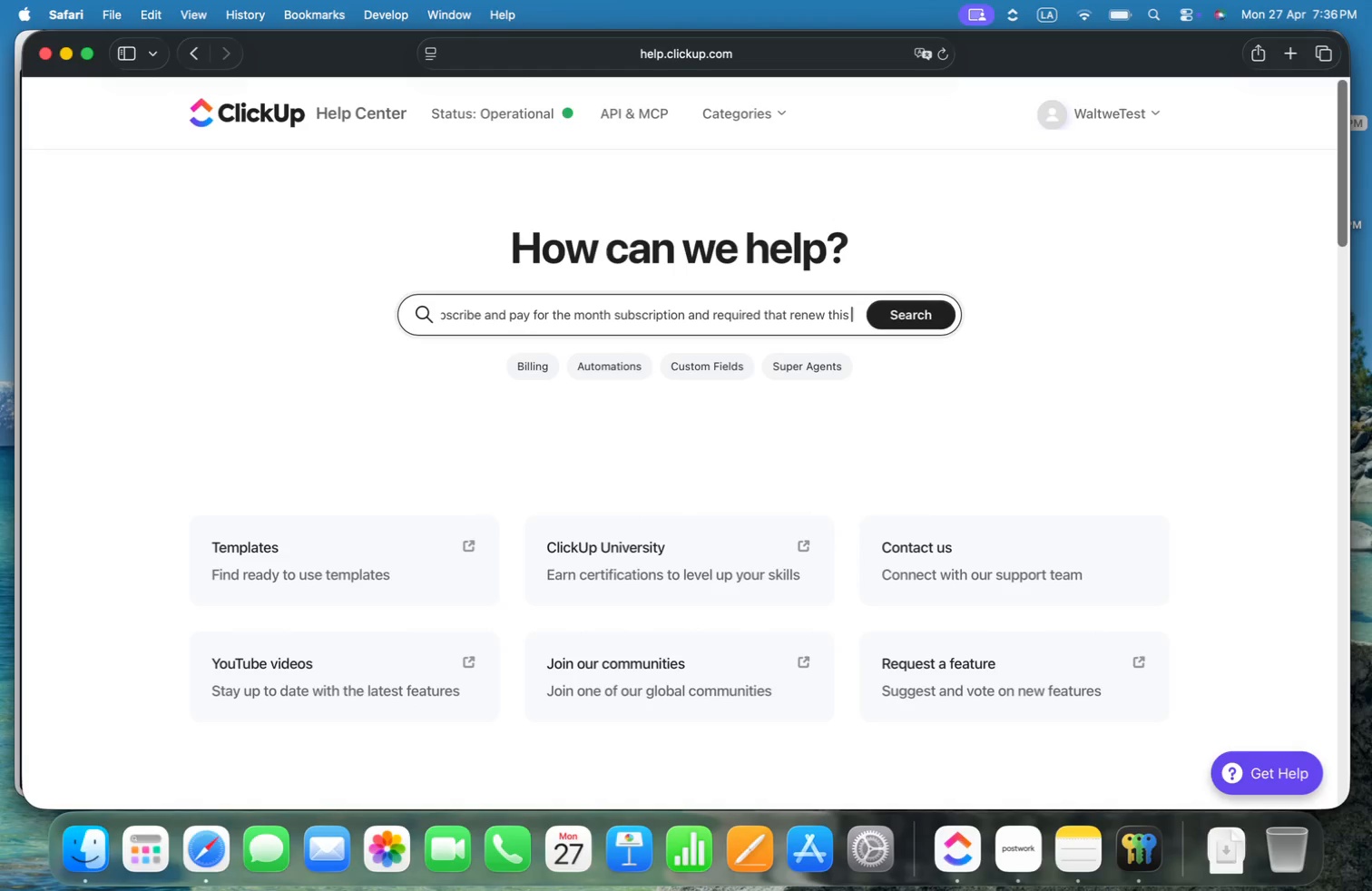 
 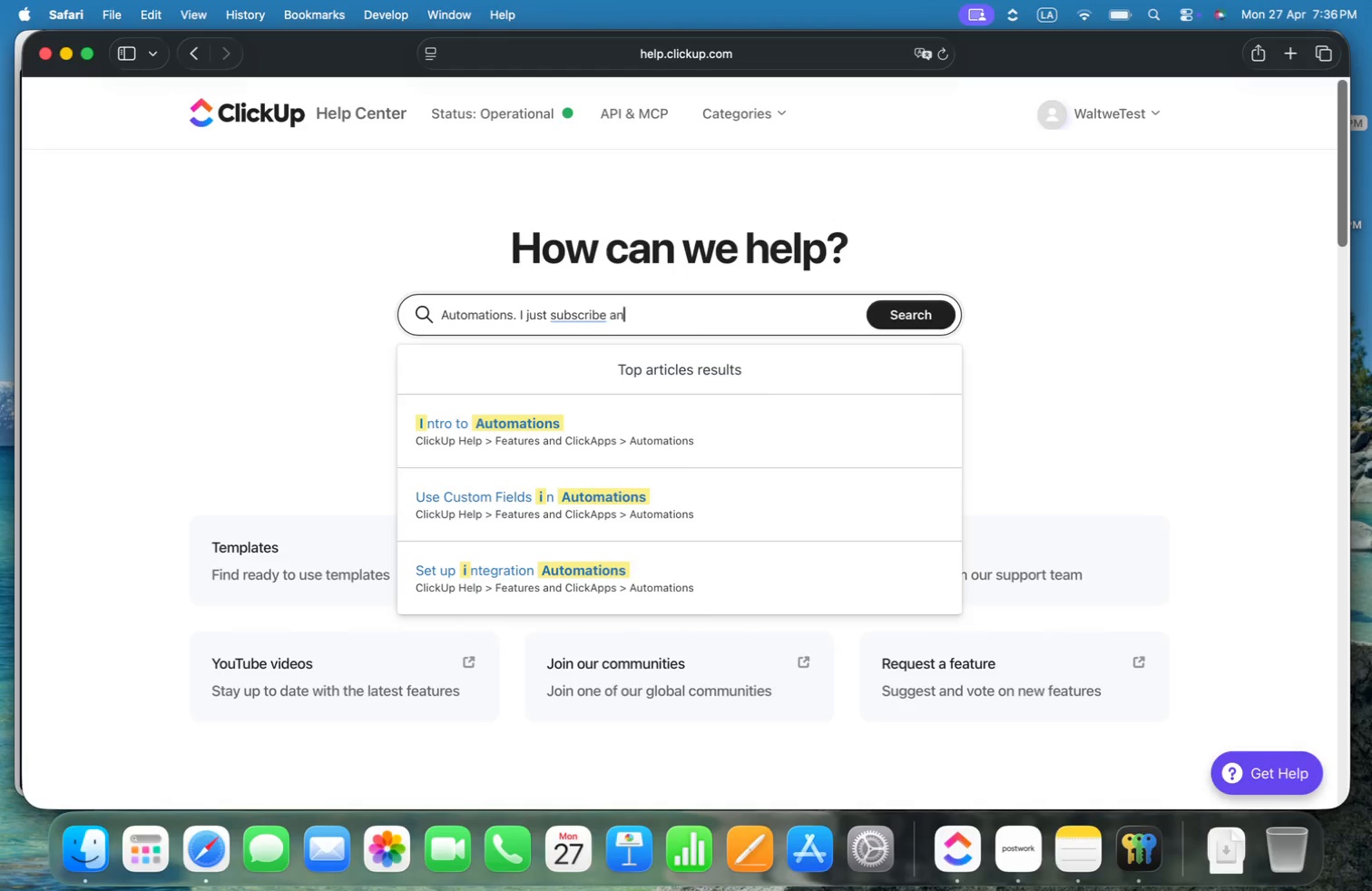 
hold_key(key=OptionLeft, duration=1.38)
 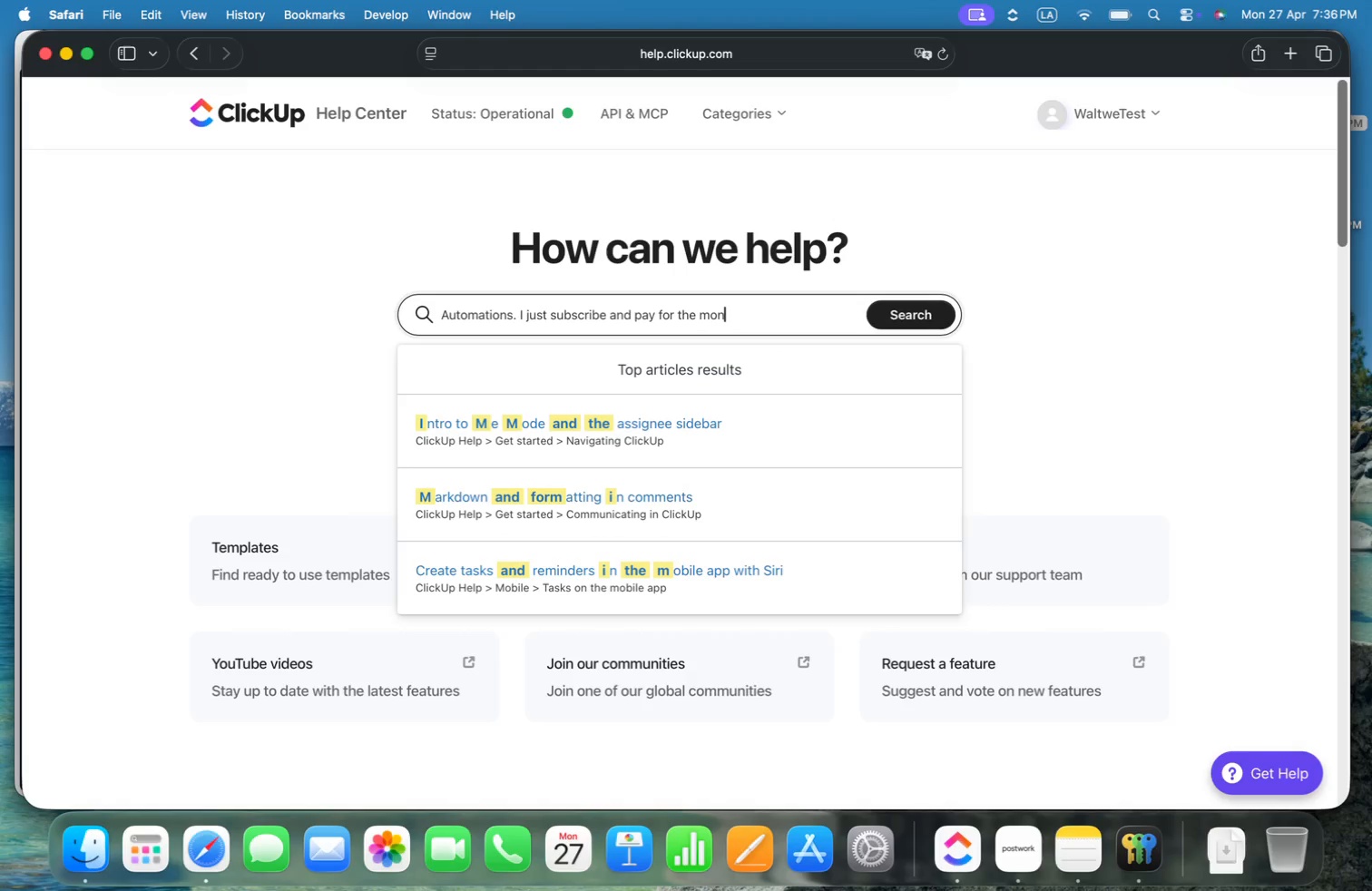 
key(Meta+ArrowUp)
 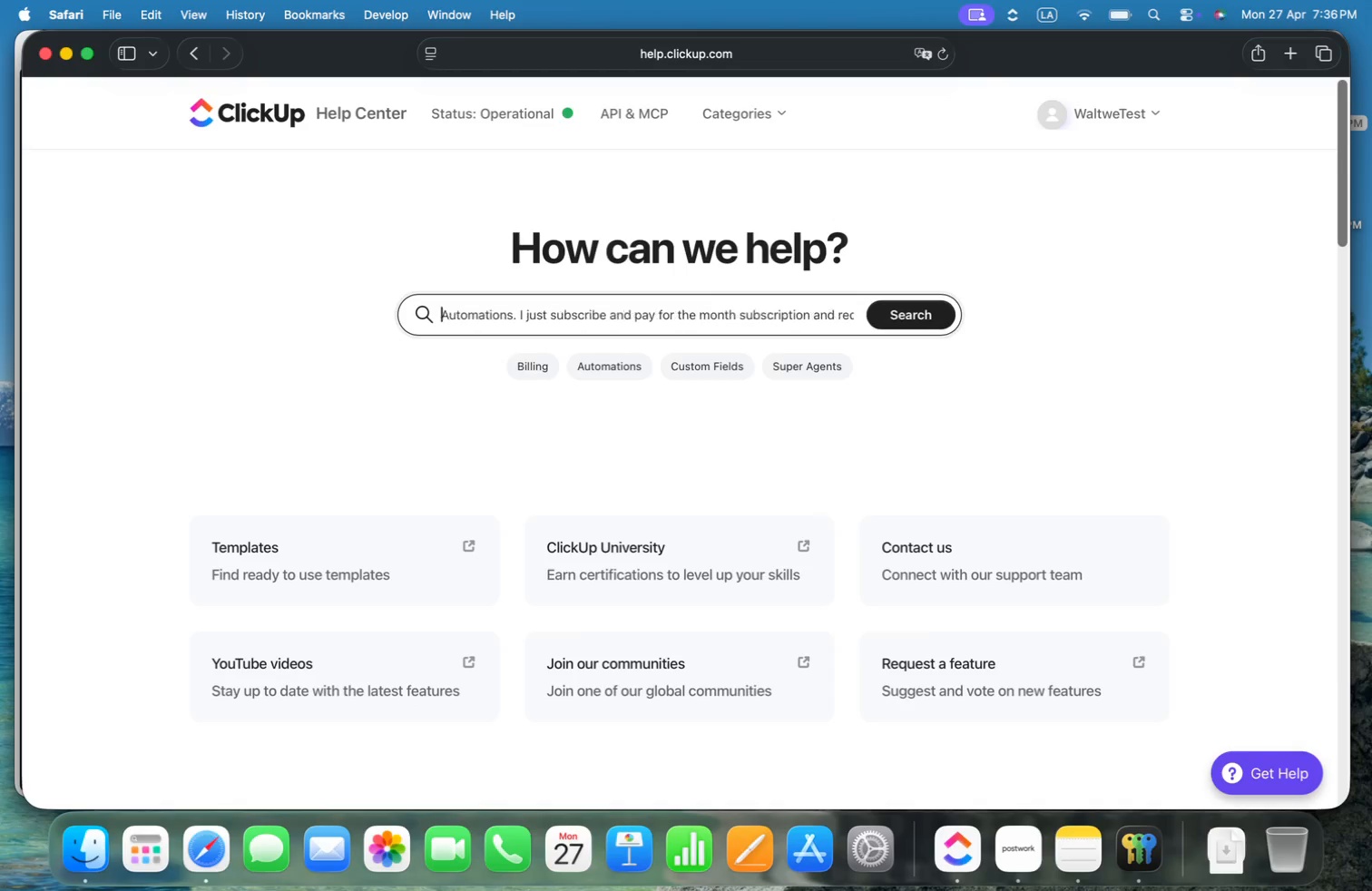 
key(Meta+ArrowLeft)
 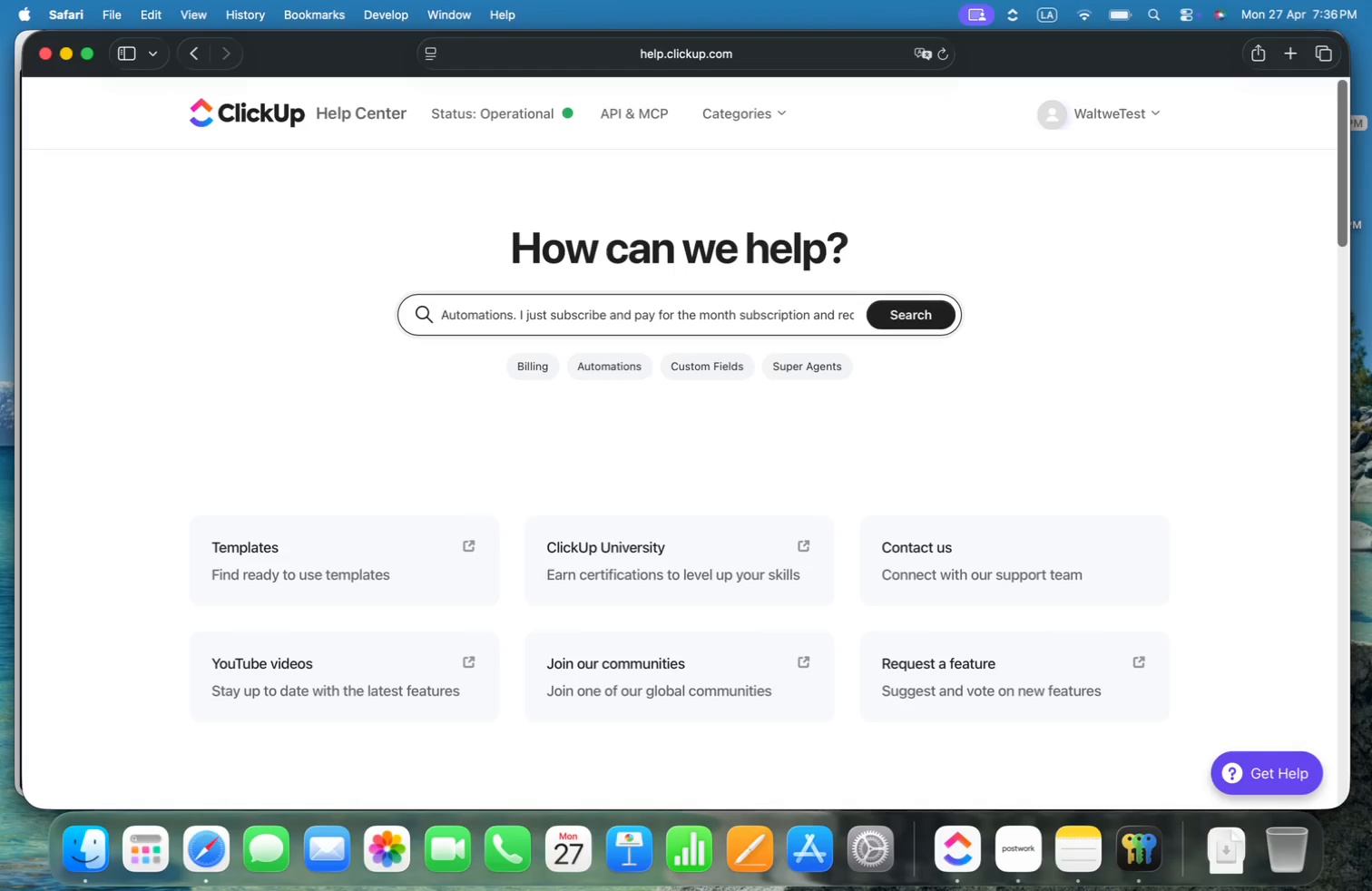 
key(Meta+ArrowRight)
 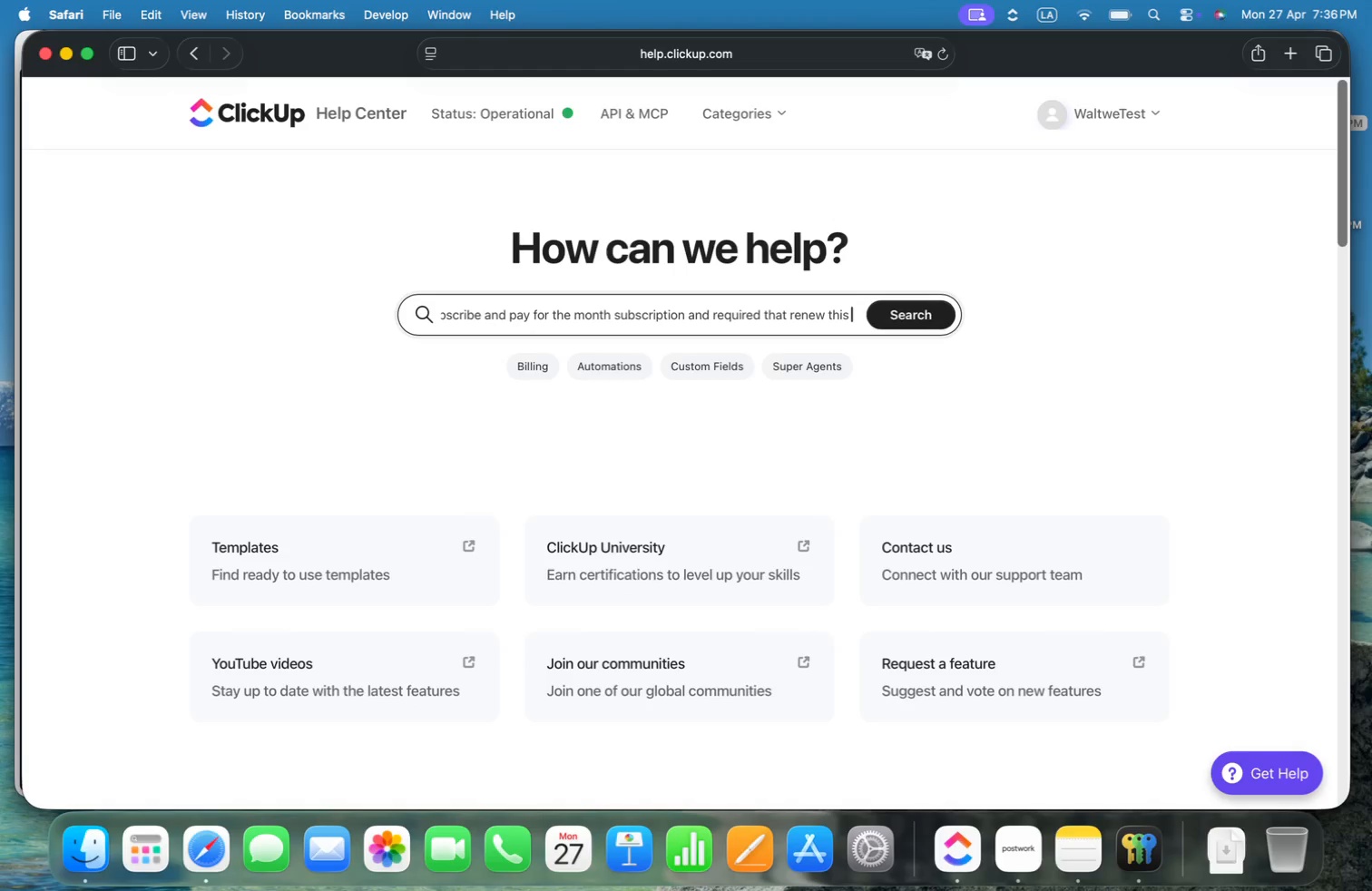 
key(Meta+ArrowDown)
 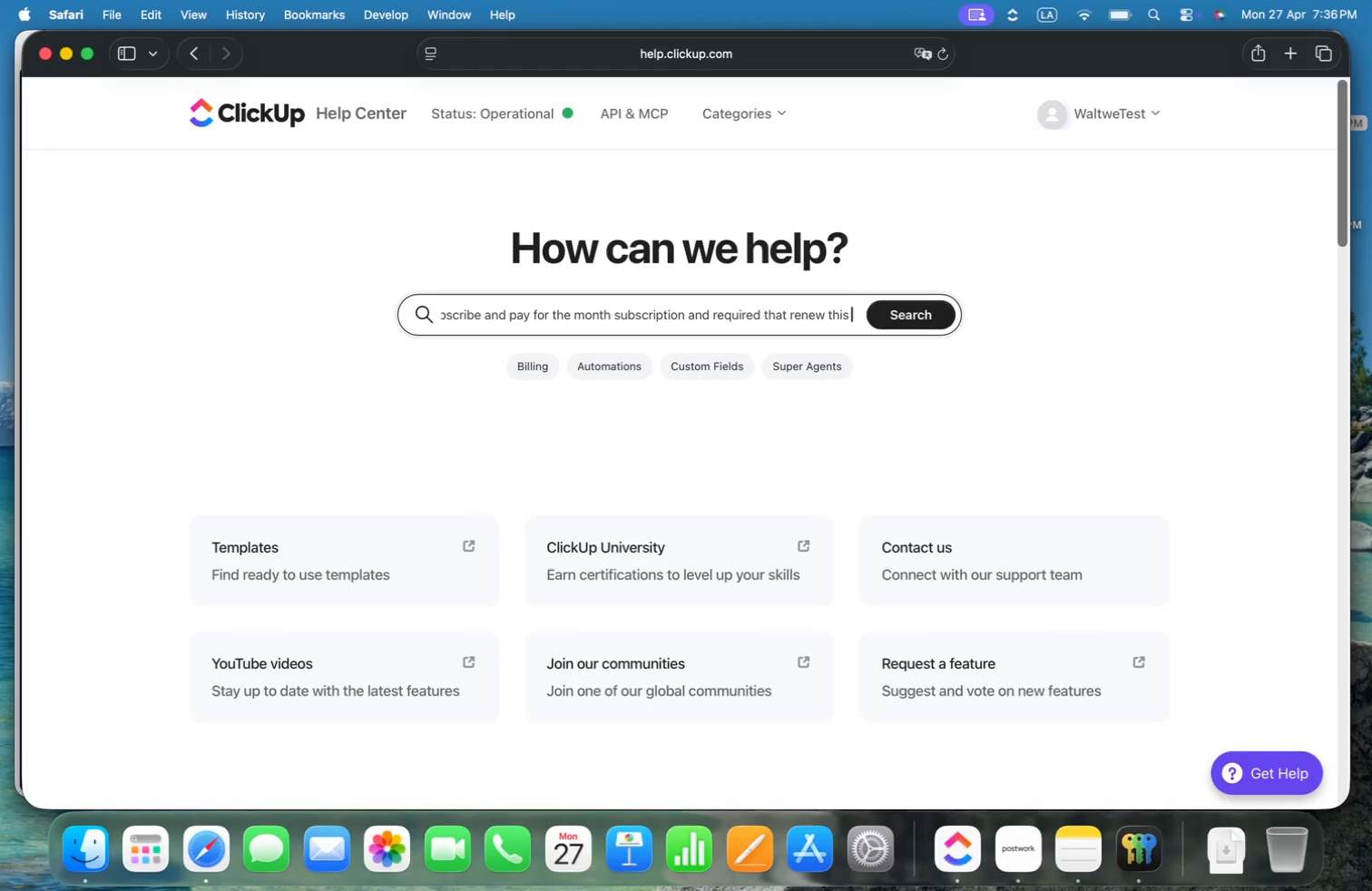 
hold_key(key=CommandLeft, duration=1.45)
 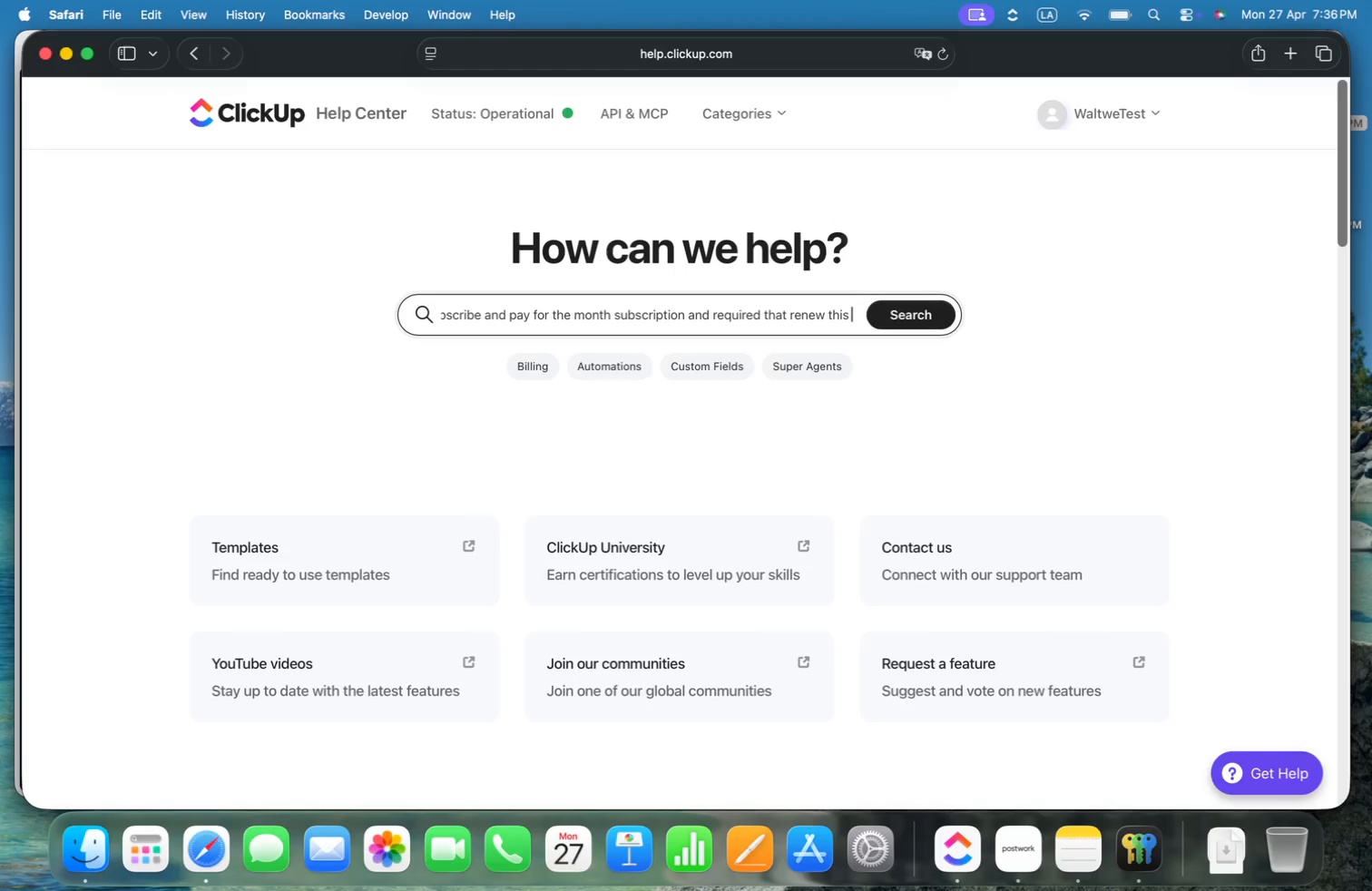 
type(item.)
 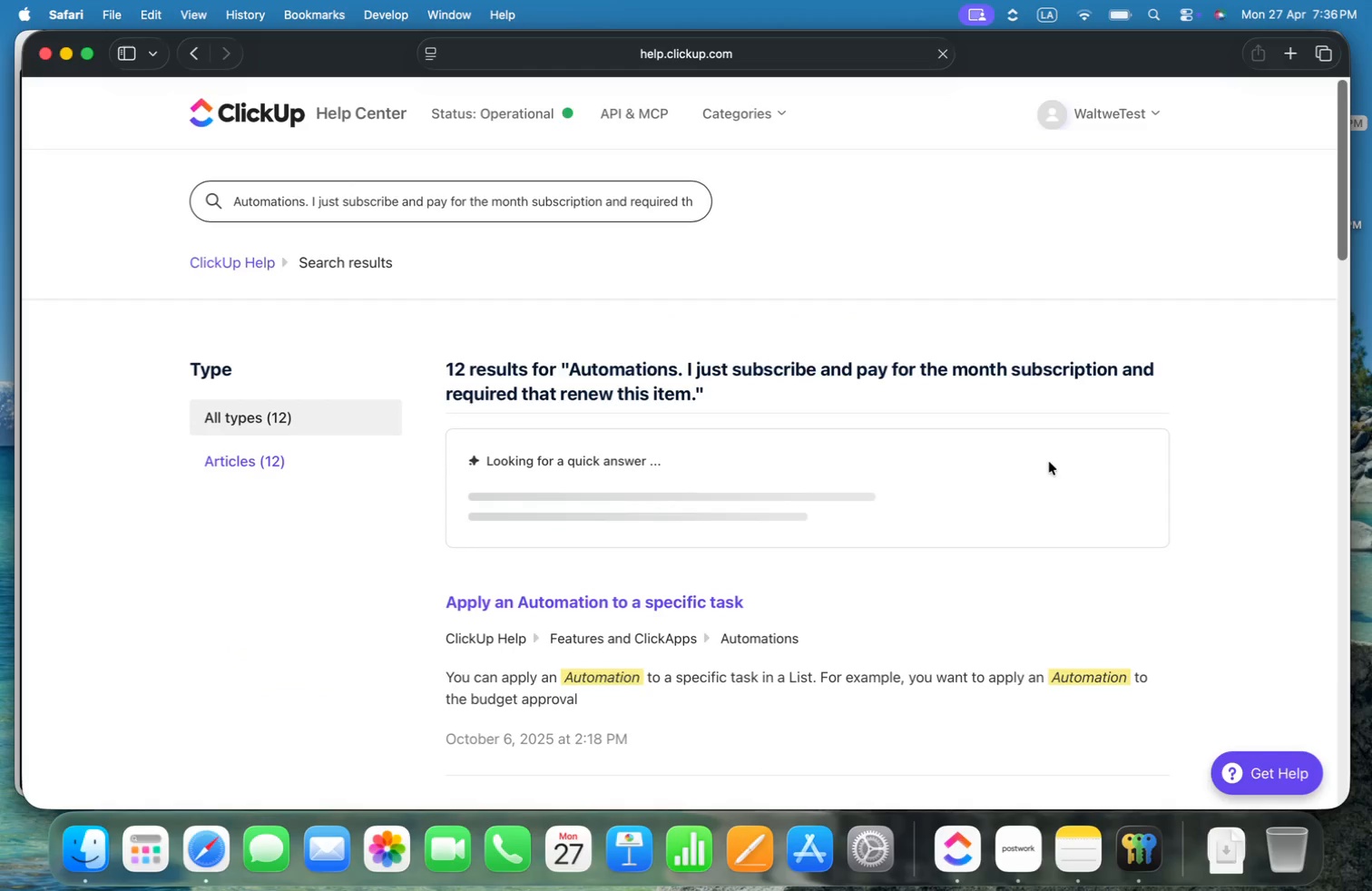 
scroll: coordinate [1050, 459], scroll_direction: down, amount: 20.0
 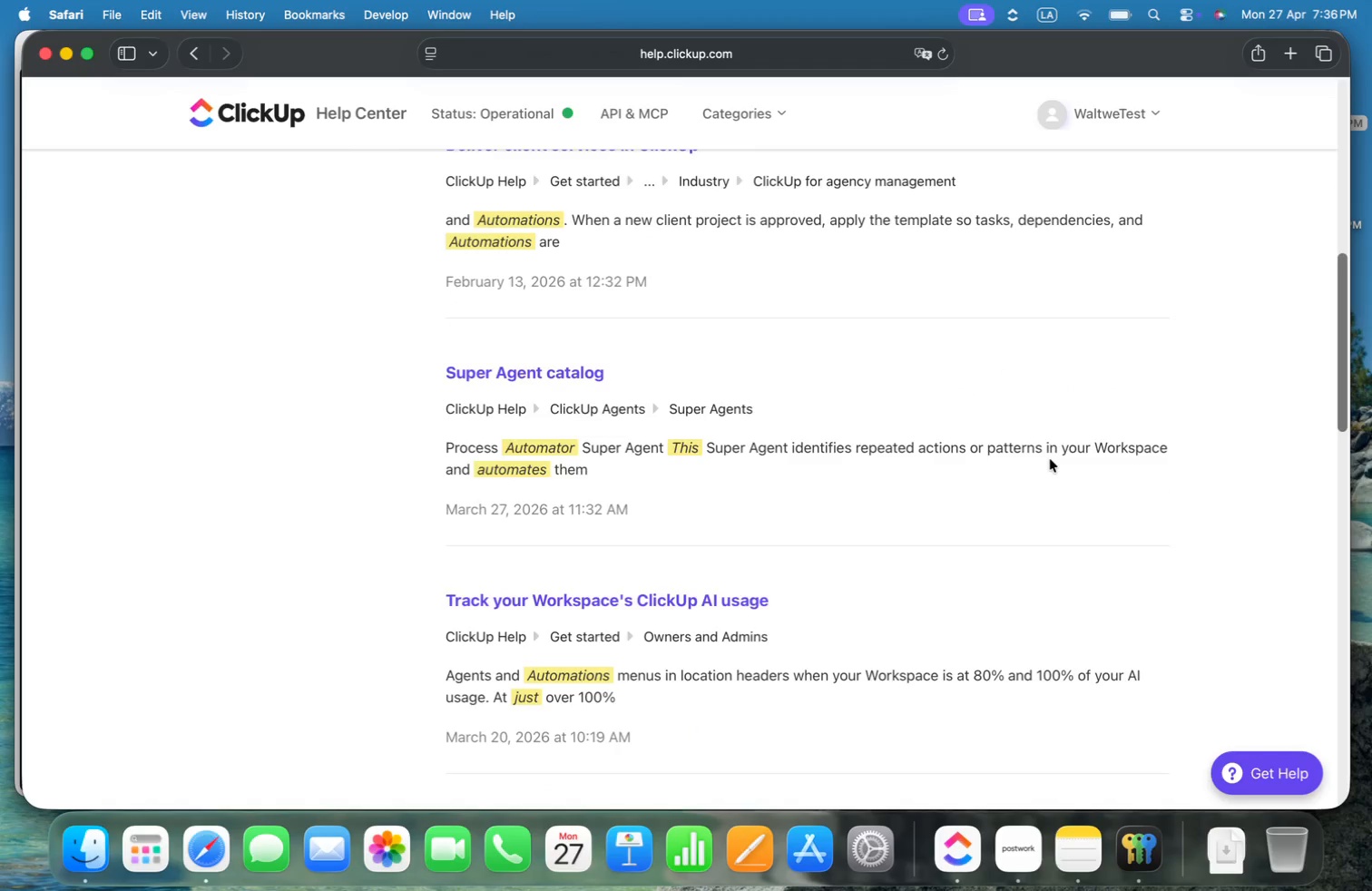 
scroll: coordinate [1050, 459], scroll_direction: up, amount: 4.0
 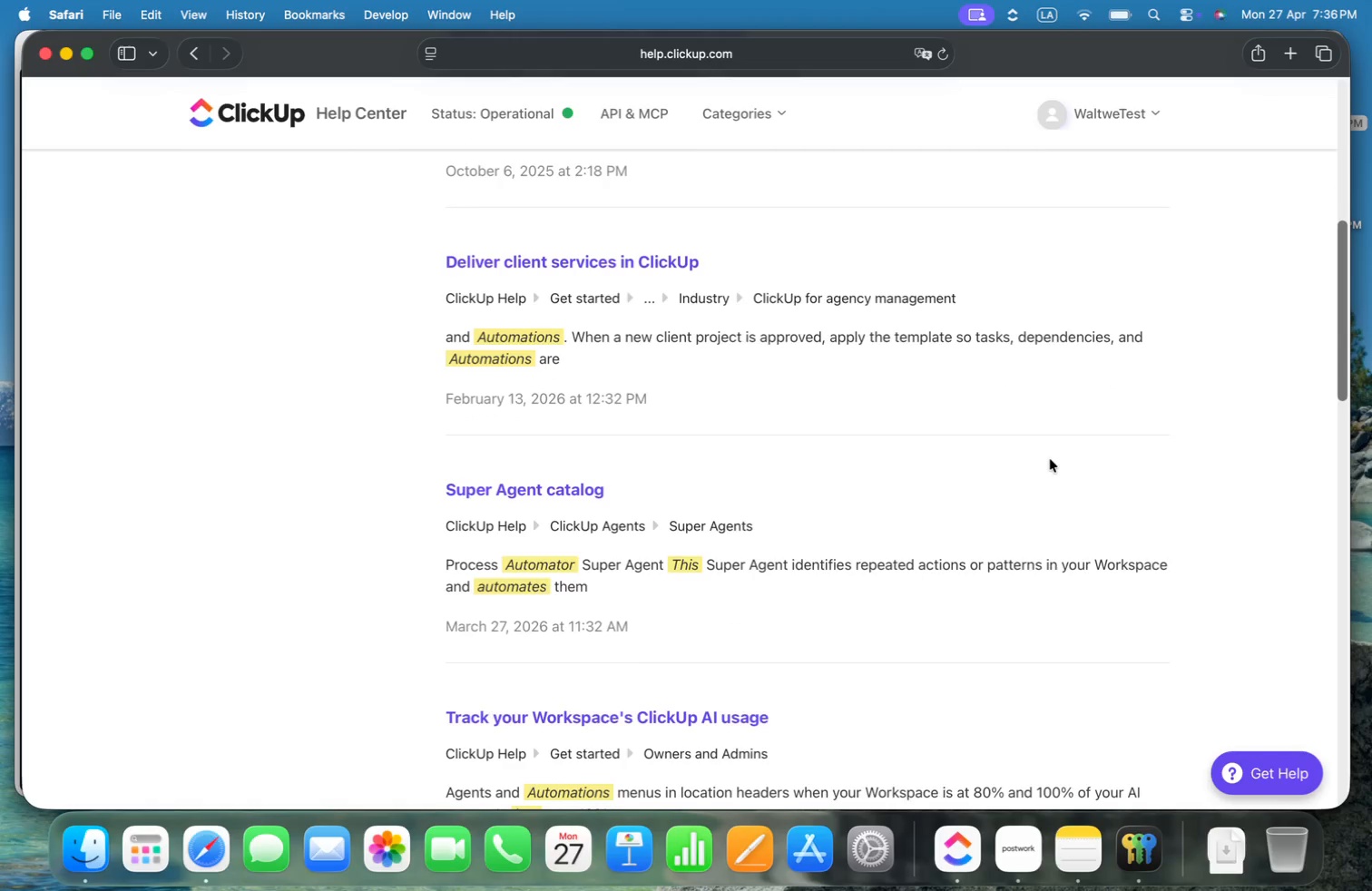 
scroll: coordinate [1050, 459], scroll_direction: down, amount: 9.0
 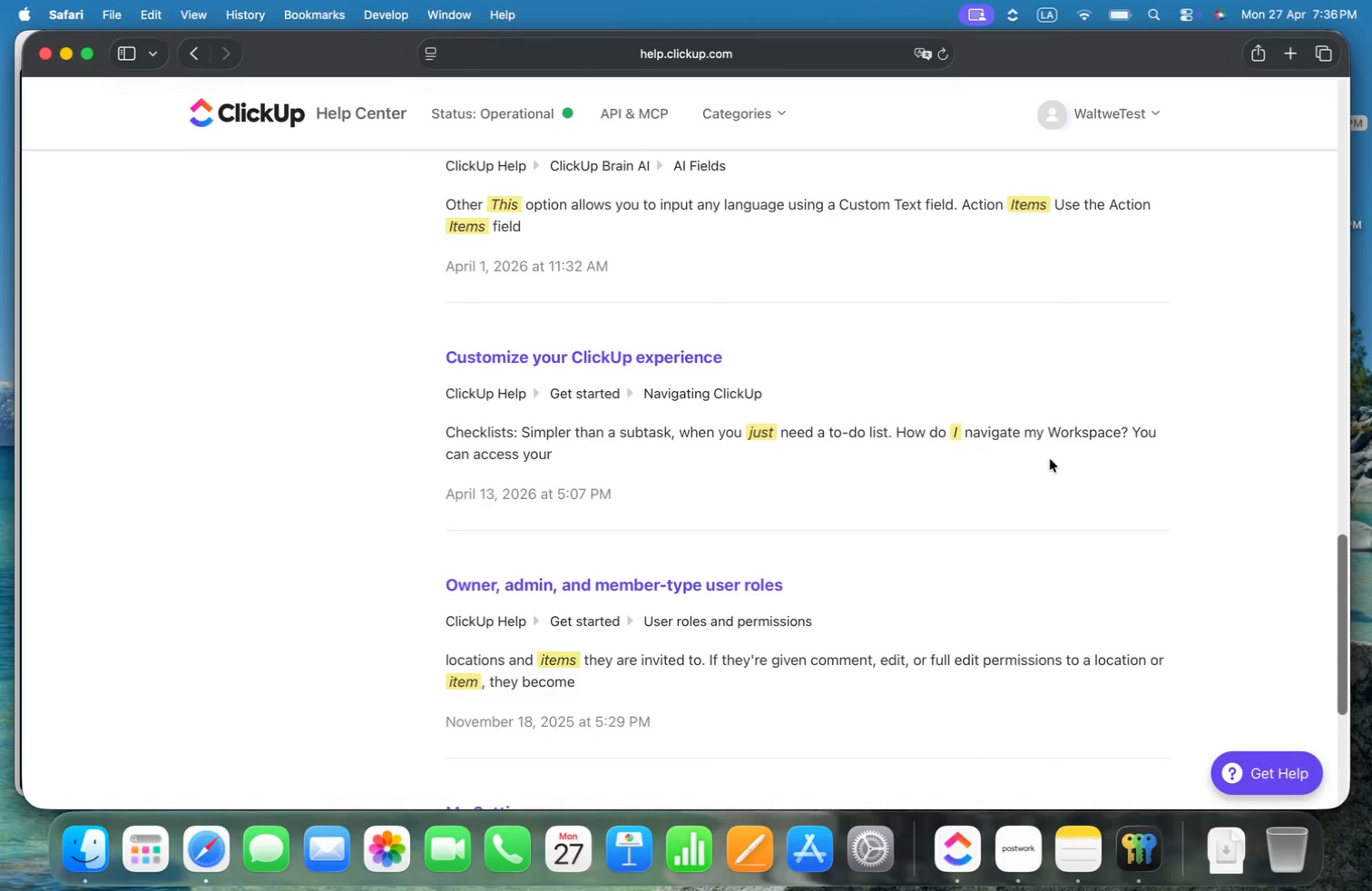 
scroll: coordinate [1050, 459], scroll_direction: up, amount: 4.0
 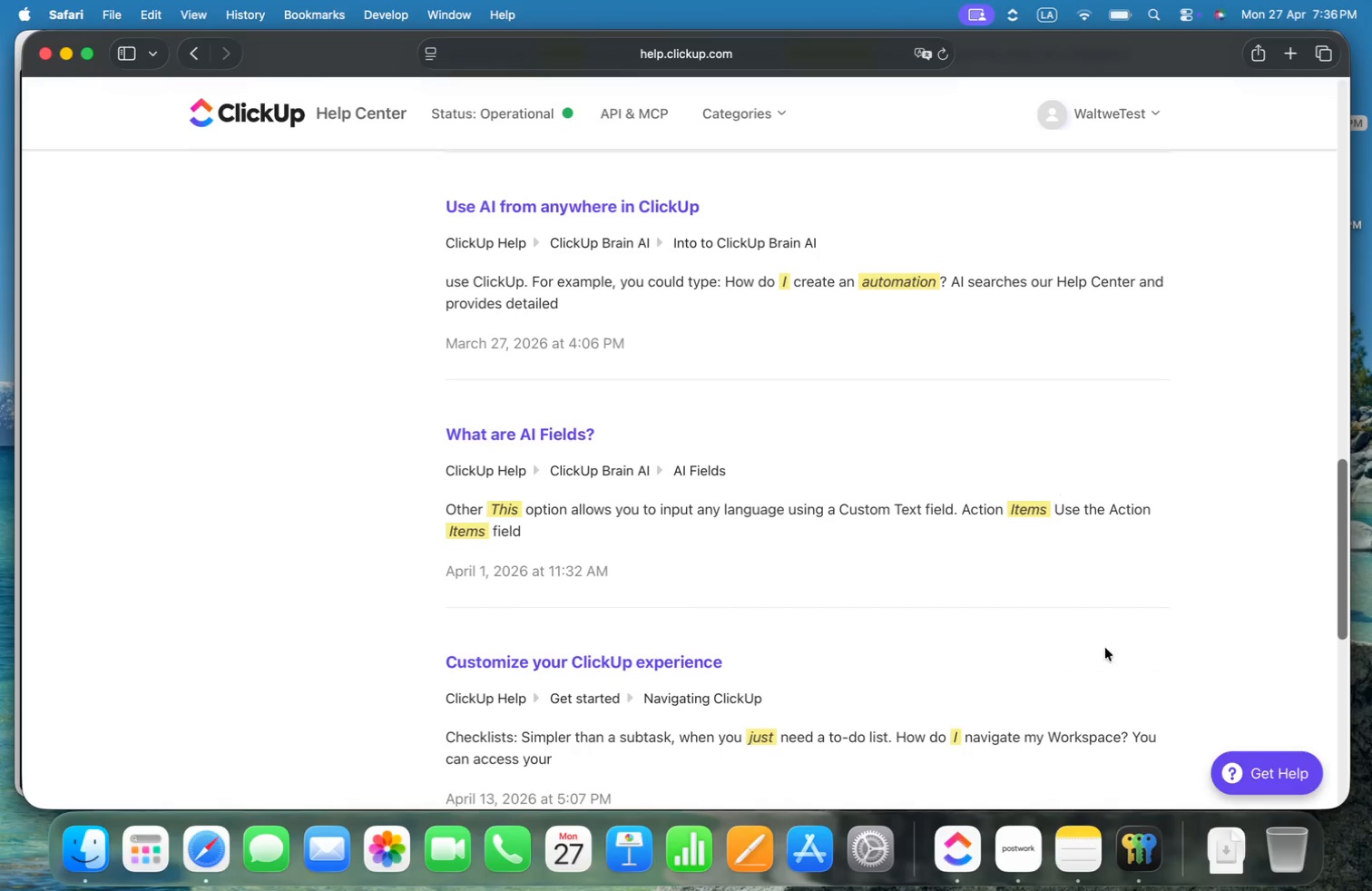 
left_click([1269, 779])
 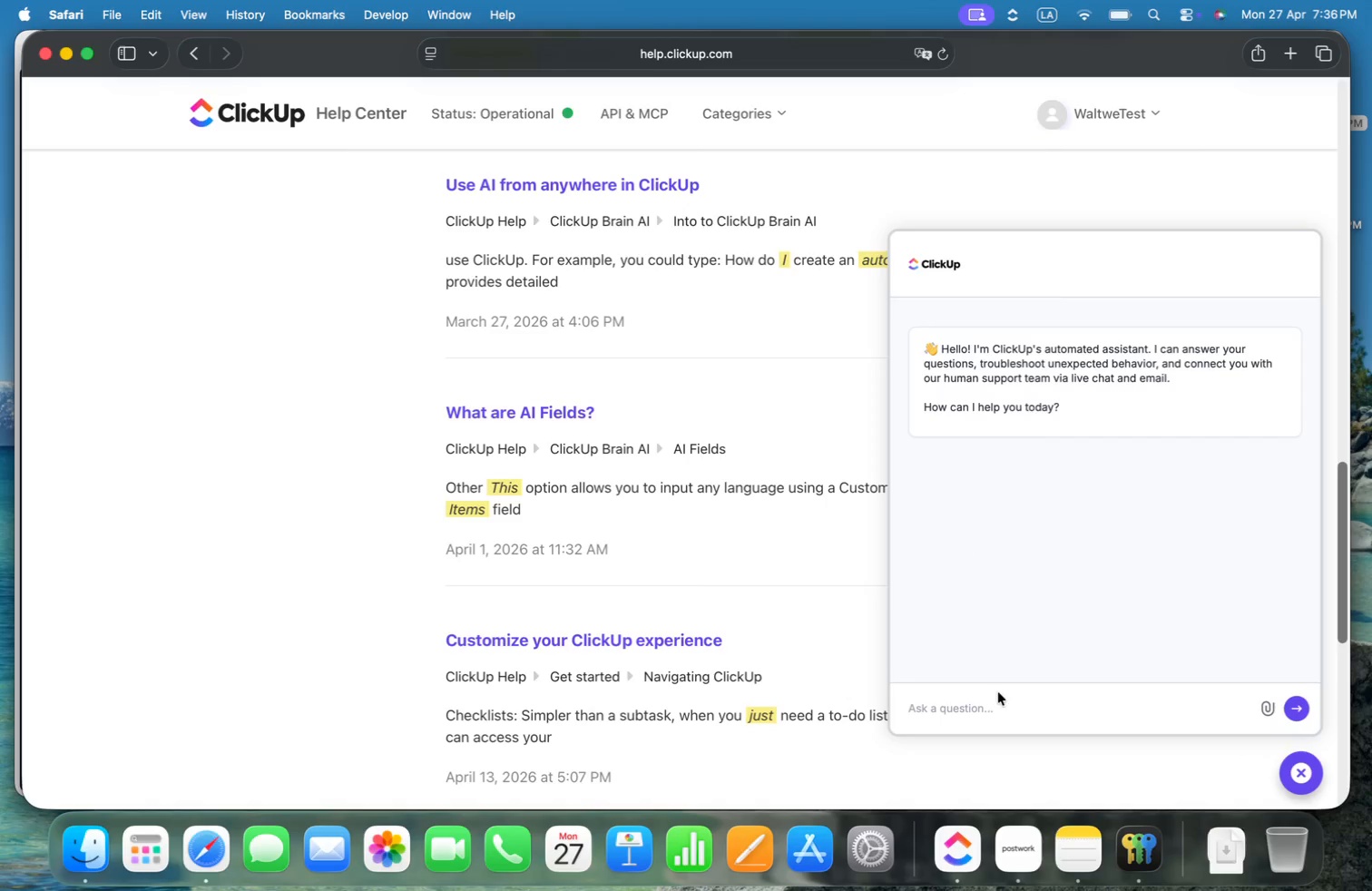 
key(V)
 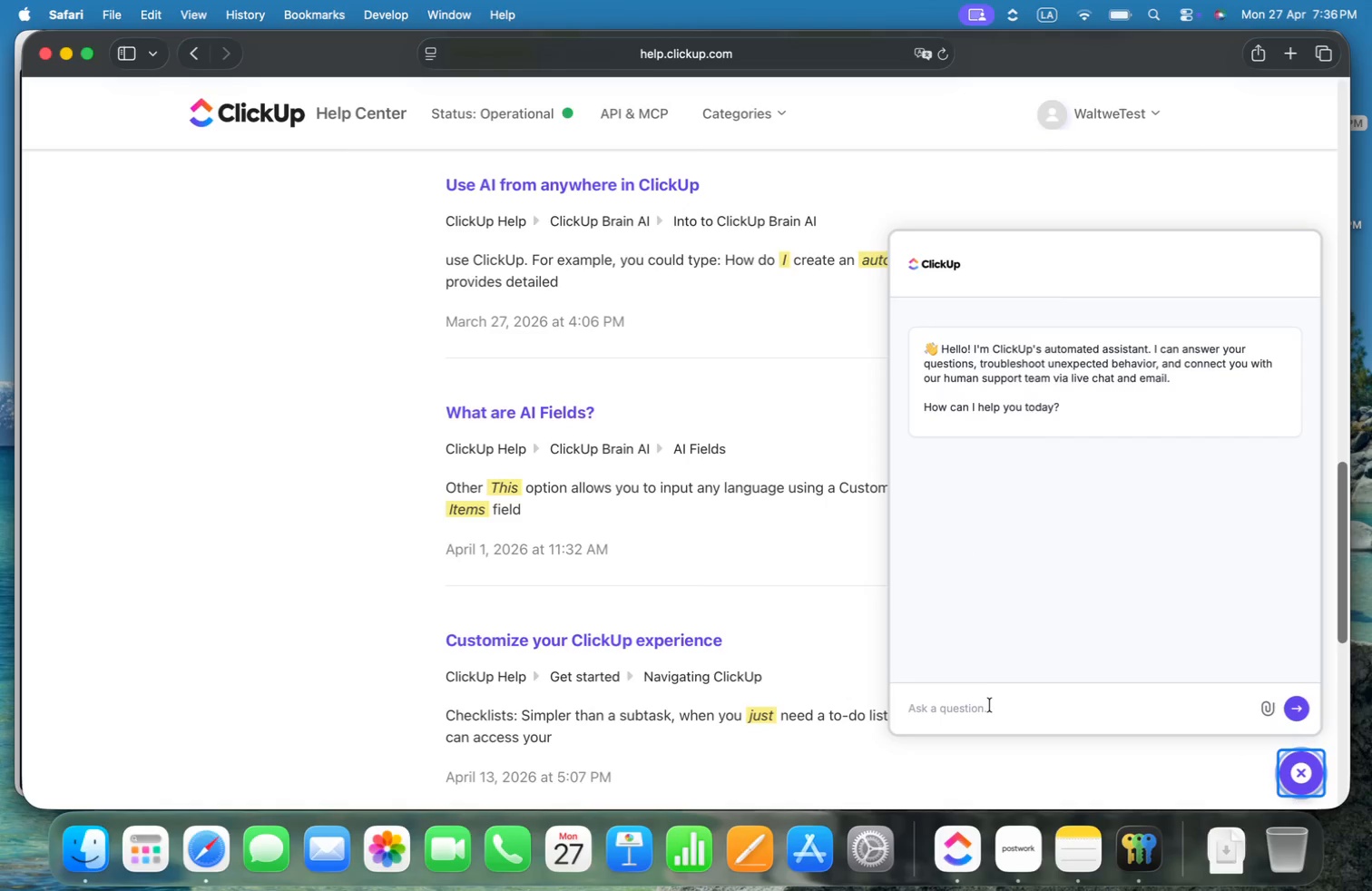 
key(Meta+CommandLeft)
 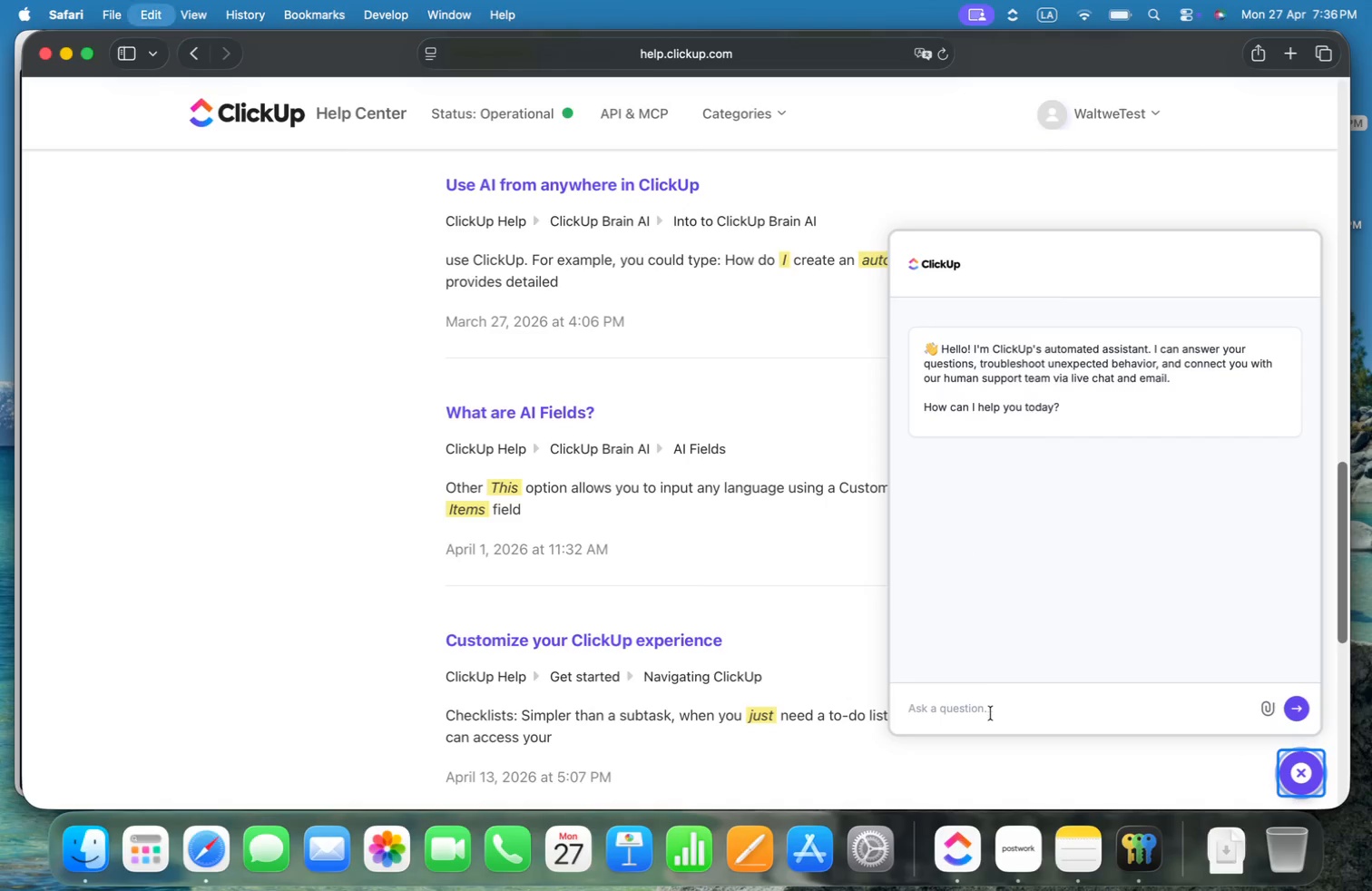 
key(Meta+V)
 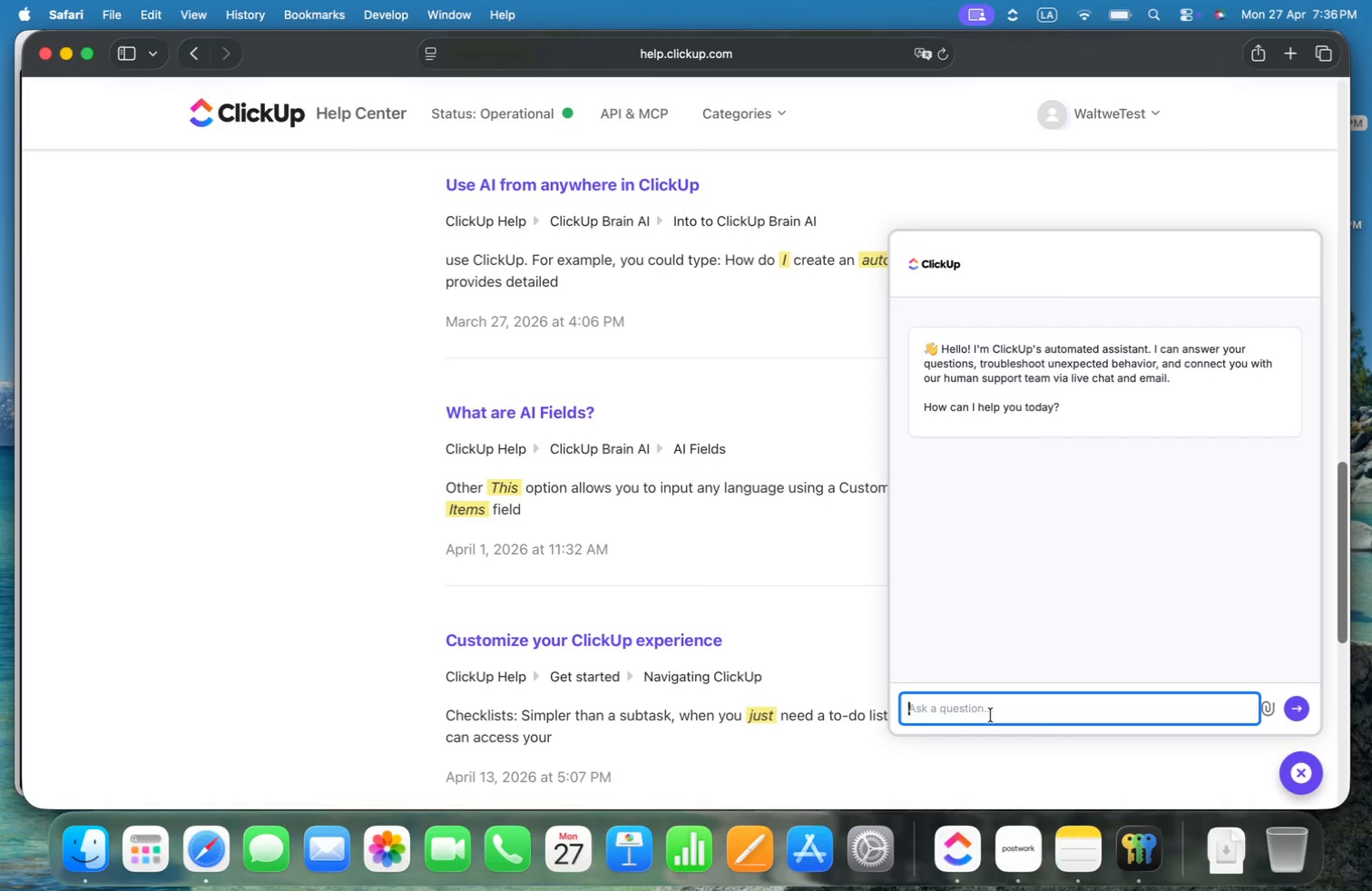 
type(Automation - )
key(Backspace)
key(Backspace)
type(I just pais )
key(Backspace)
key(Backspace)
key(Backspace)
key(Backspace)
key(Backspace)
type(paid the mosnthly subscri[)
key(Backspace)
type(ption, However the )
 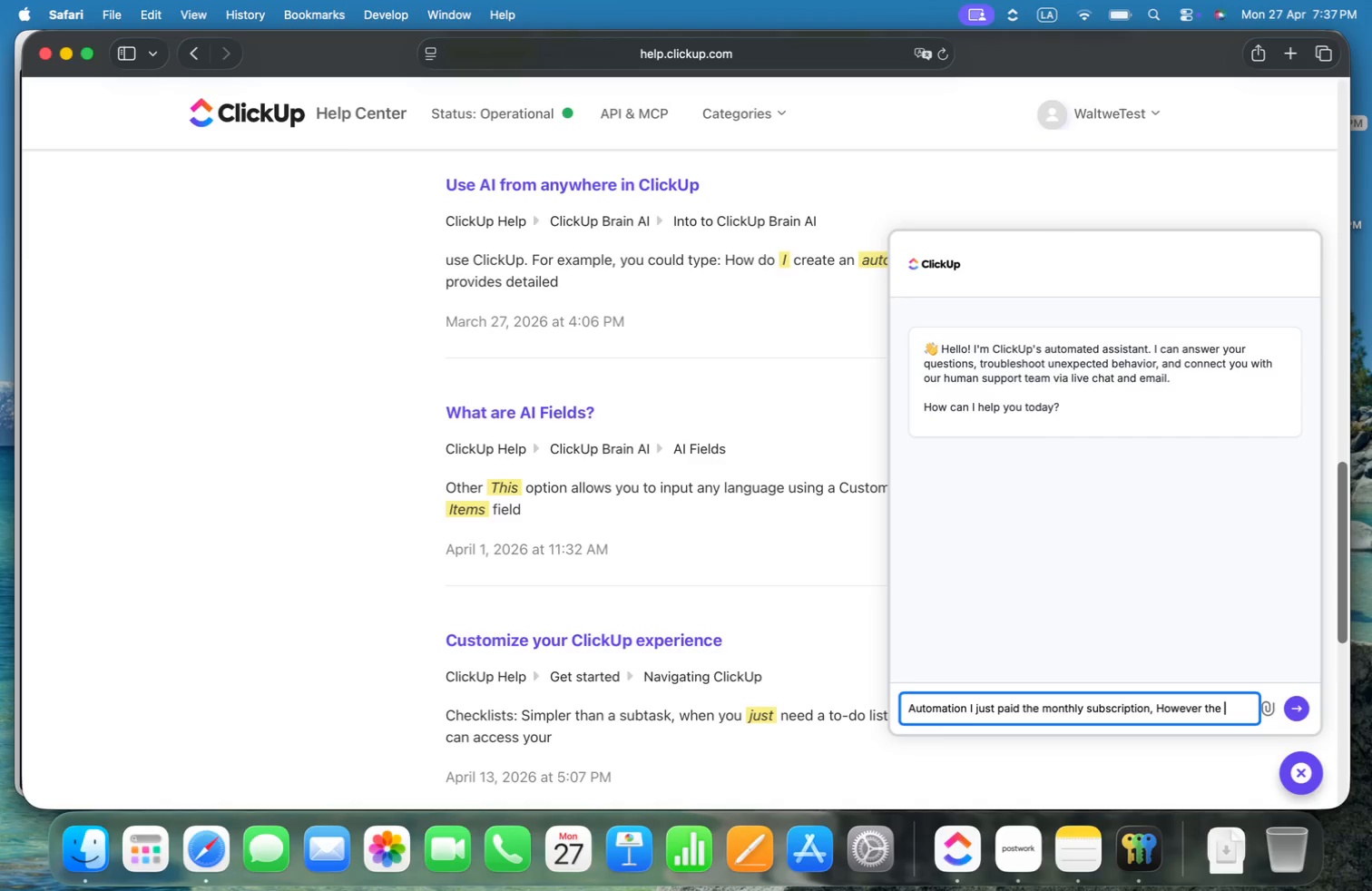 
type(automation )
 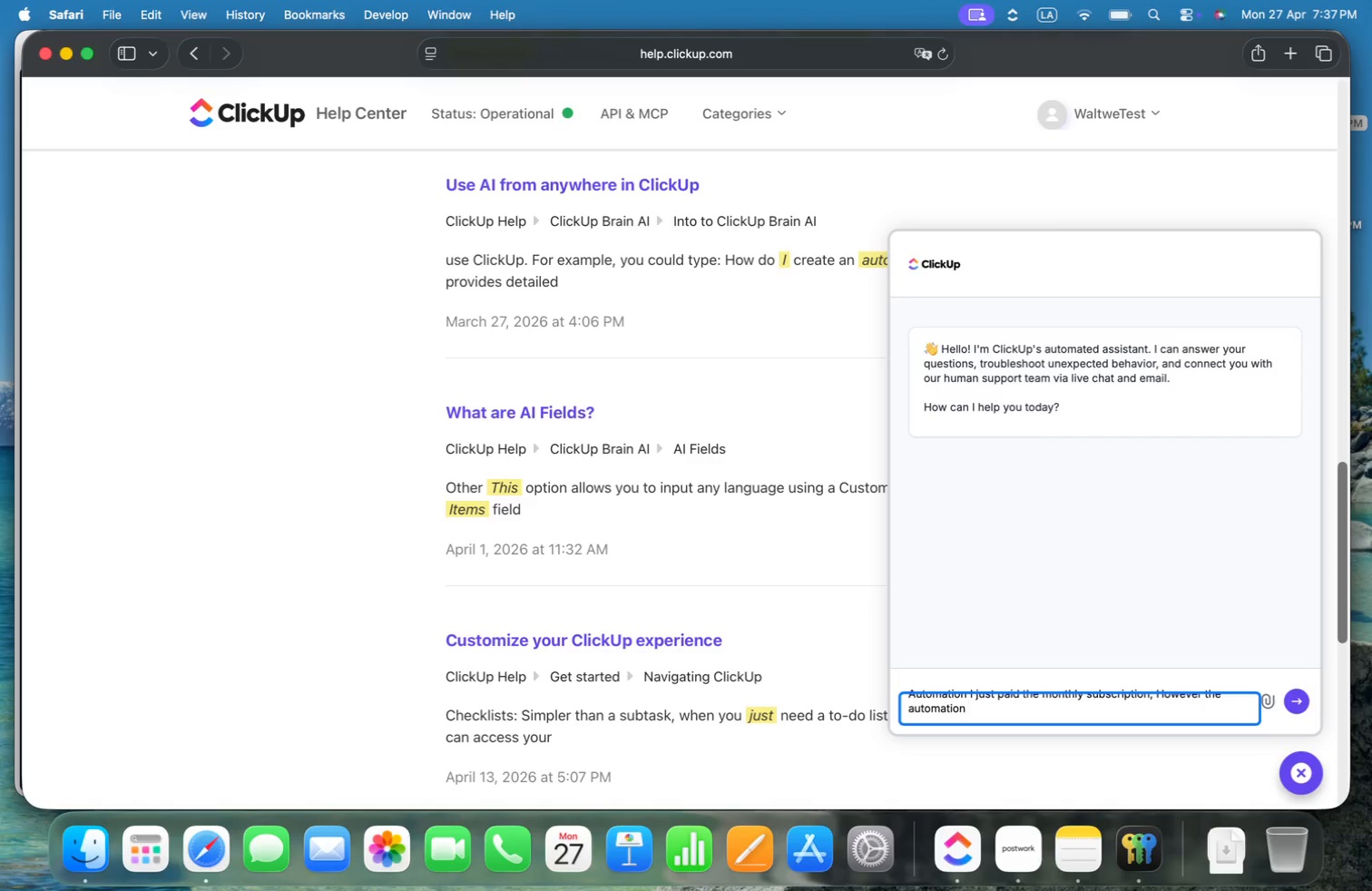 
type(do not work. )
 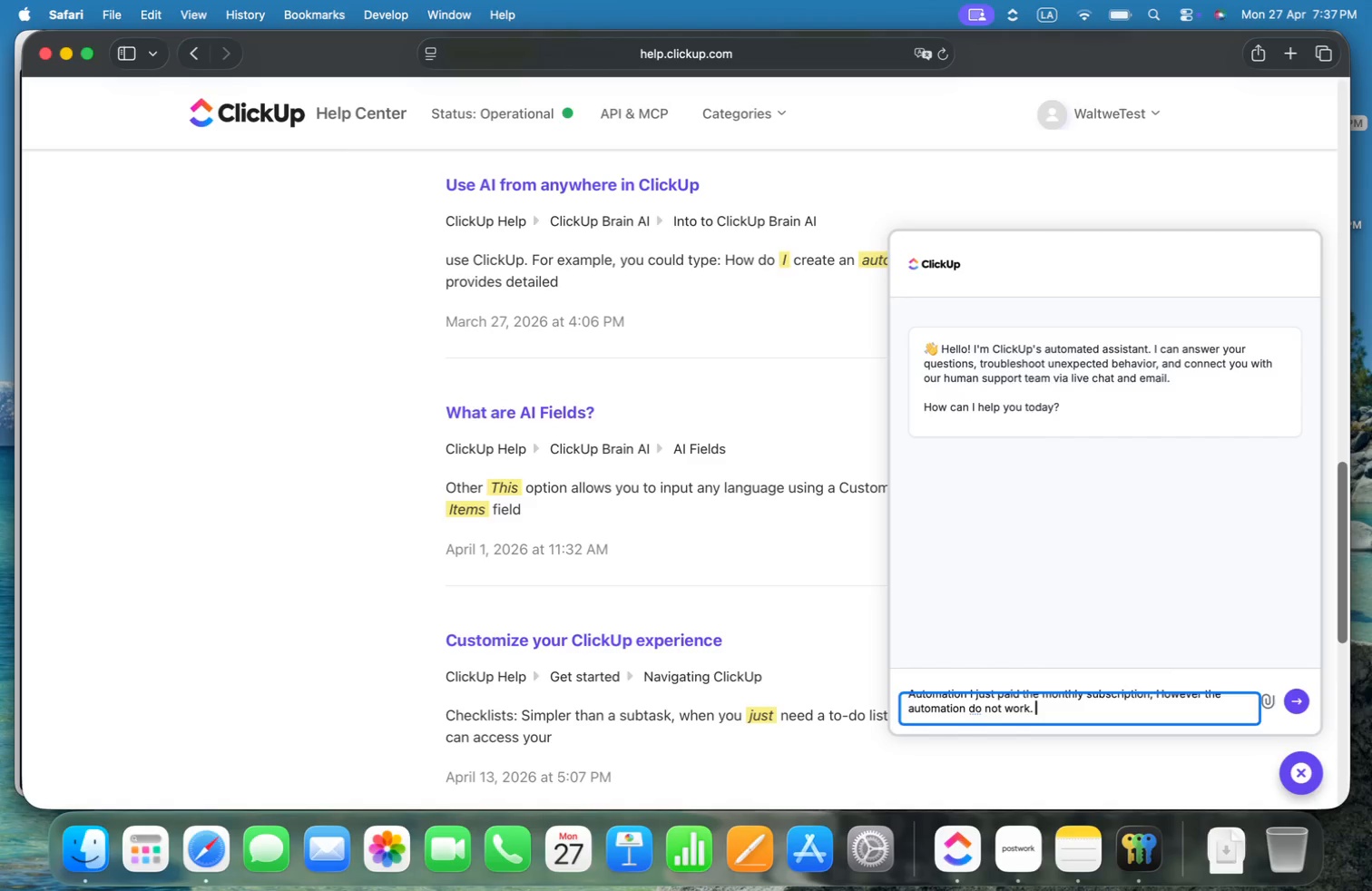 
key(Meta+ArrowUp)
 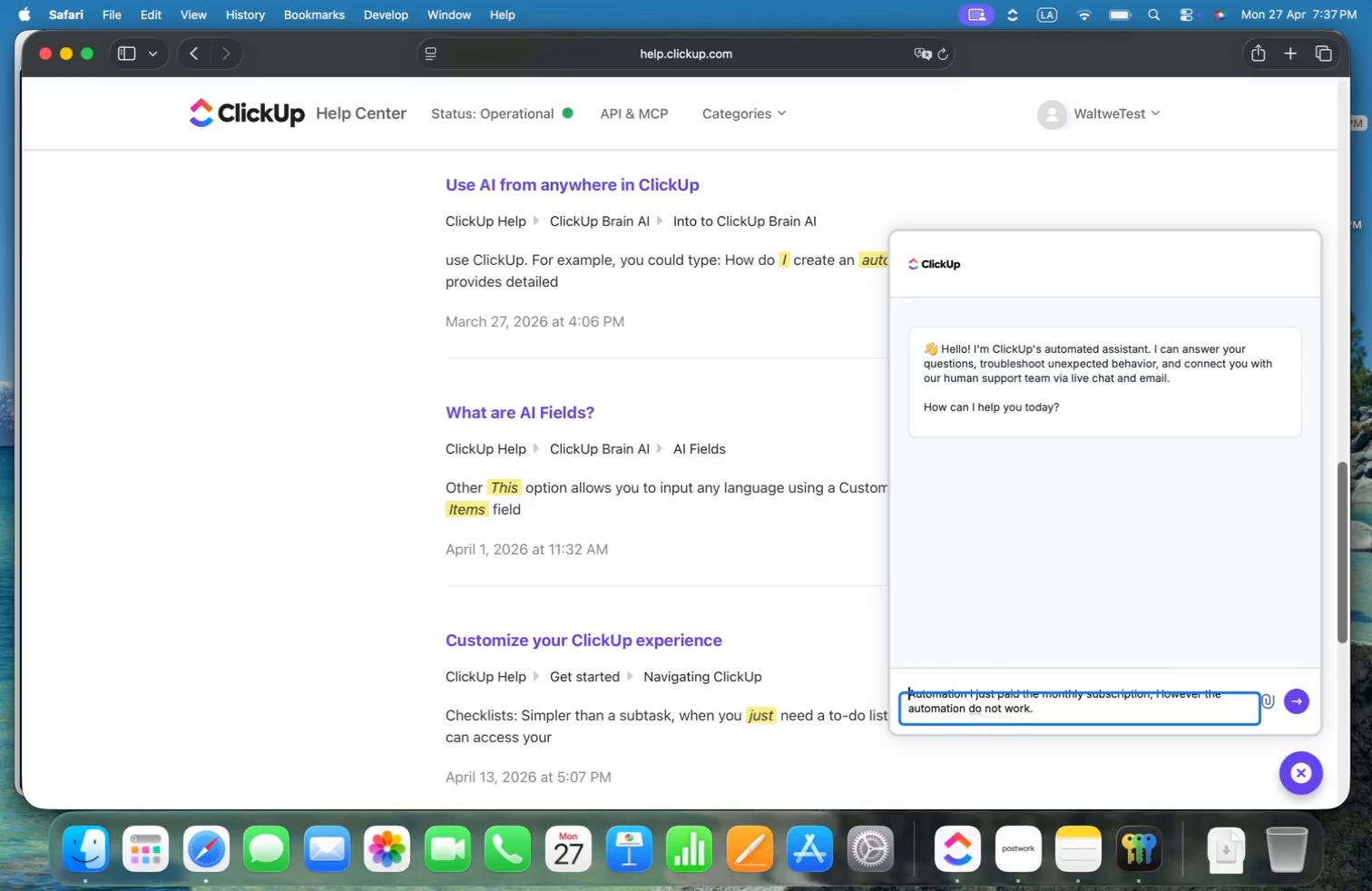 
key(Meta+ArrowLeft)
 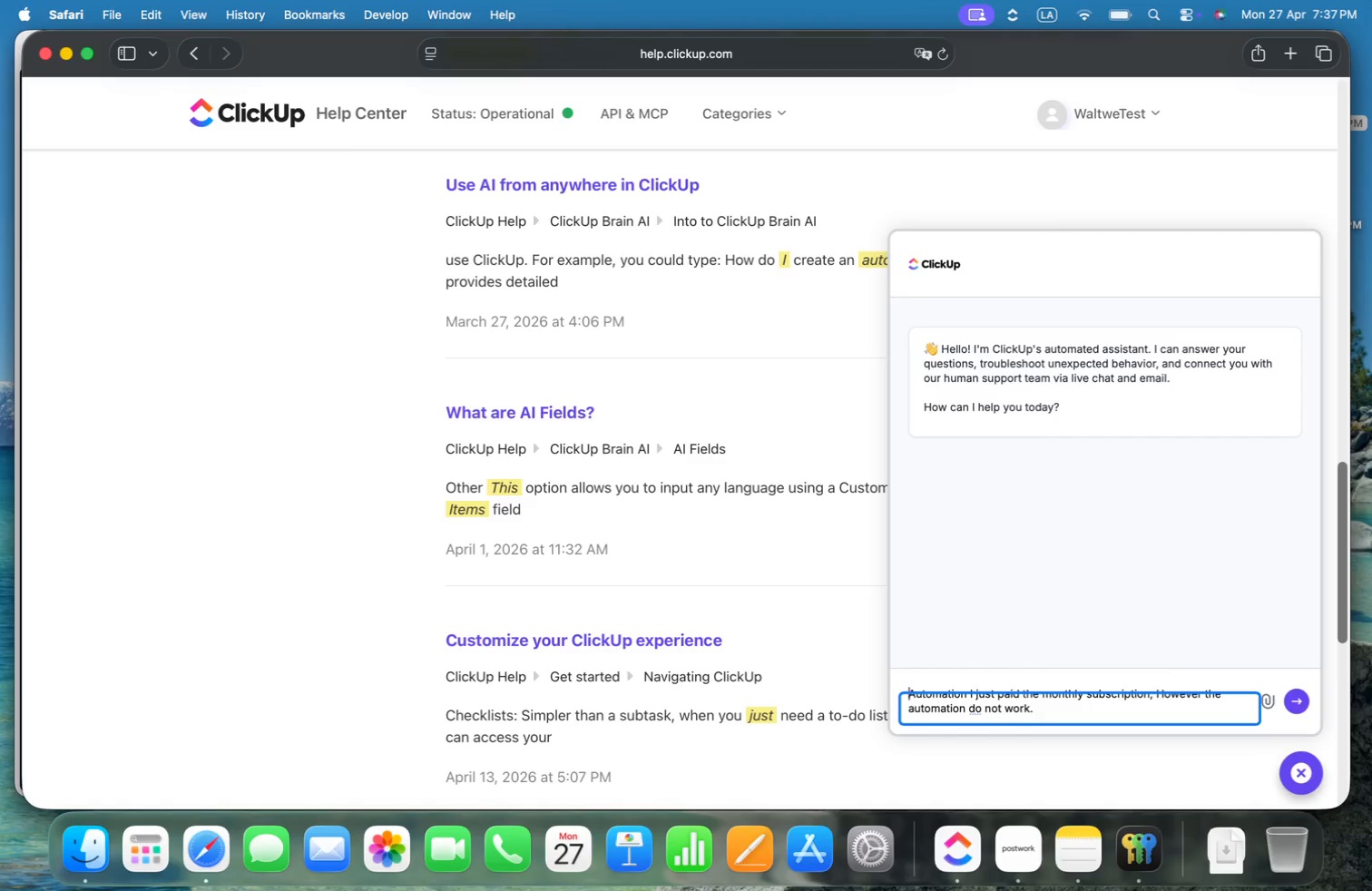 
key(Meta+ArrowRight)
 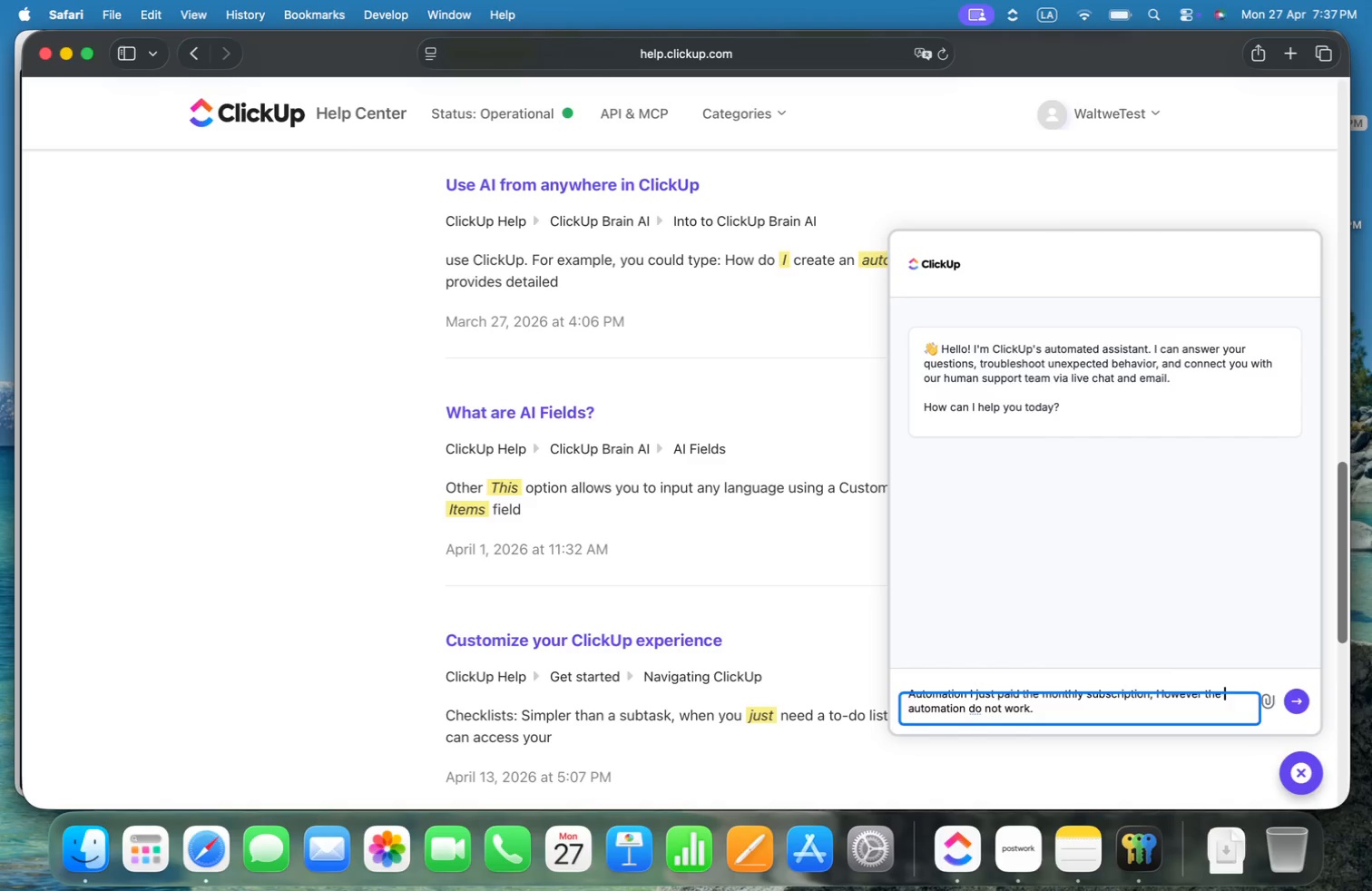 
key(Meta+ArrowDown)
 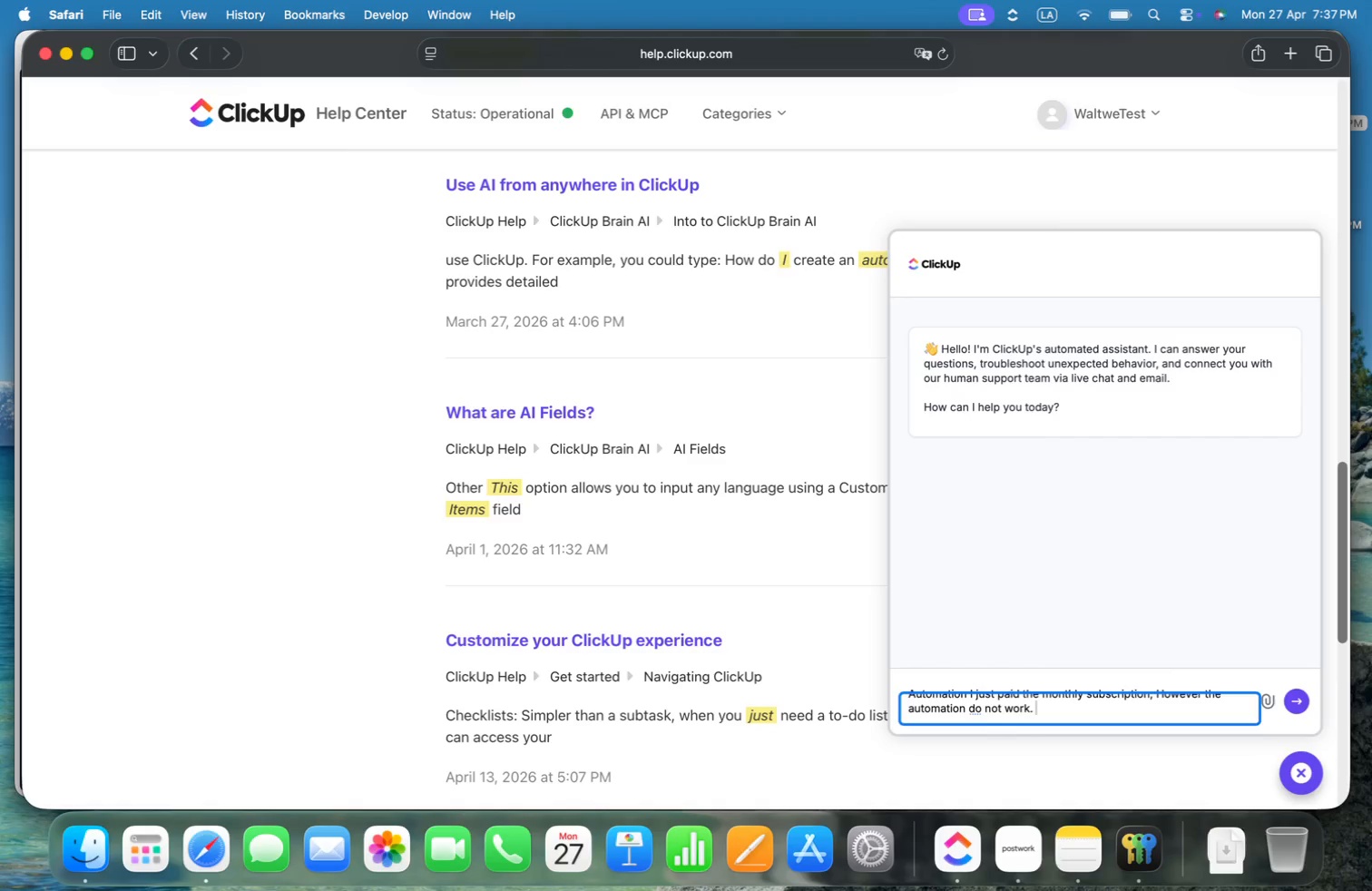 
key(Backspace)
type( How i)
key(Backspace)
type(is it possible if i just pais the subscription. I need that it work)
 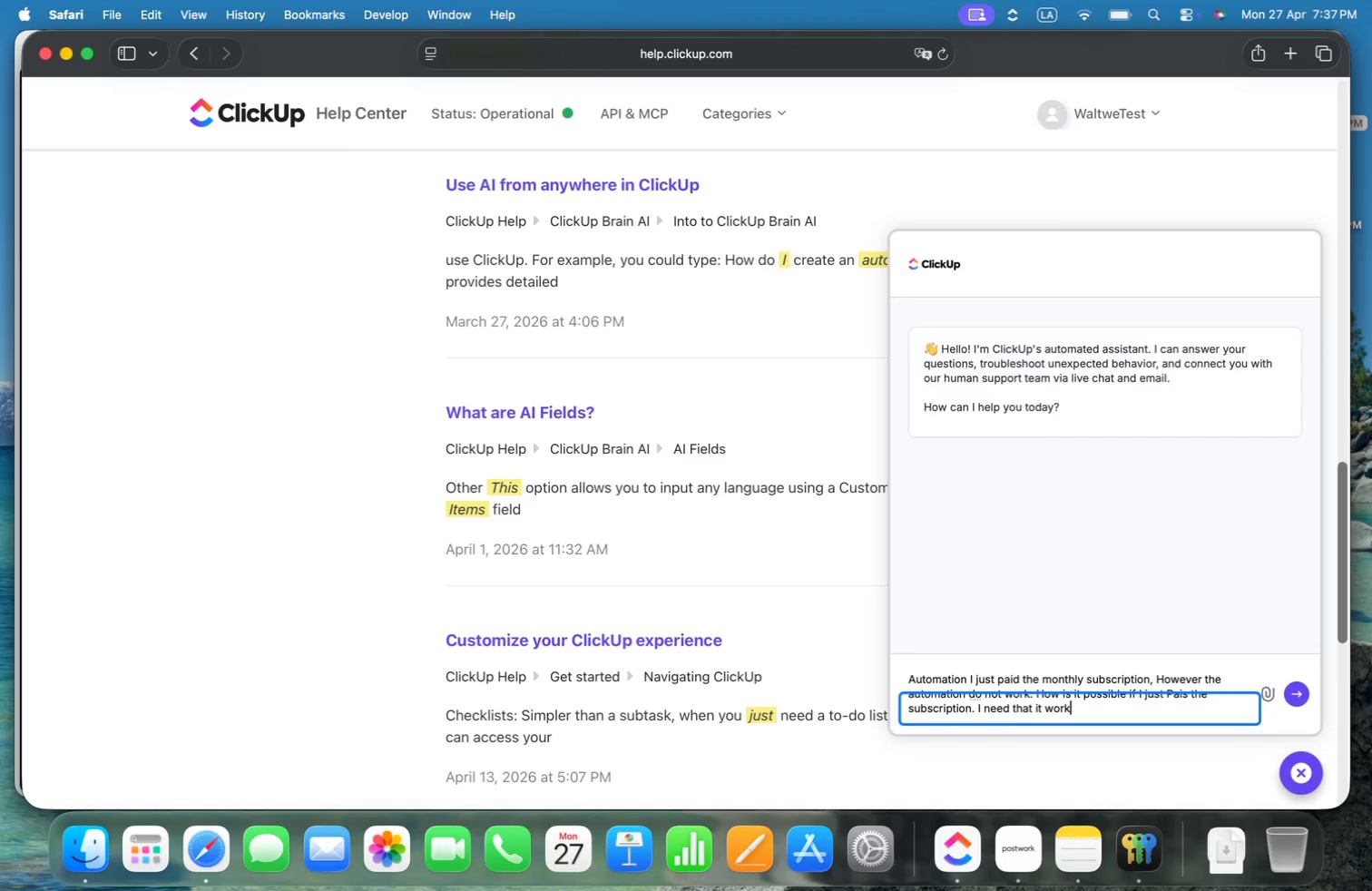 
type(s. WHst options do i havce )
key(Backspace)
type(.)
key(Backspace)
type(?)
 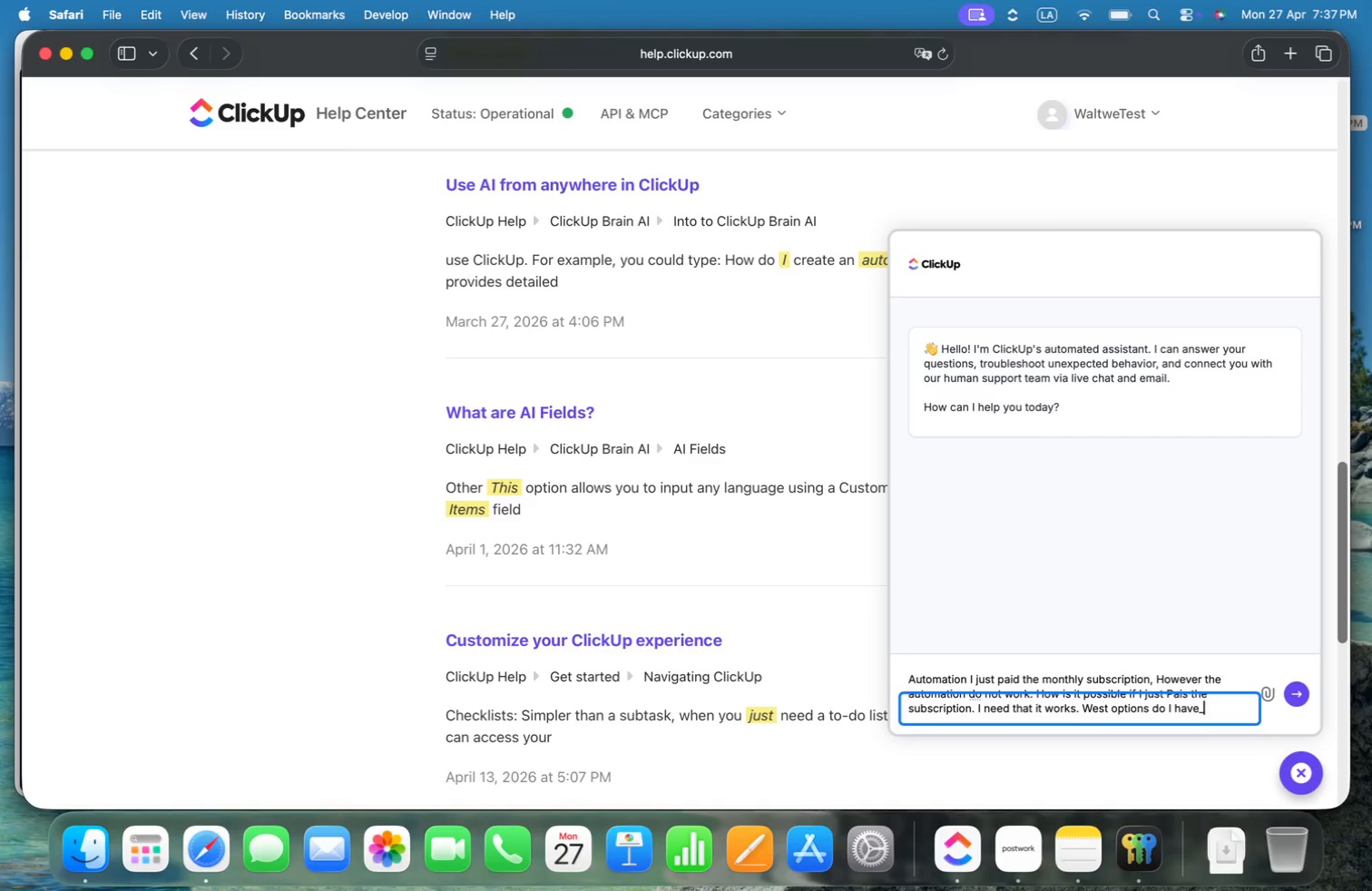 
key(Backspace)
 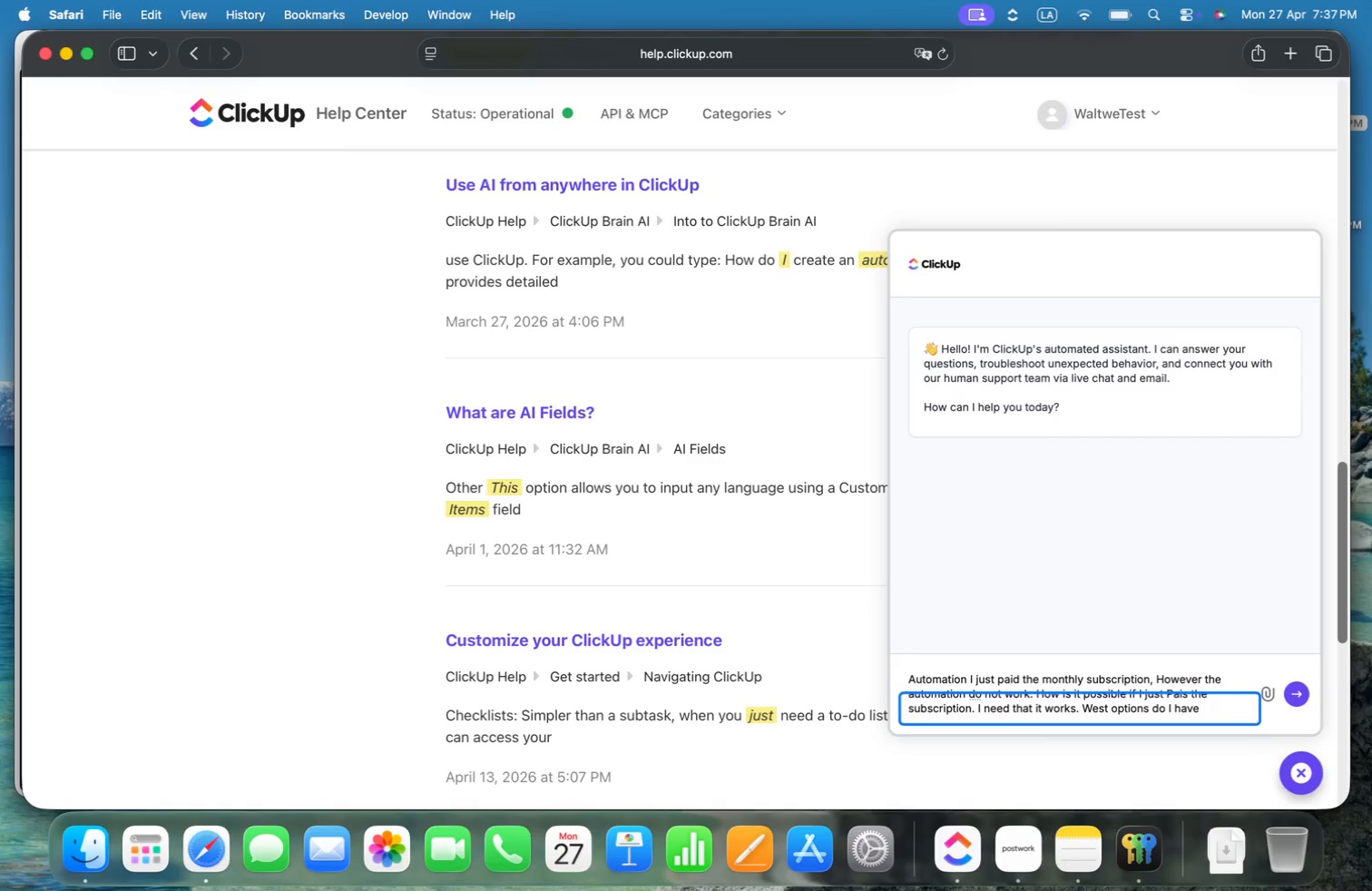 
key(Meta+F)
 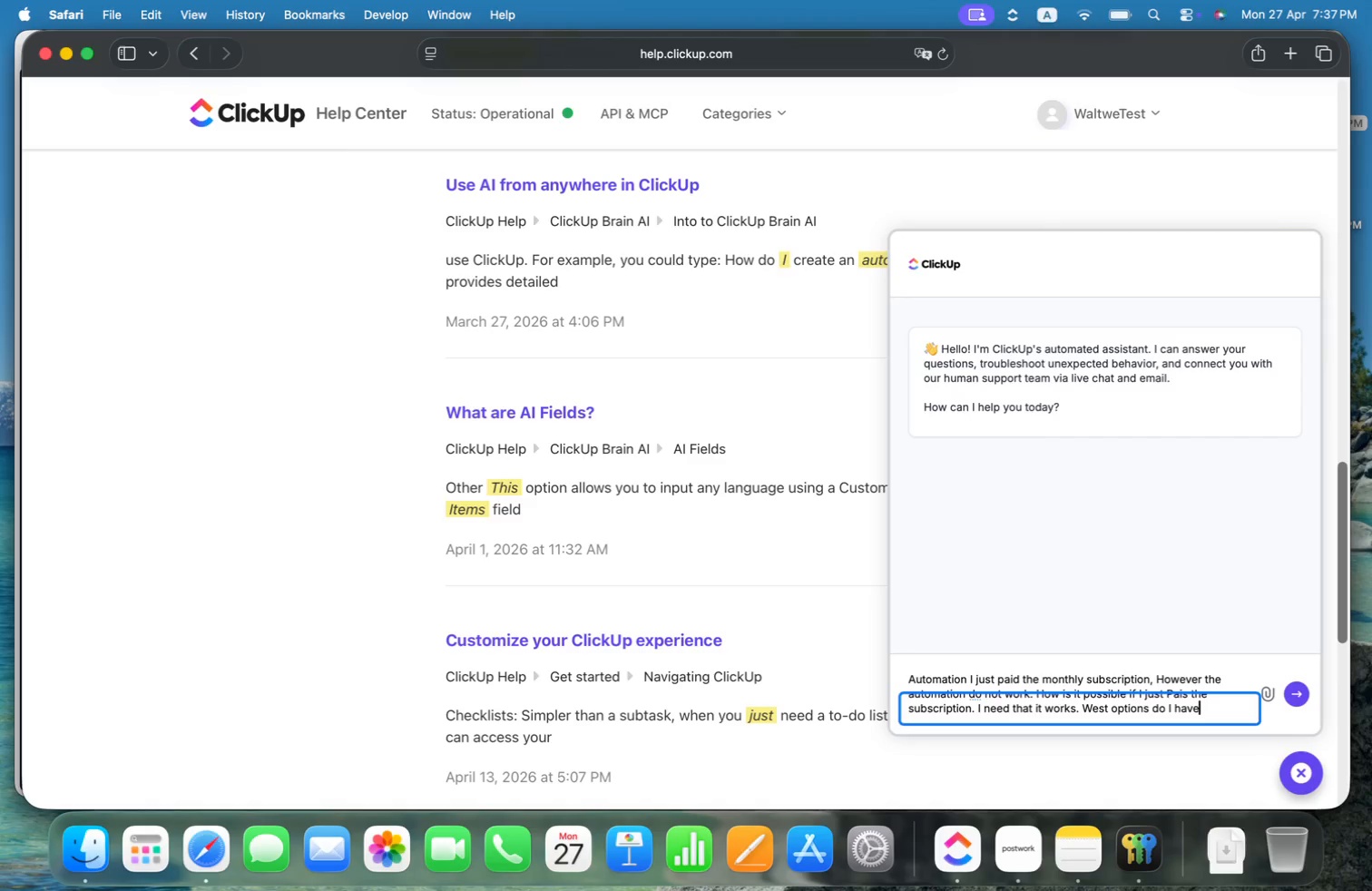 
key(Meta+F)
 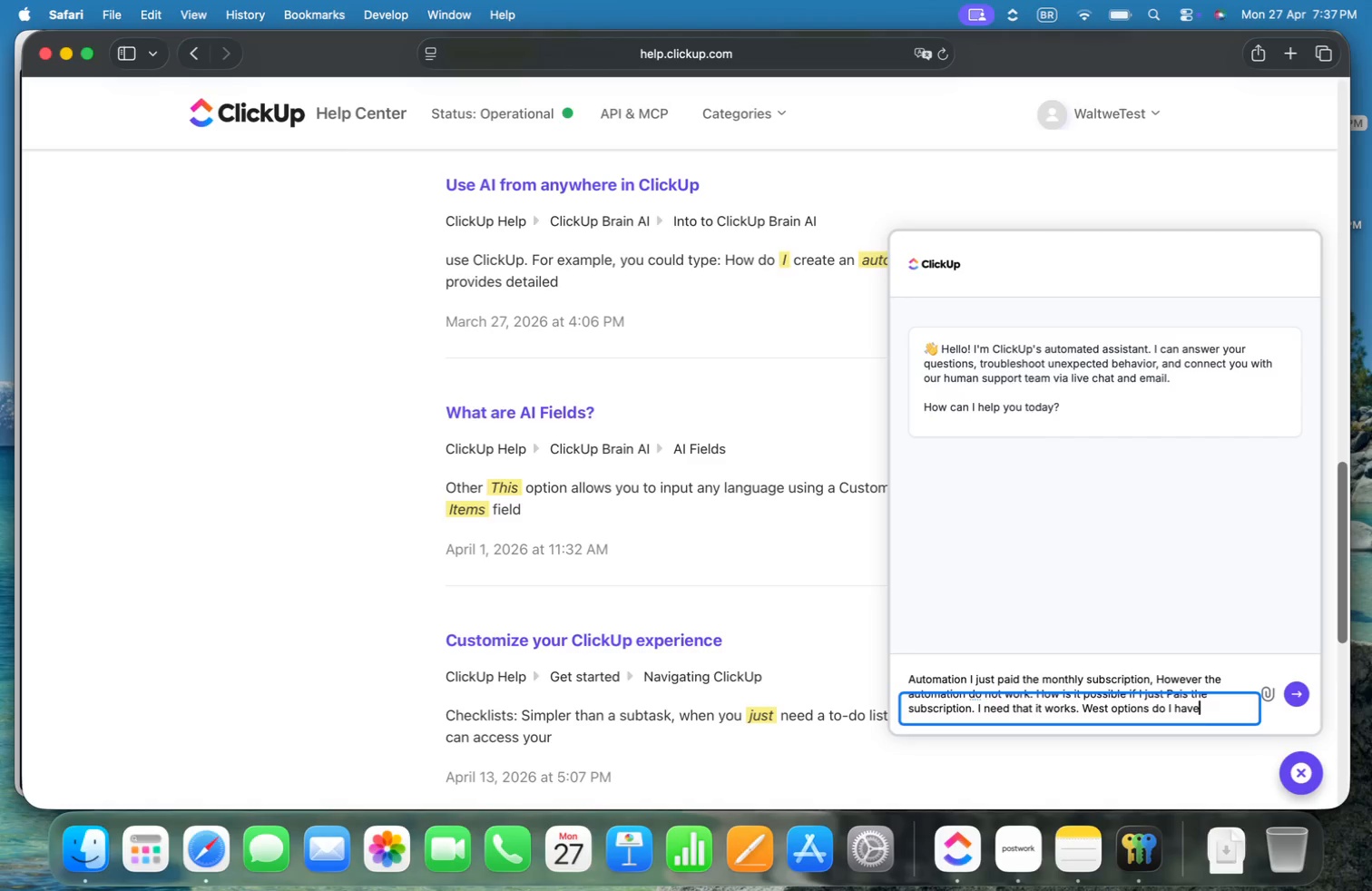 
key(Shift+ShiftRight)
 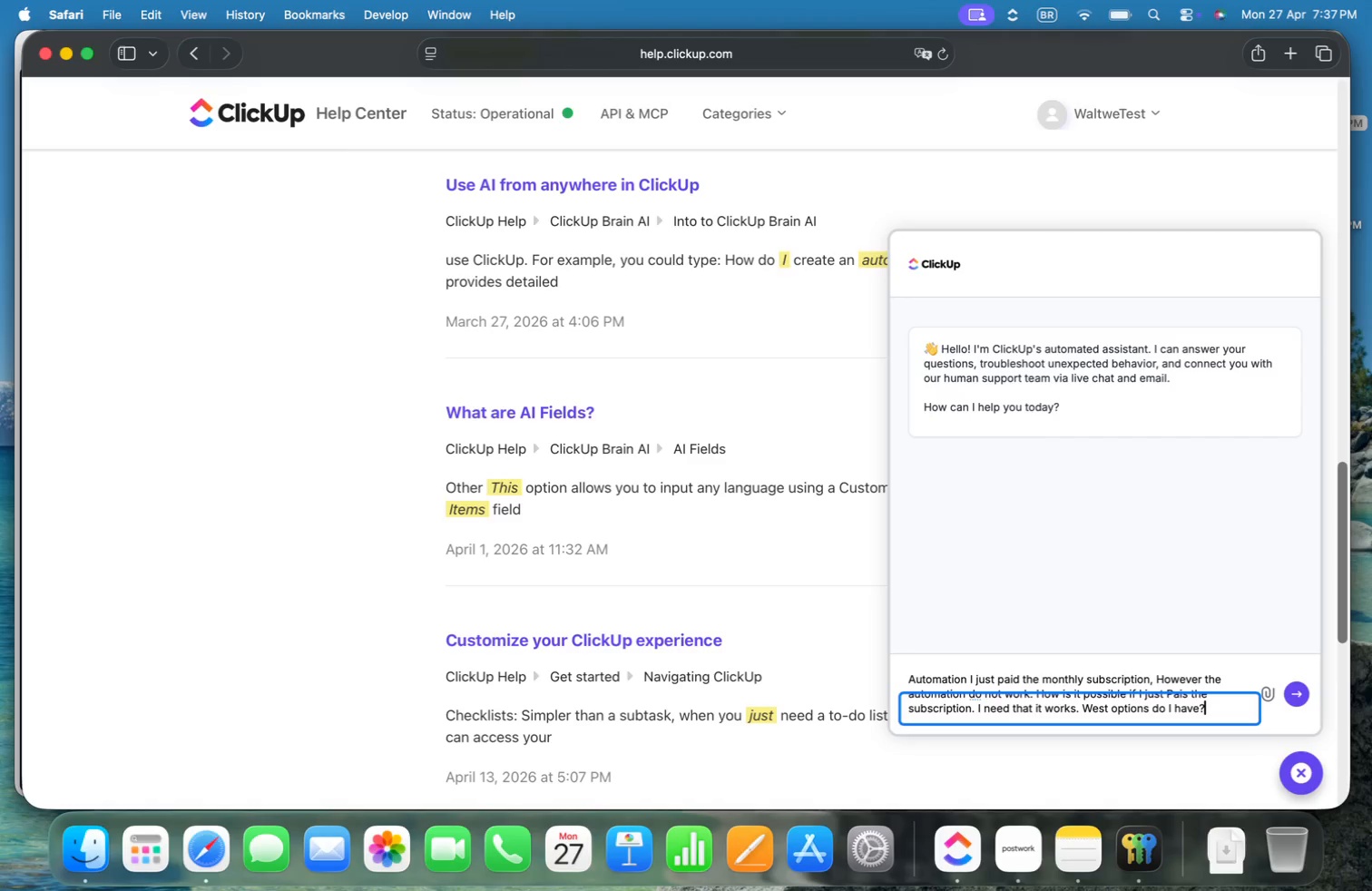 
key(Shift+Slash)
 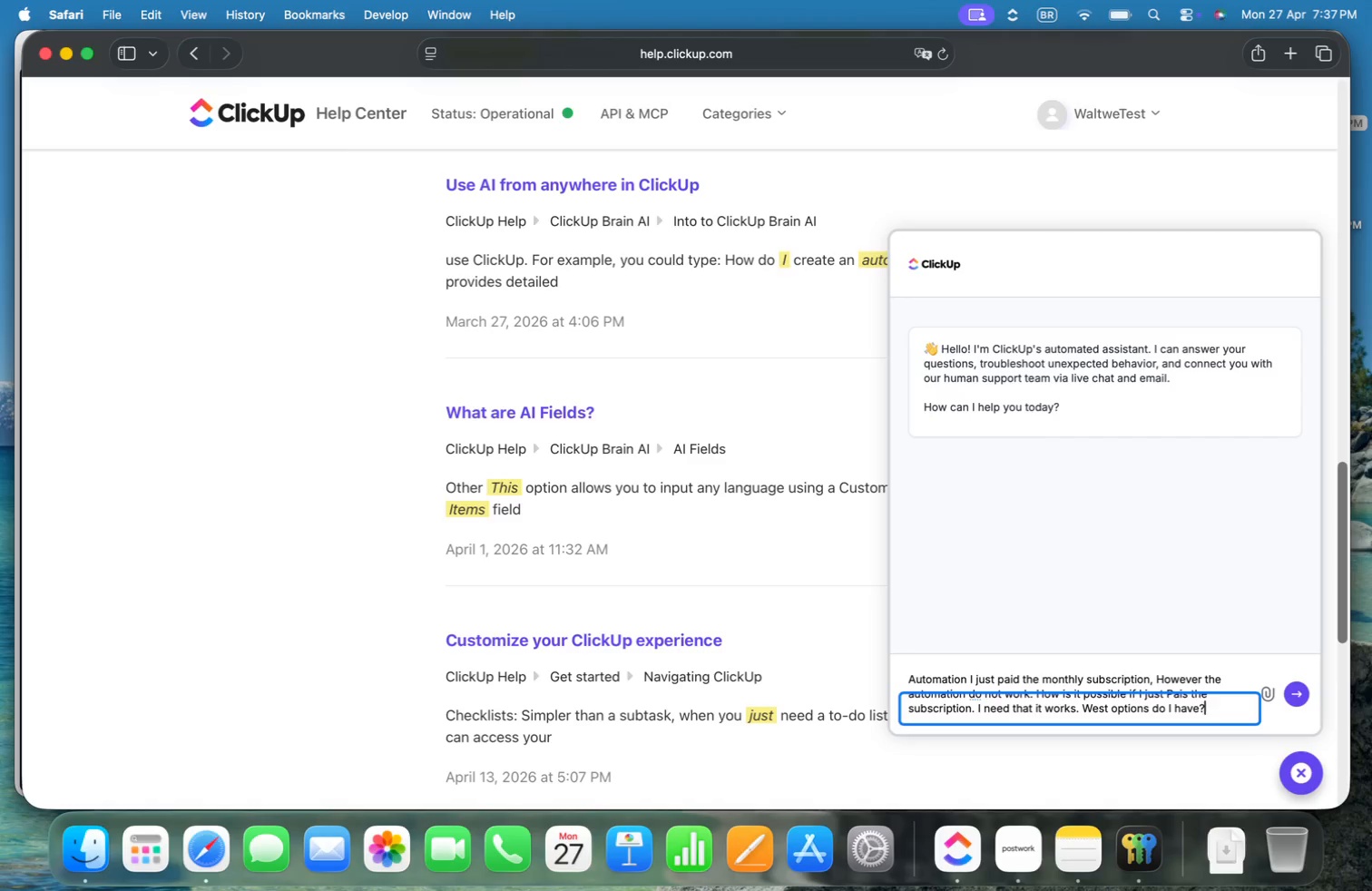 
key(Enter)
 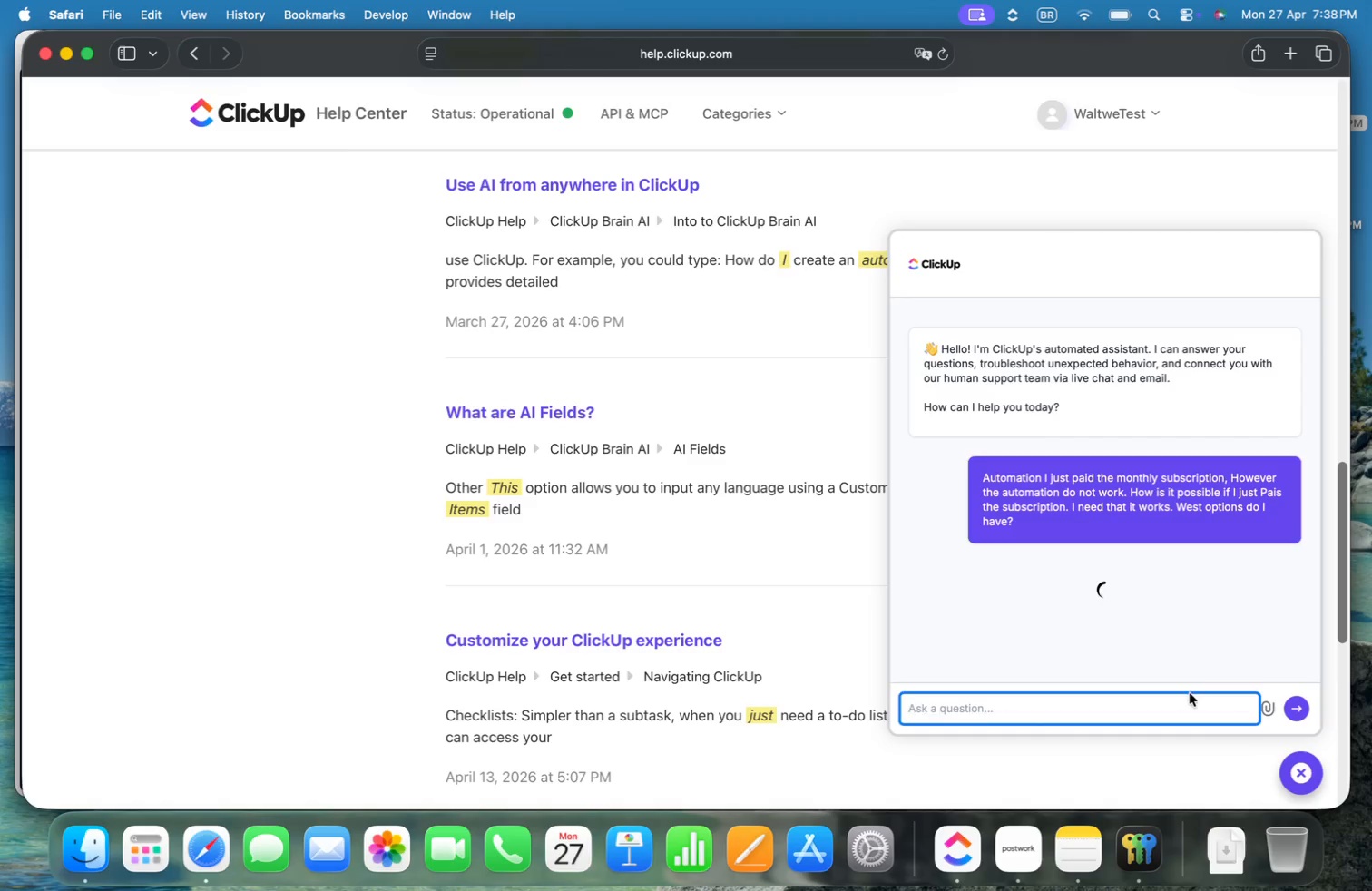 
wait(13.04)
 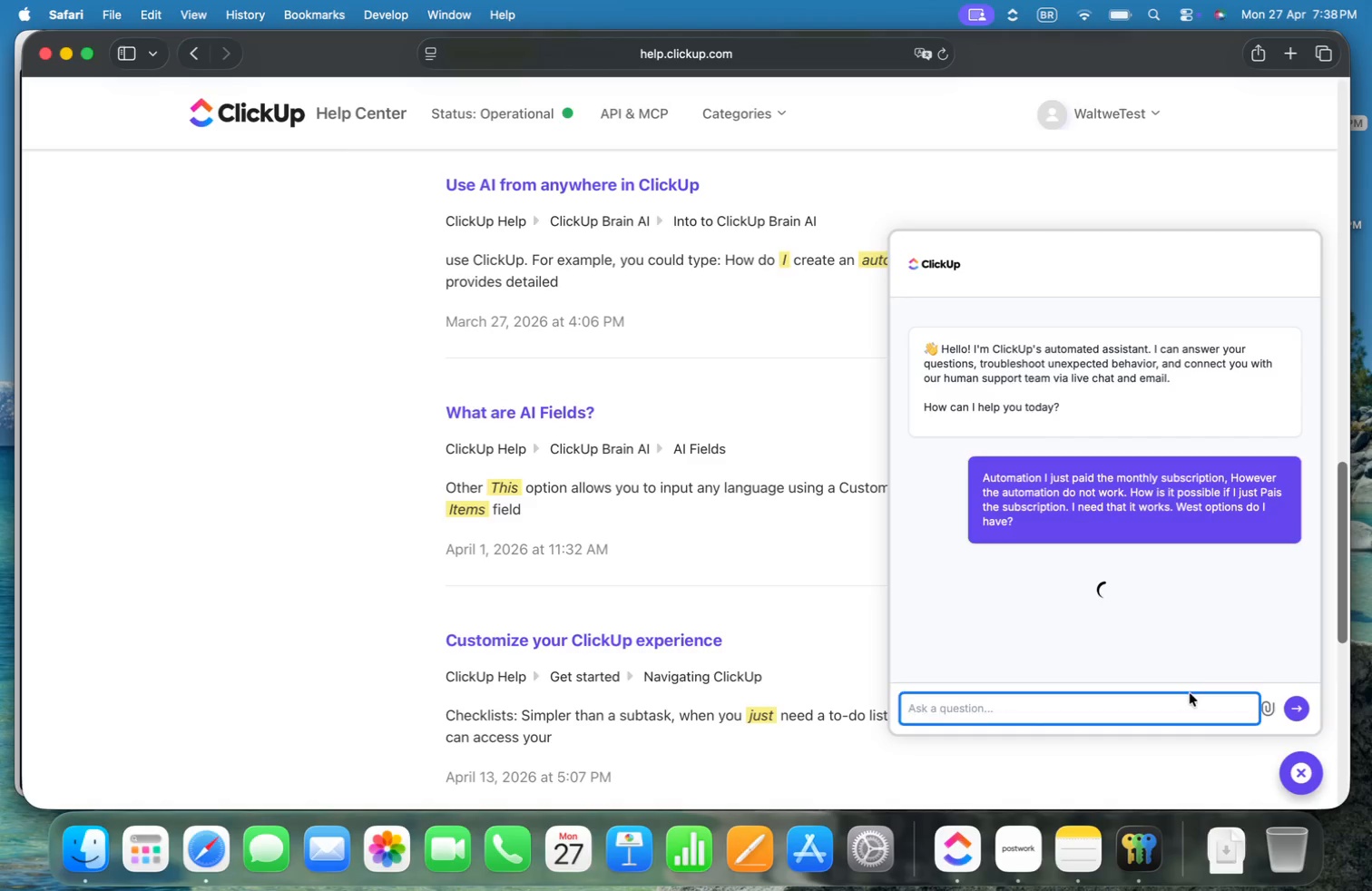 
scroll: coordinate [1220, 571], scroll_direction: down, amount: 8.0
 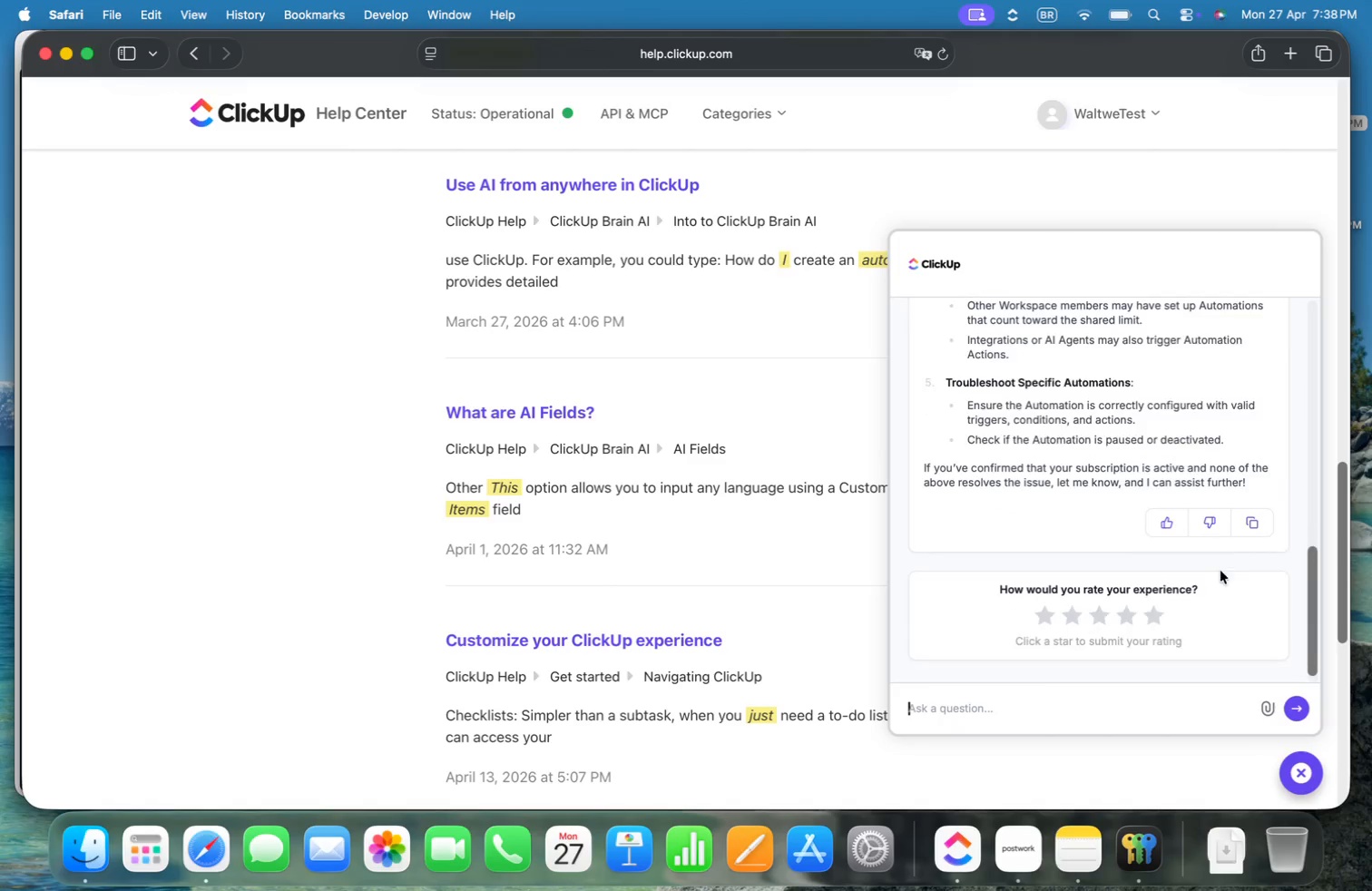 
scroll: coordinate [1220, 572], scroll_direction: up, amount: 14.0
 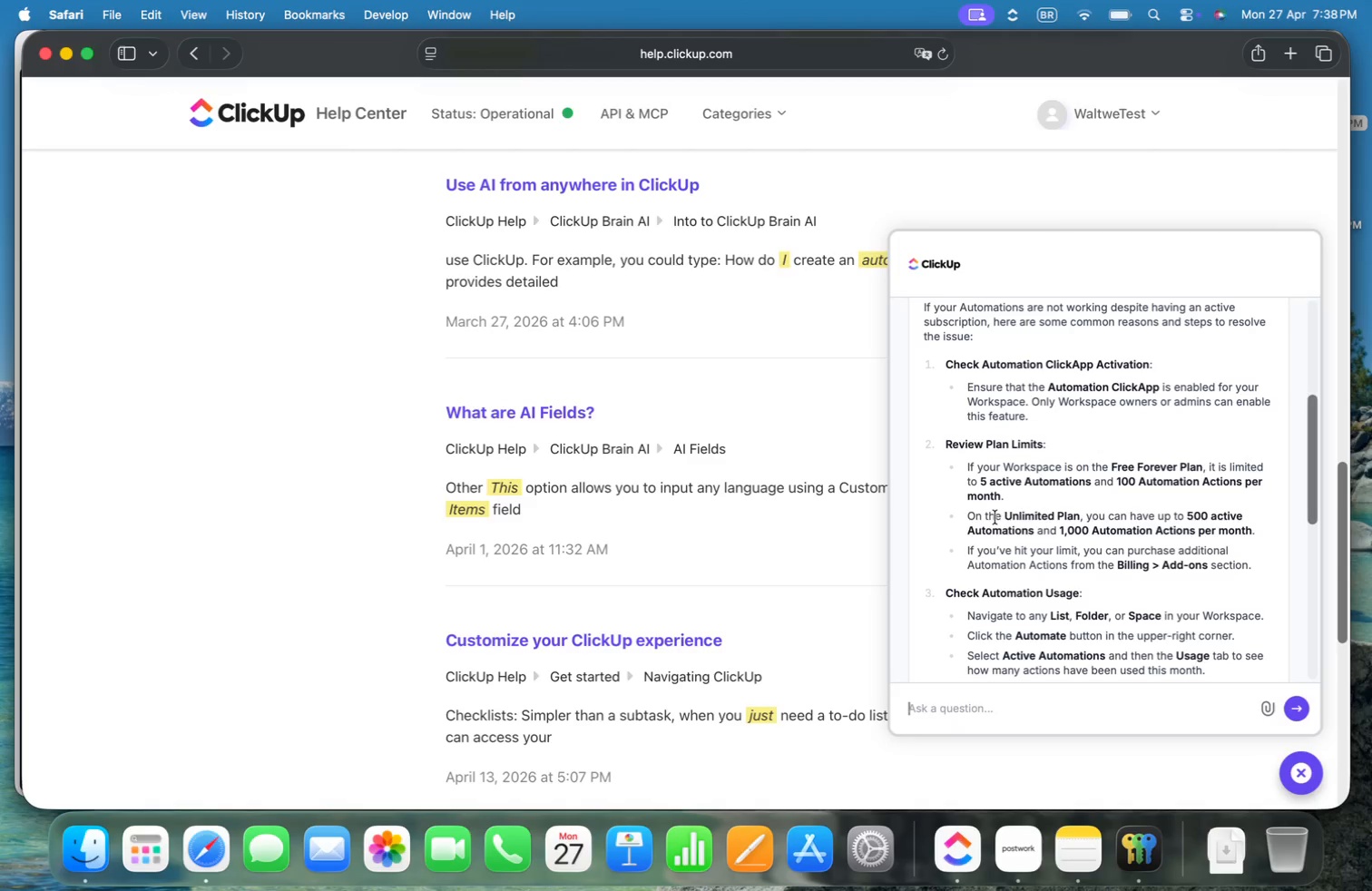 
wait(17.49)
 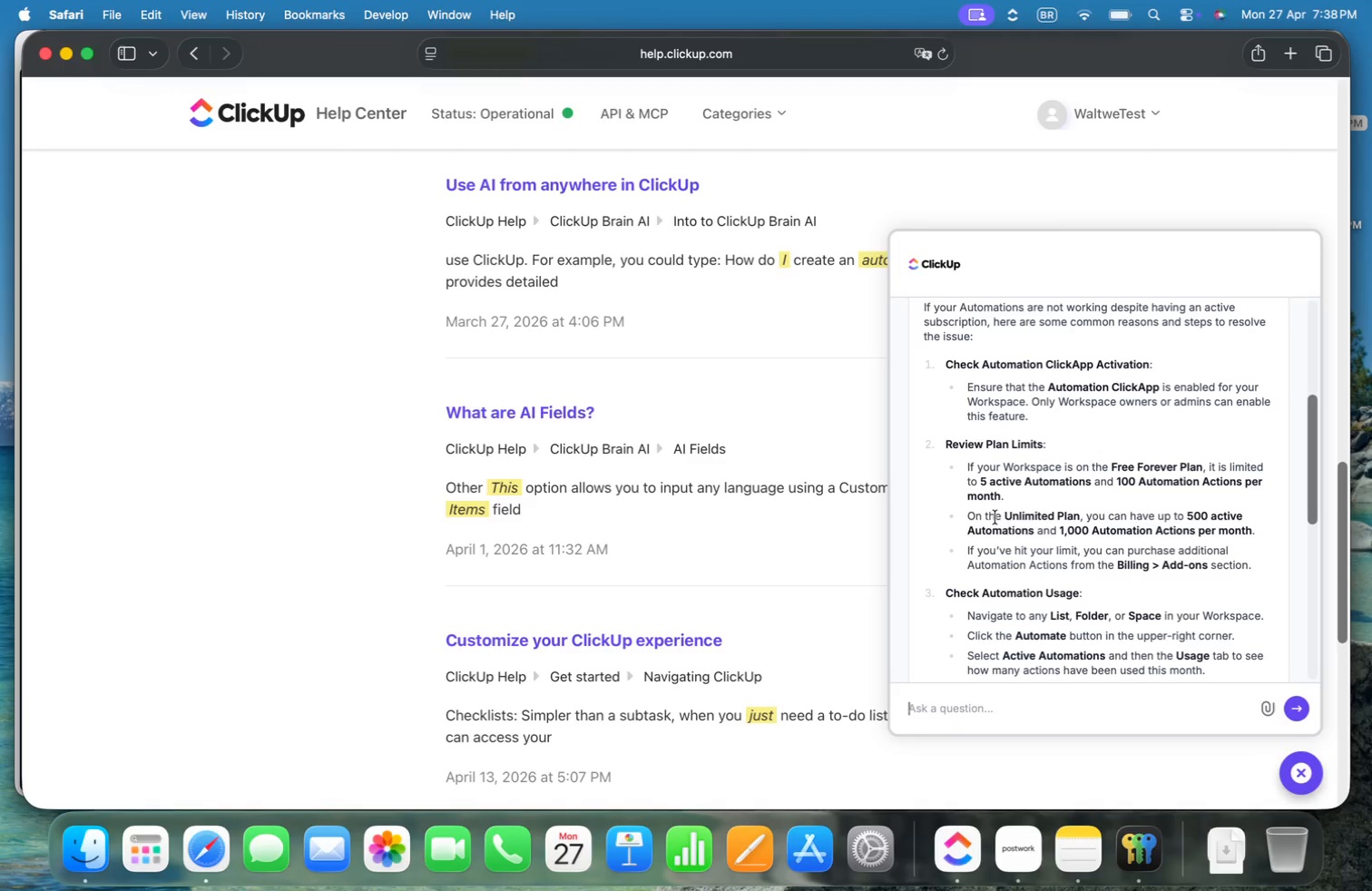 
scroll: coordinate [1233, 567], scroll_direction: down, amount: 13.0
 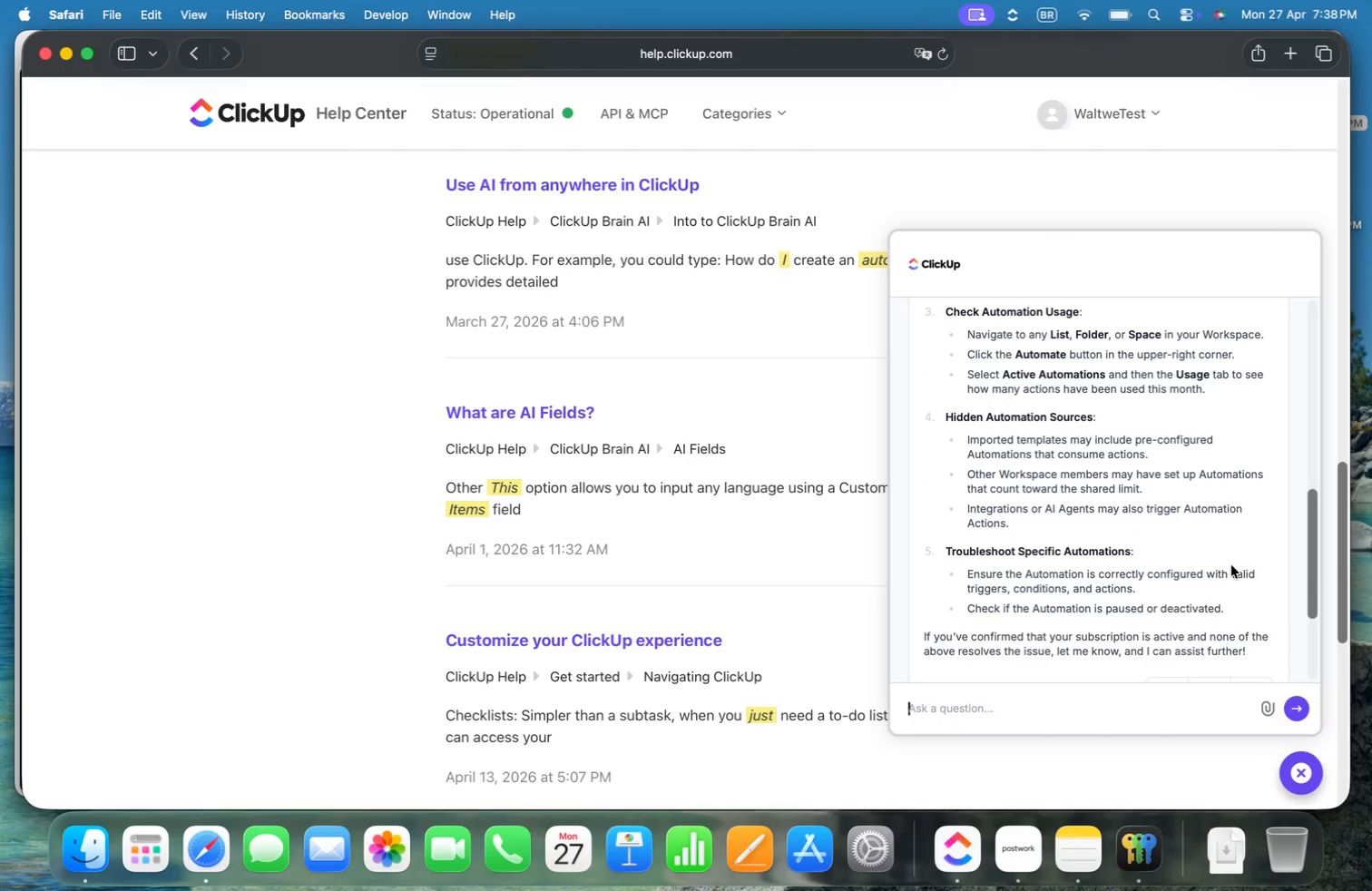 
scroll: coordinate [1231, 565], scroll_direction: up, amount: 5.0
 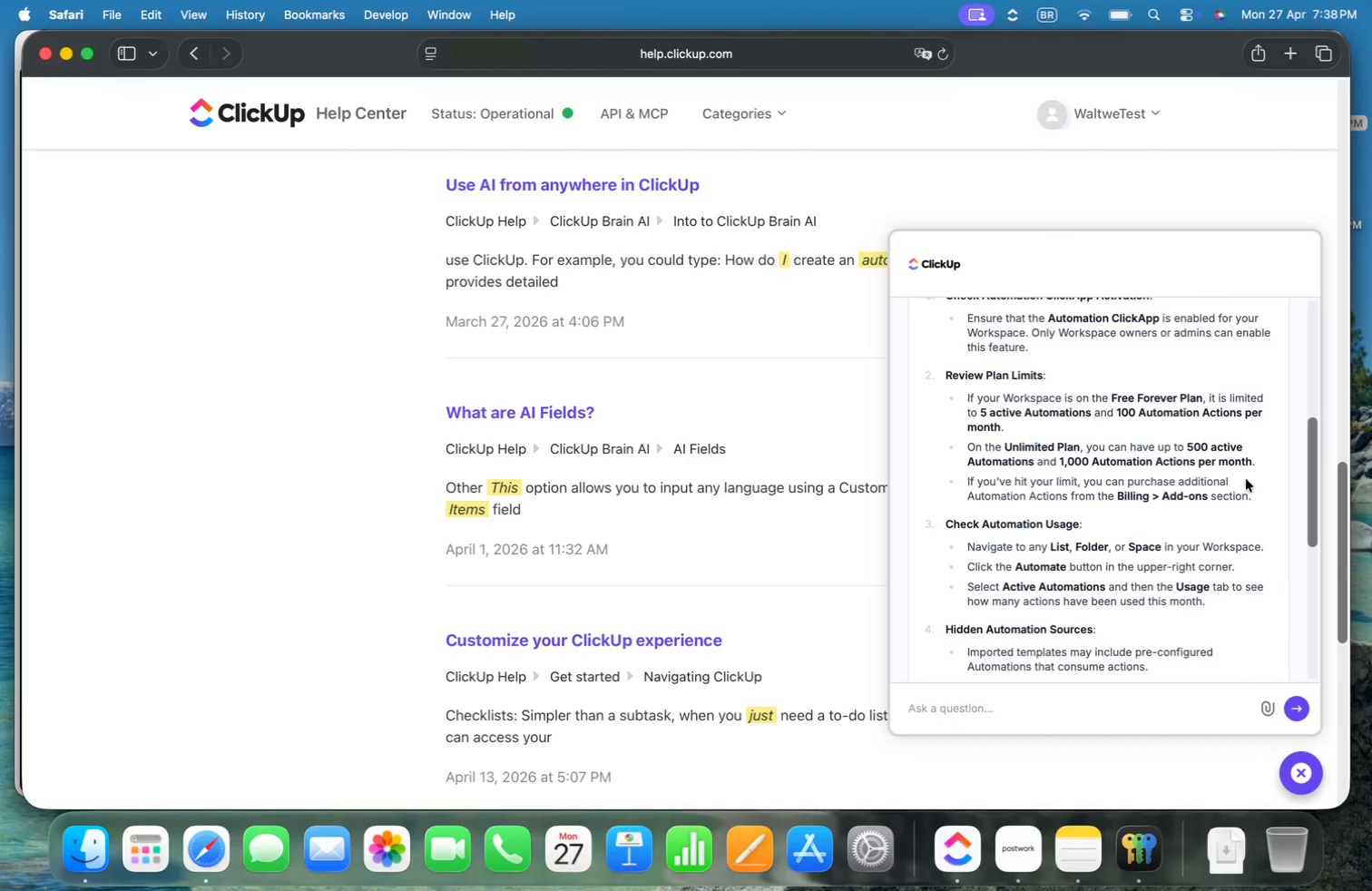 
left_click_drag(start_coordinate=[1260, 463], to_coordinate=[964, 446])
 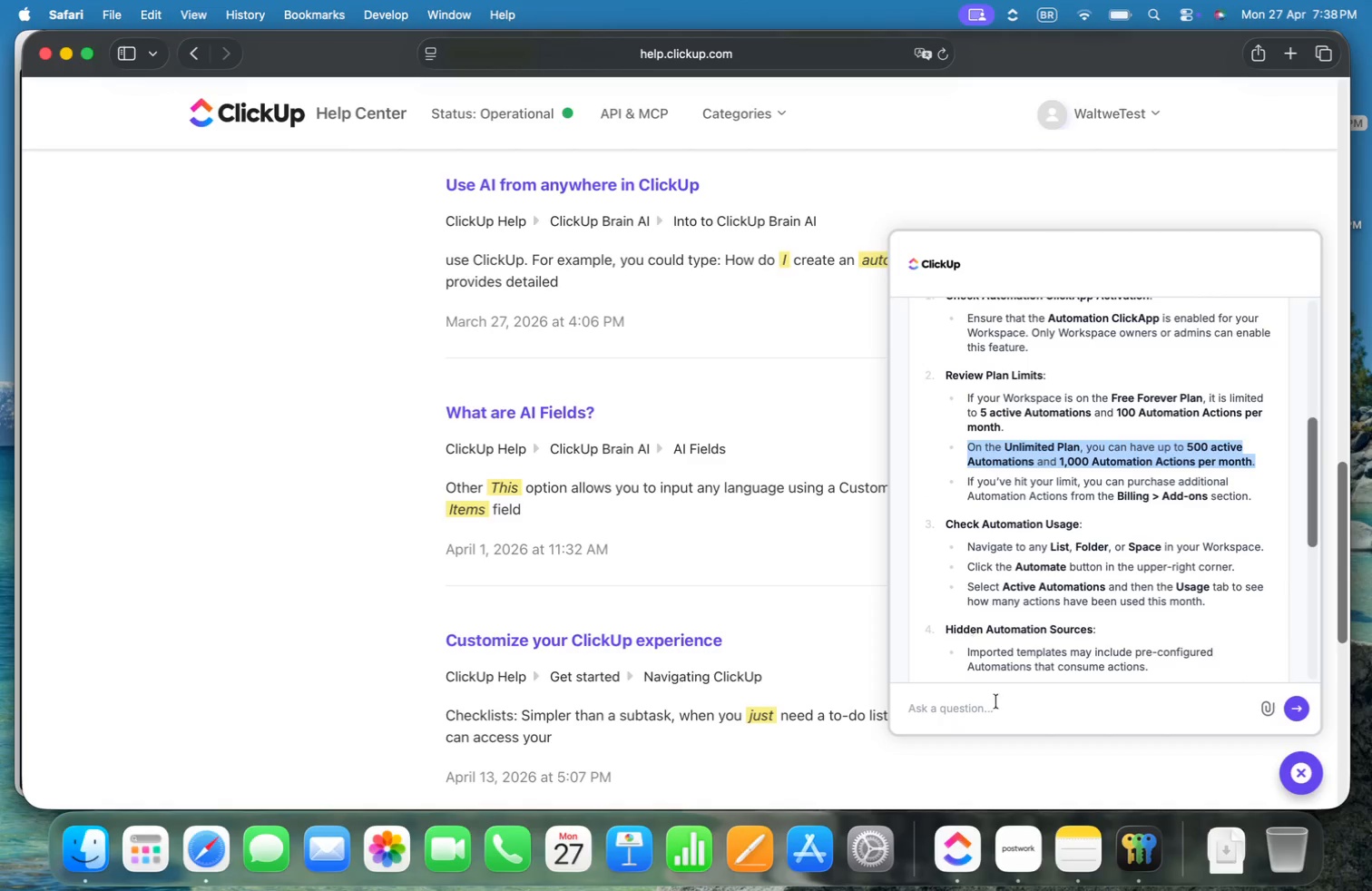 
key(Meta+C)
 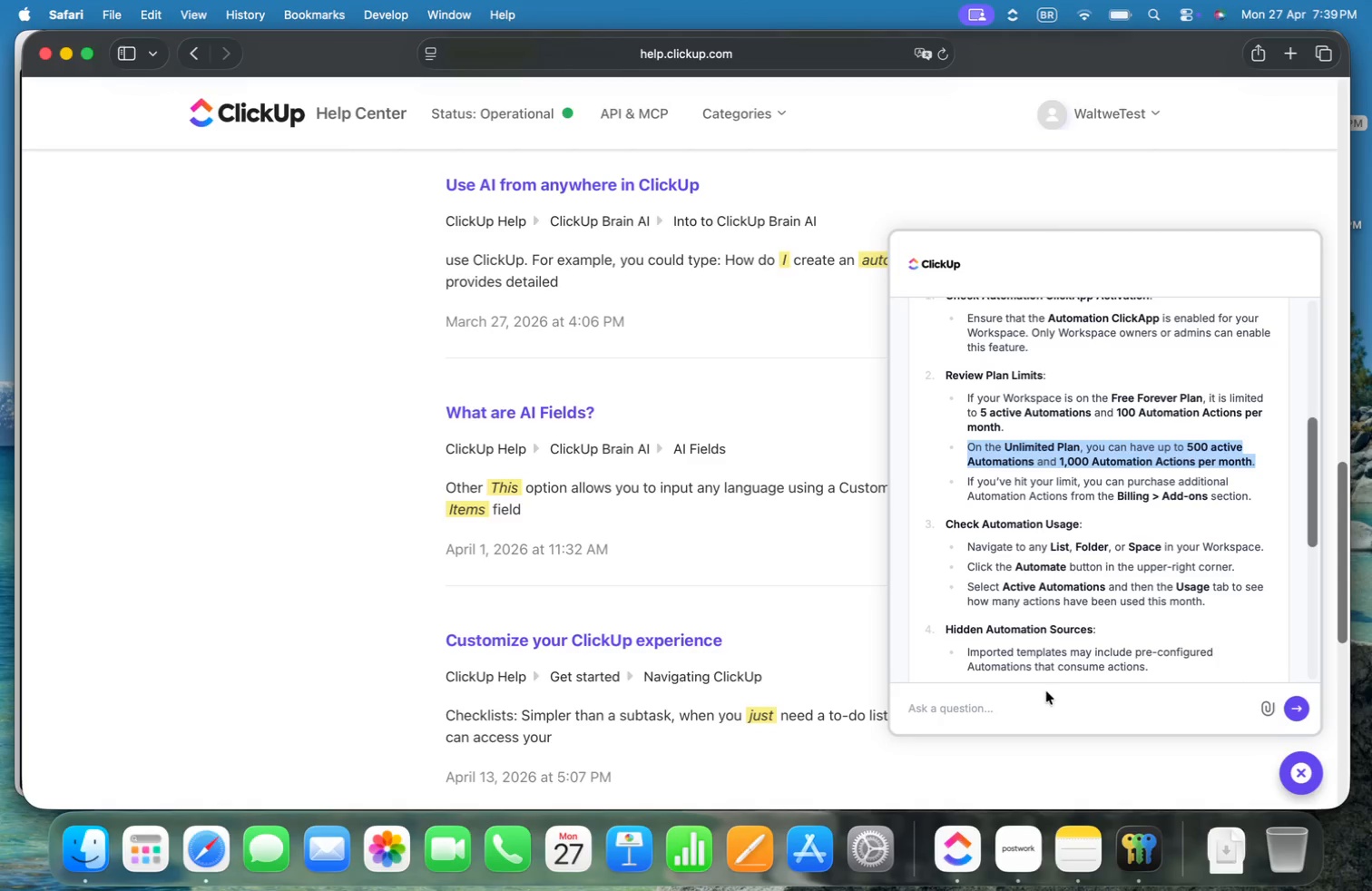 
left_click_drag(start_coordinate=[1008, 426], to_coordinate=[965, 394])
 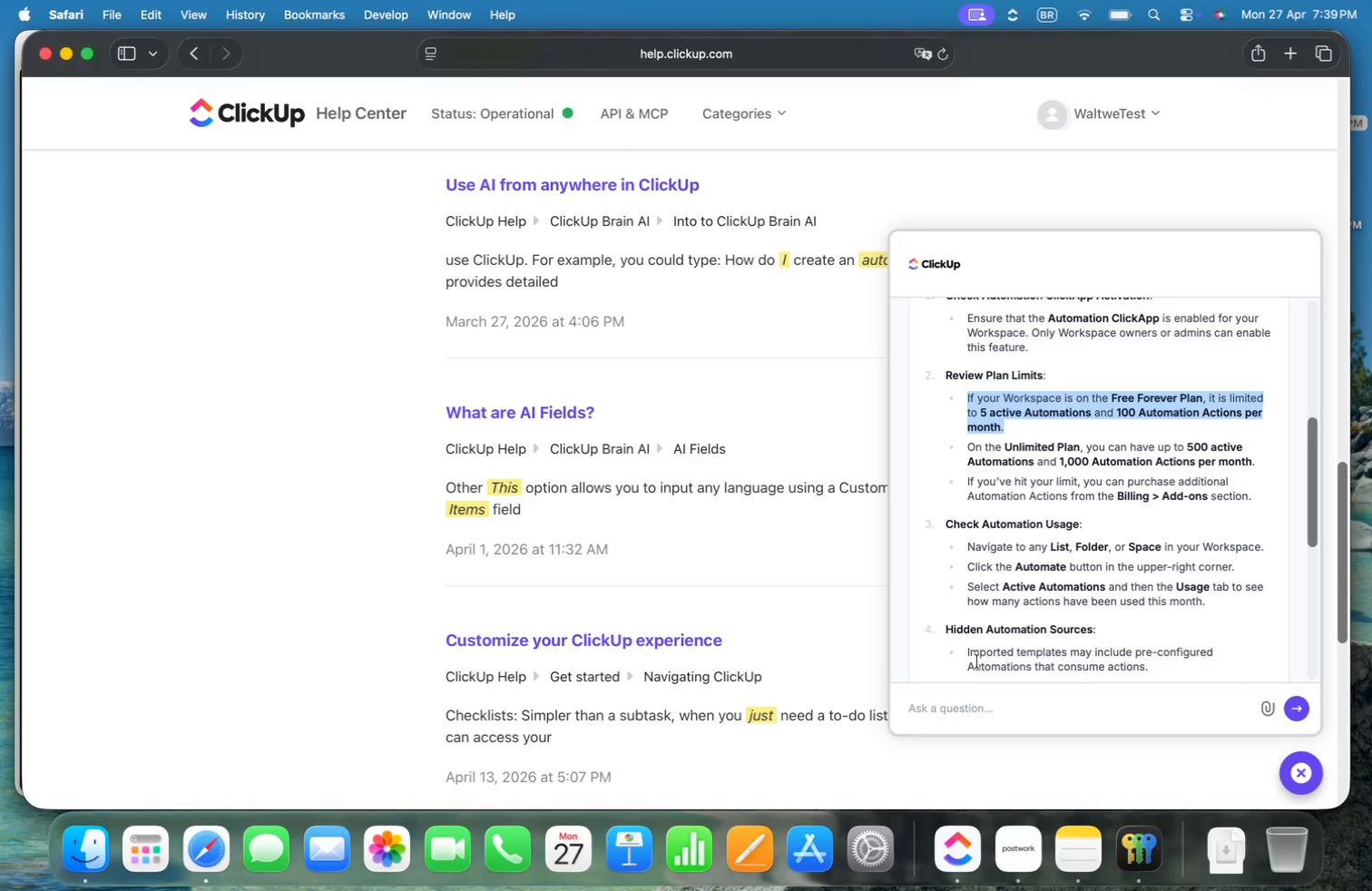 
key(Meta+C)
 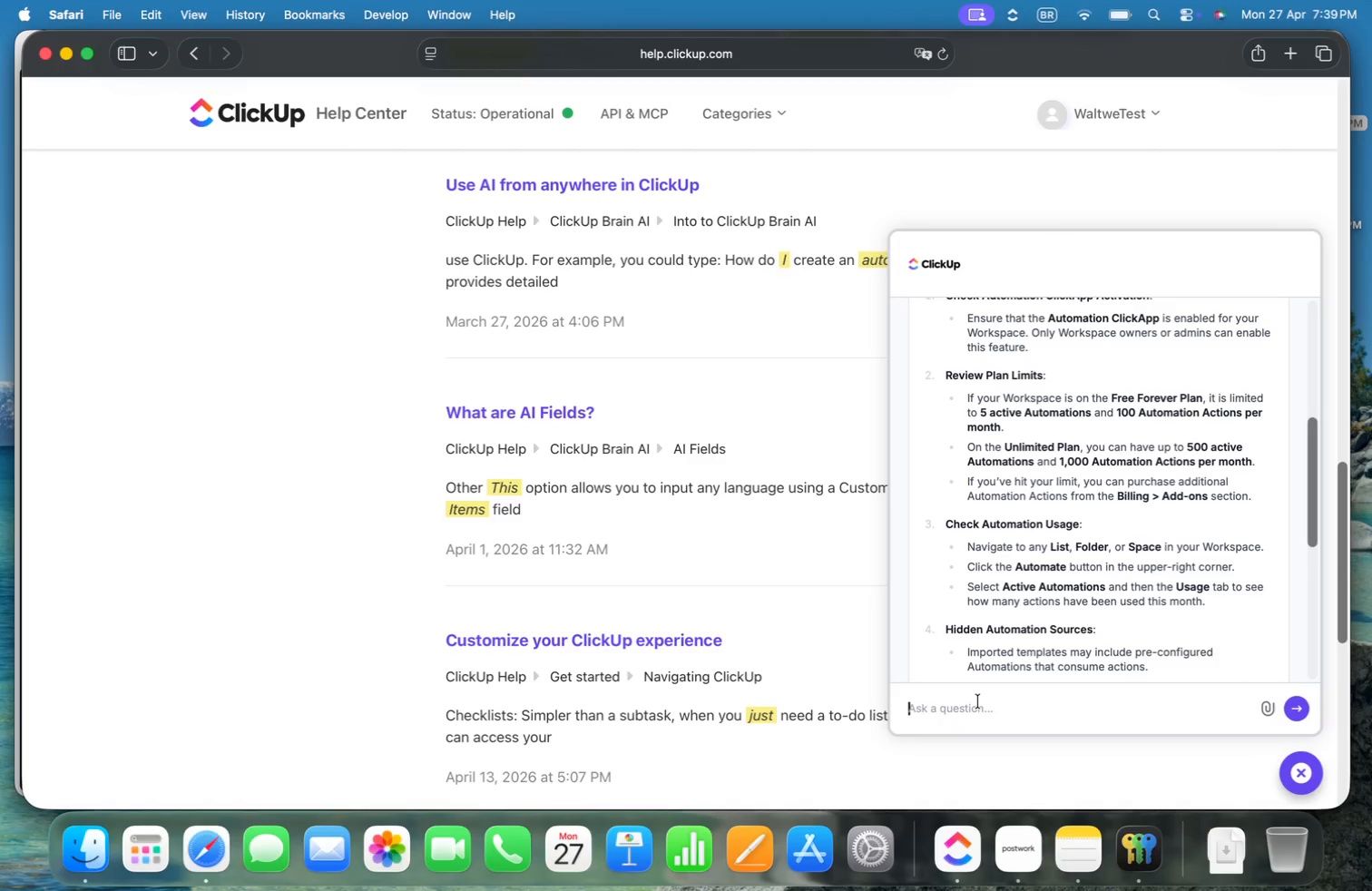 
hold_key(key=ShiftLeft, duration=1.25)
 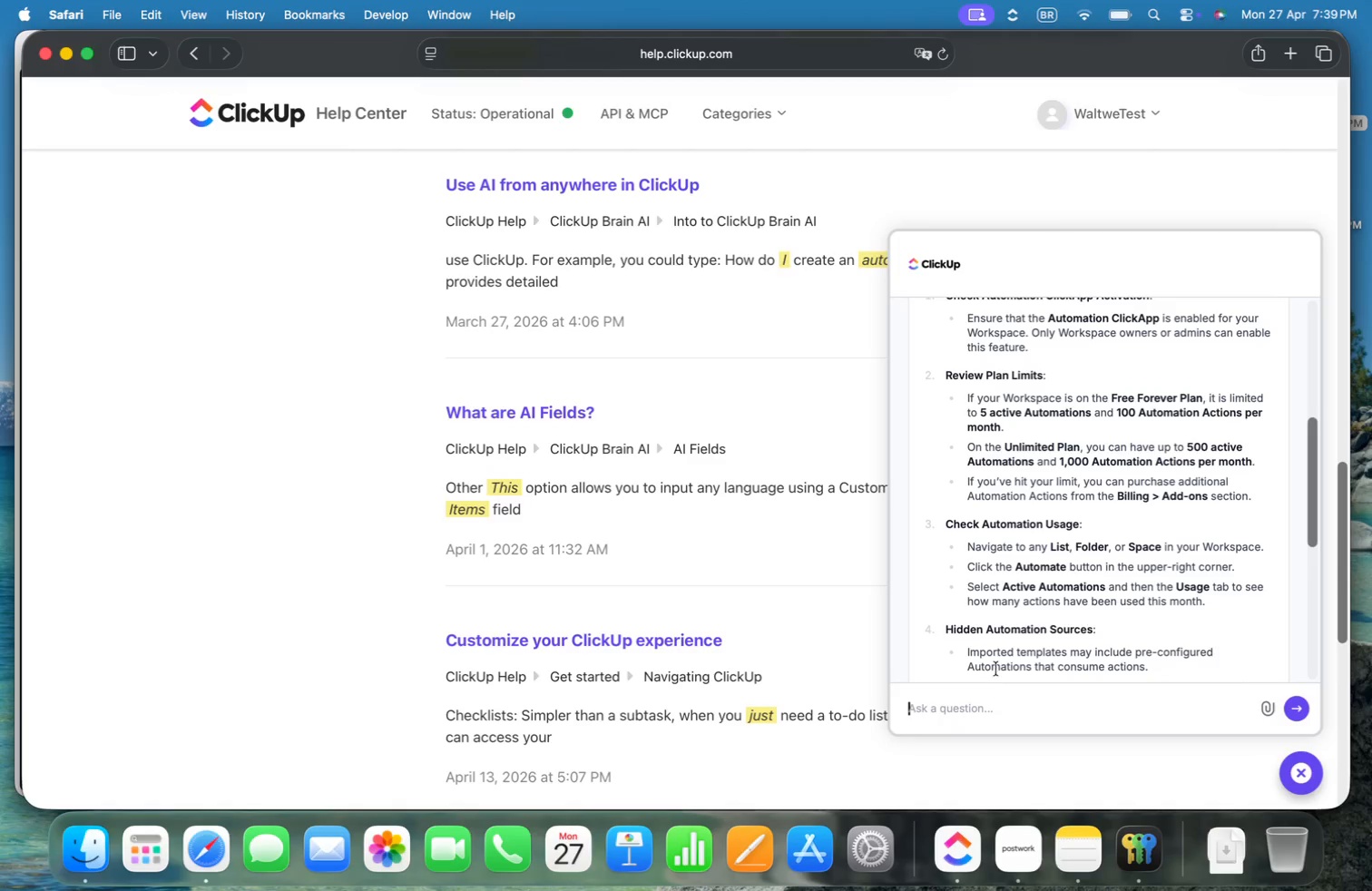 
scroll: coordinate [1120, 571], scroll_direction: down, amount: 10.0
 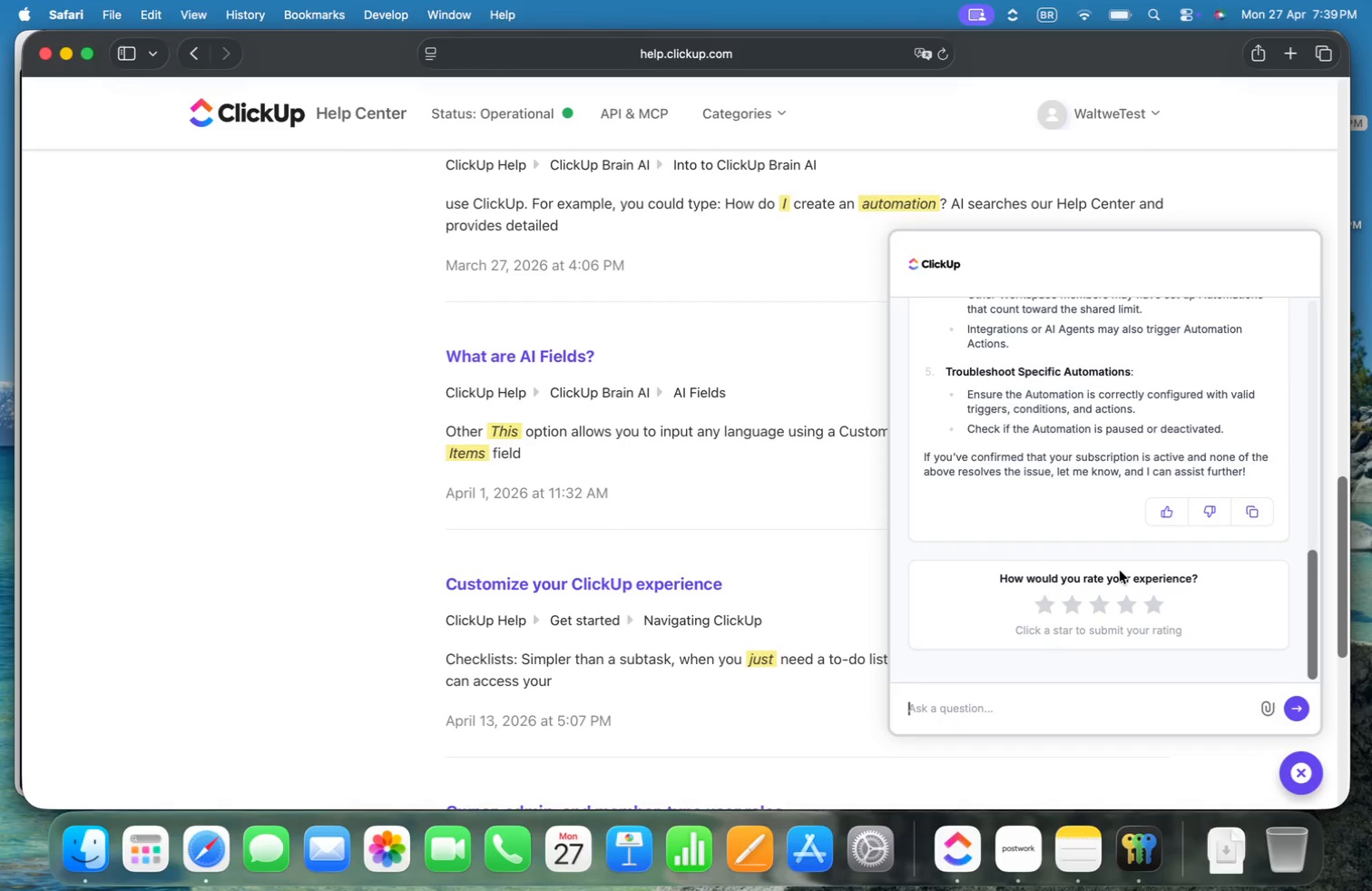 
scroll: coordinate [1120, 571], scroll_direction: up, amount: 3.0
 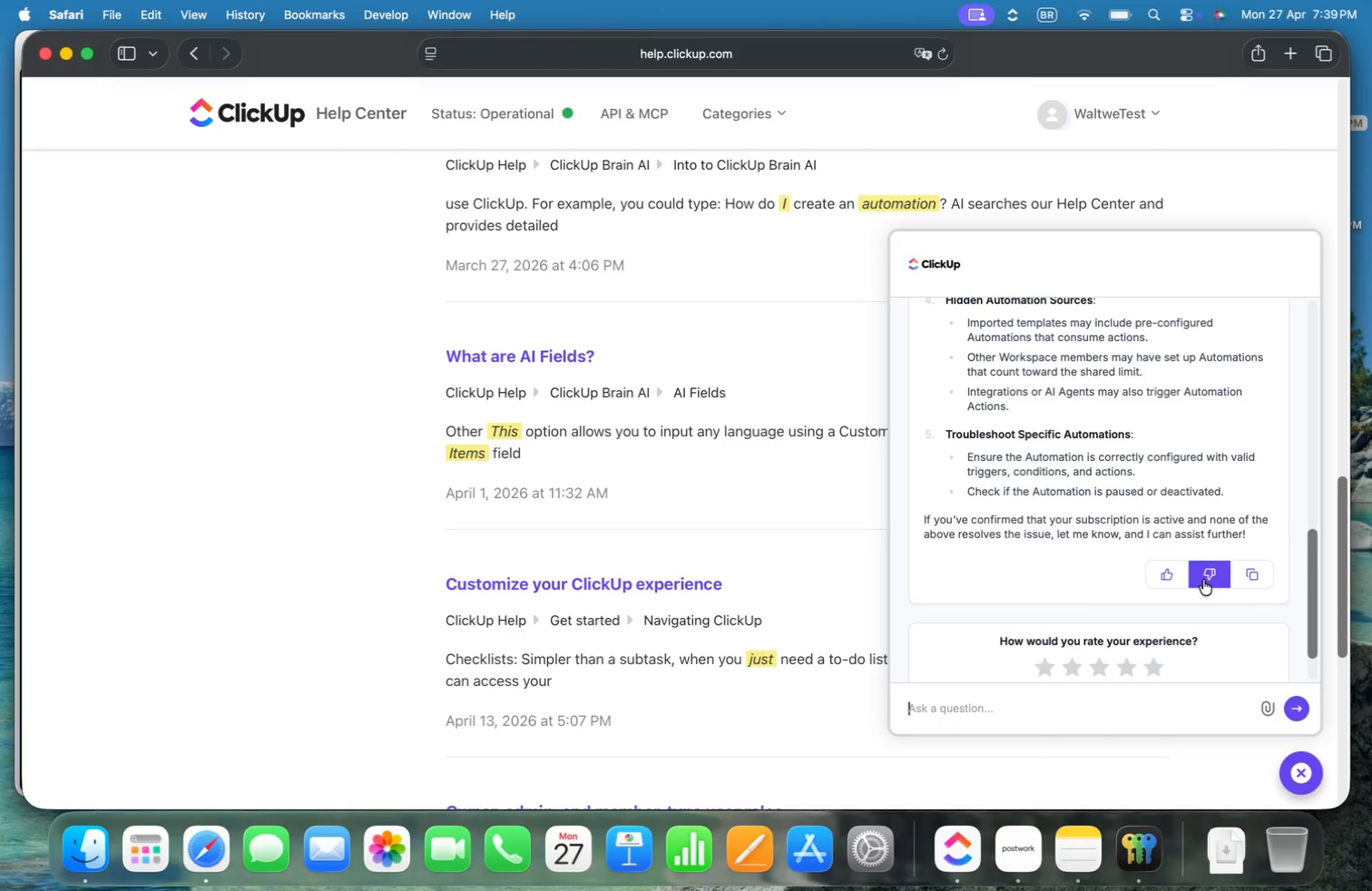 
scroll: coordinate [1089, 571], scroll_direction: down, amount: 17.0
 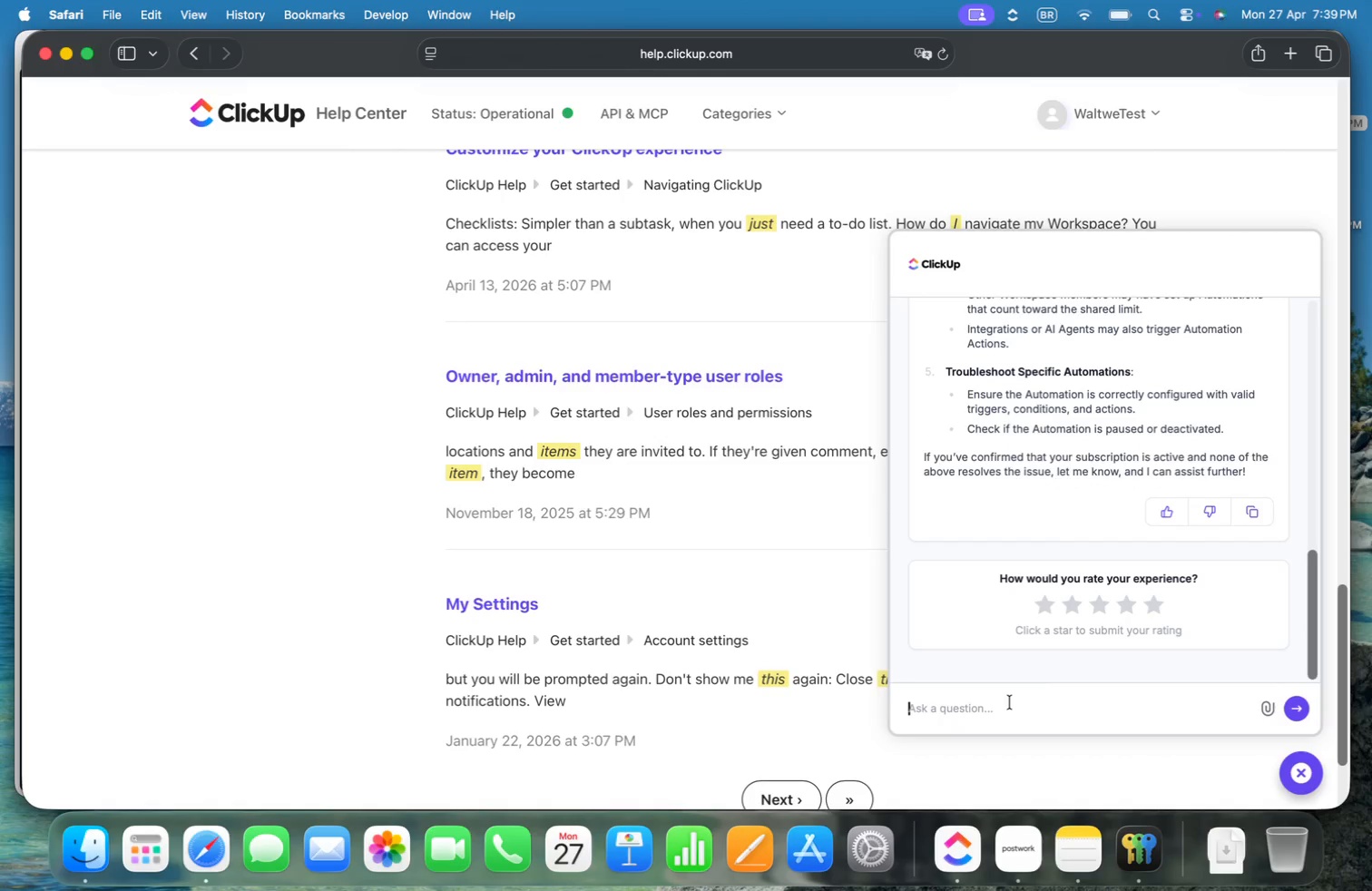 
key(Meta+V)
 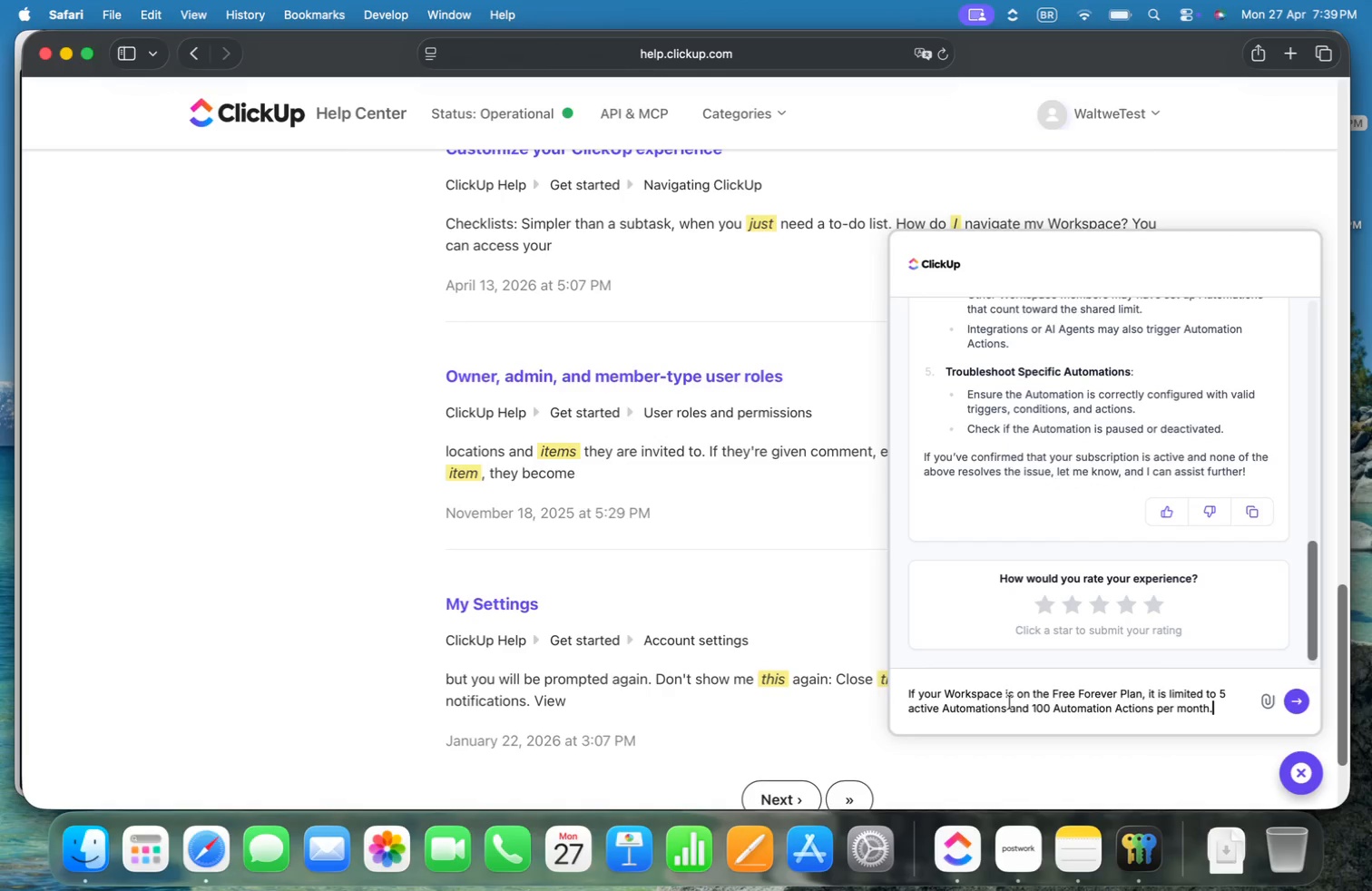 
key(Meta+ArrowUp)
 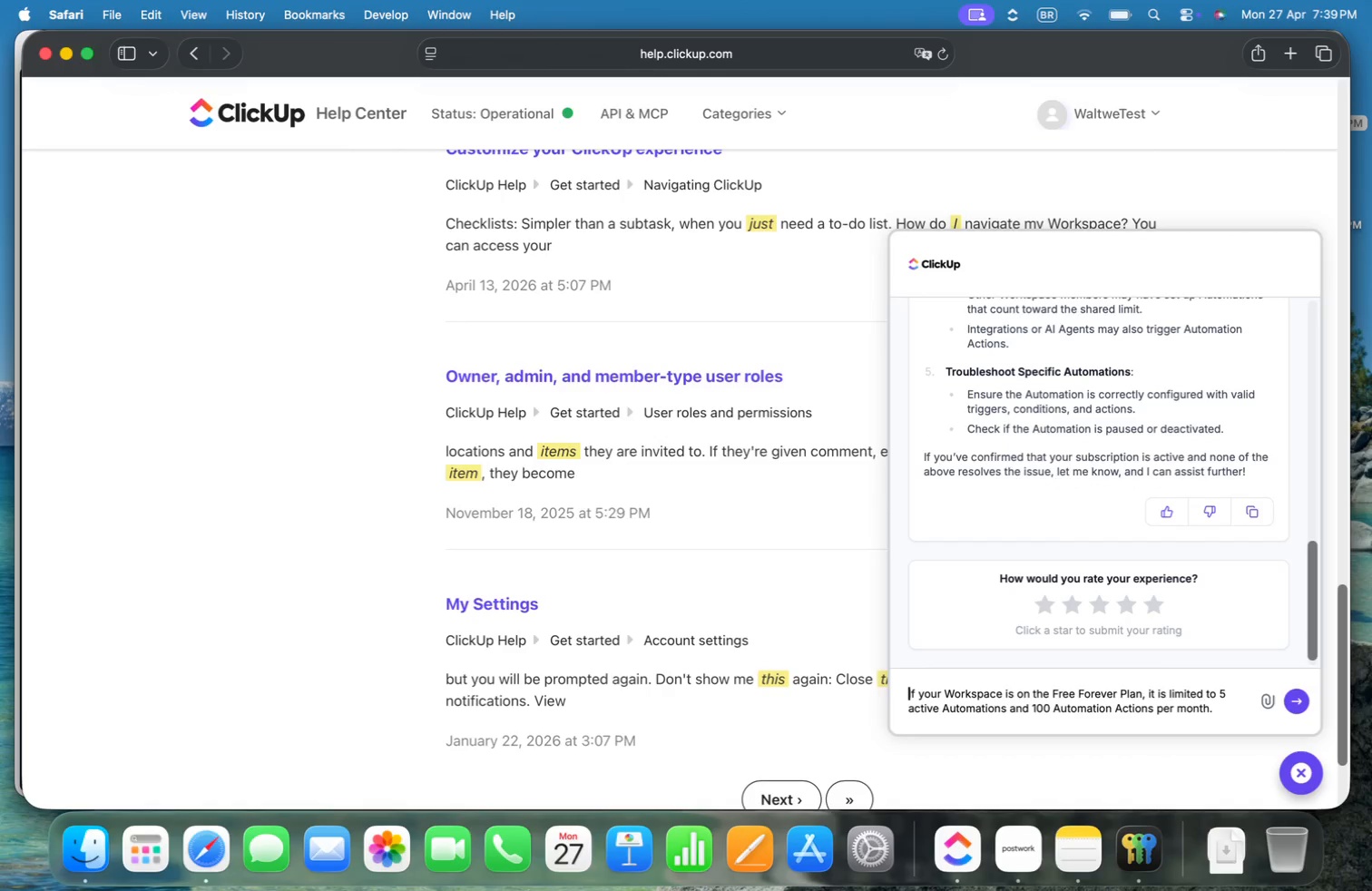 
key(Meta+ArrowLeft)
 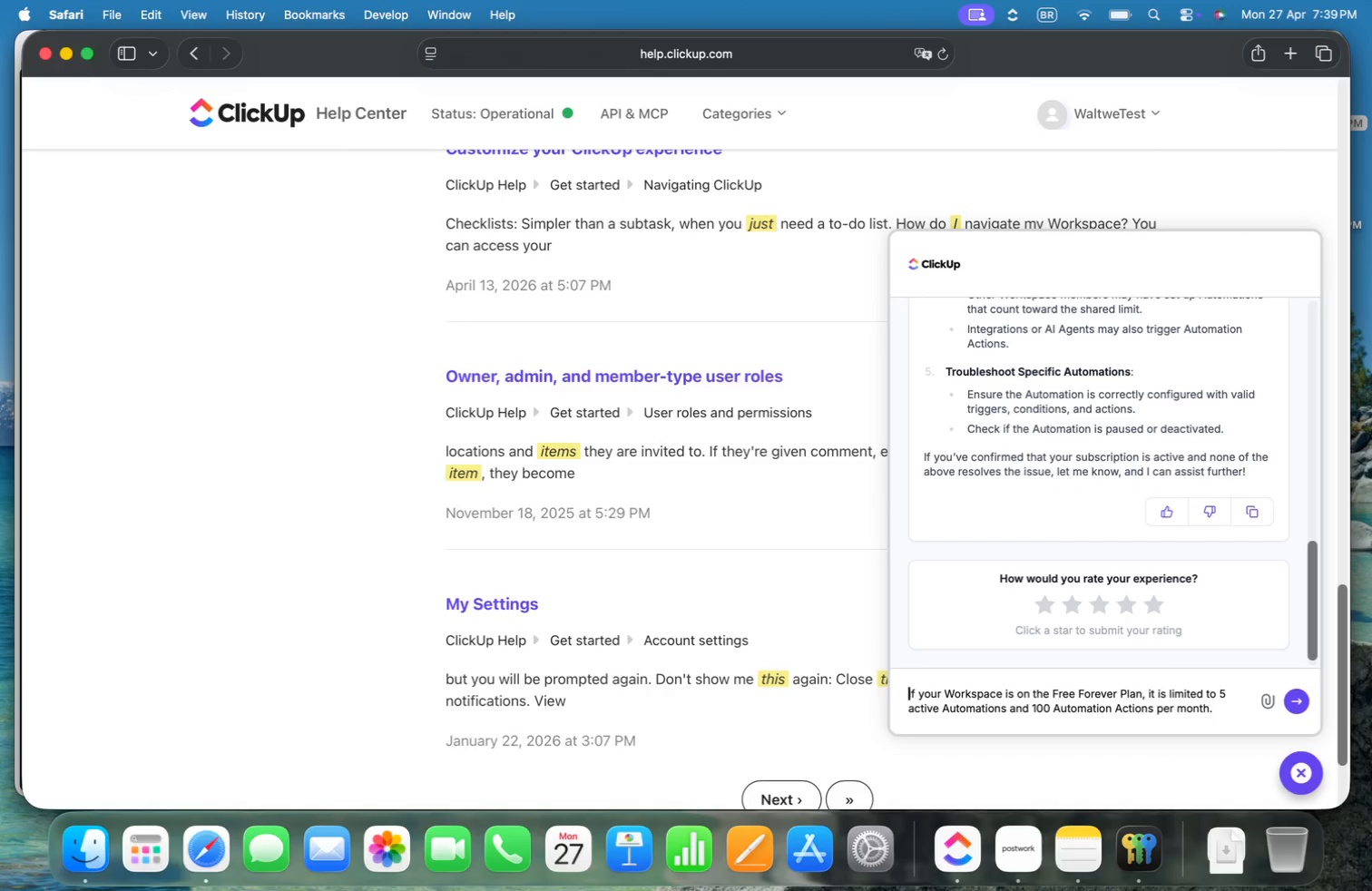 
key(Alt+Shift+ArrowRight)
 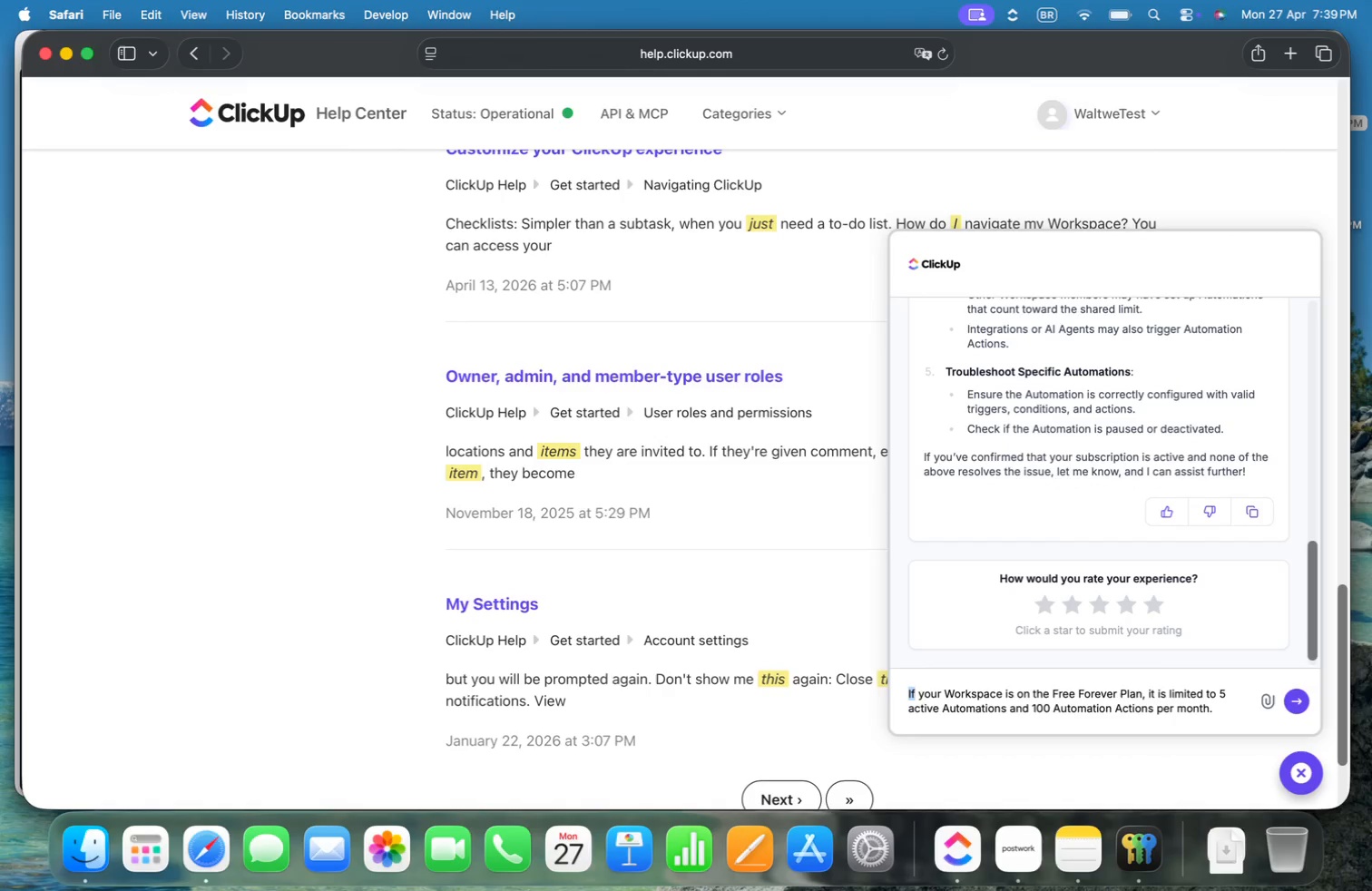 
key(Alt+Shift+ArrowRight)
 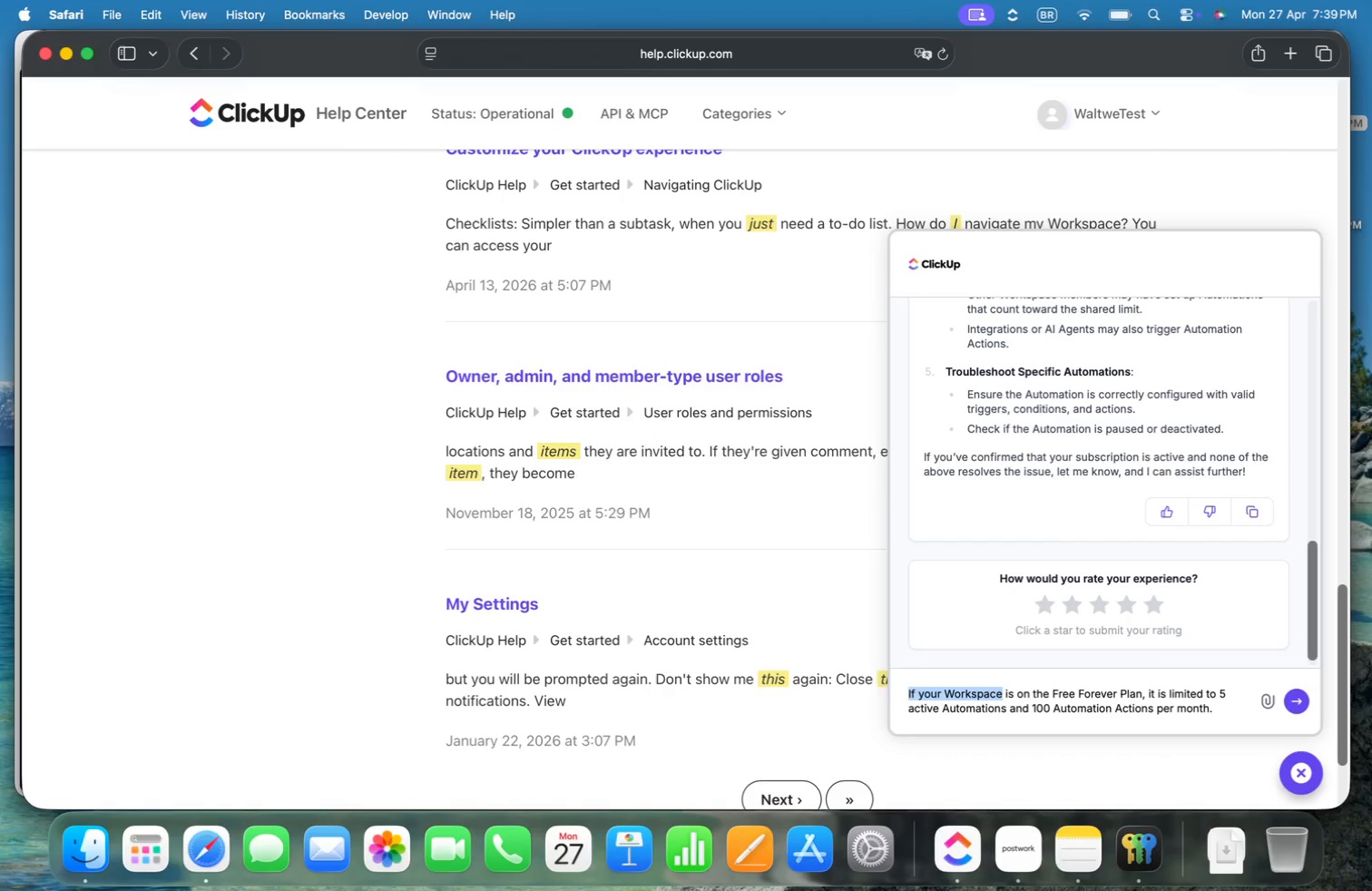 
key(Alt+Shift+ArrowRight)
 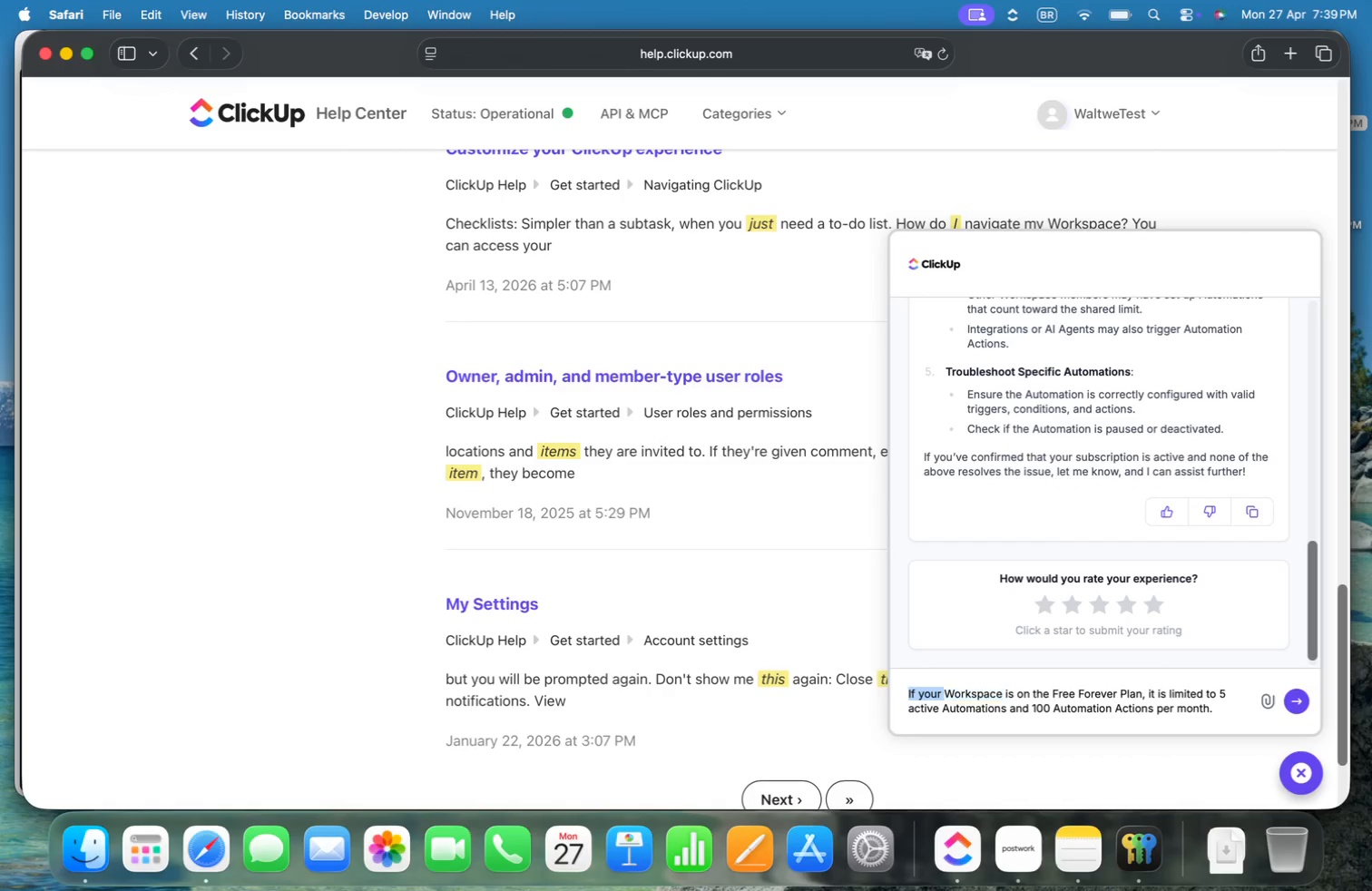 
key(Alt+Shift+ArrowLeft)
 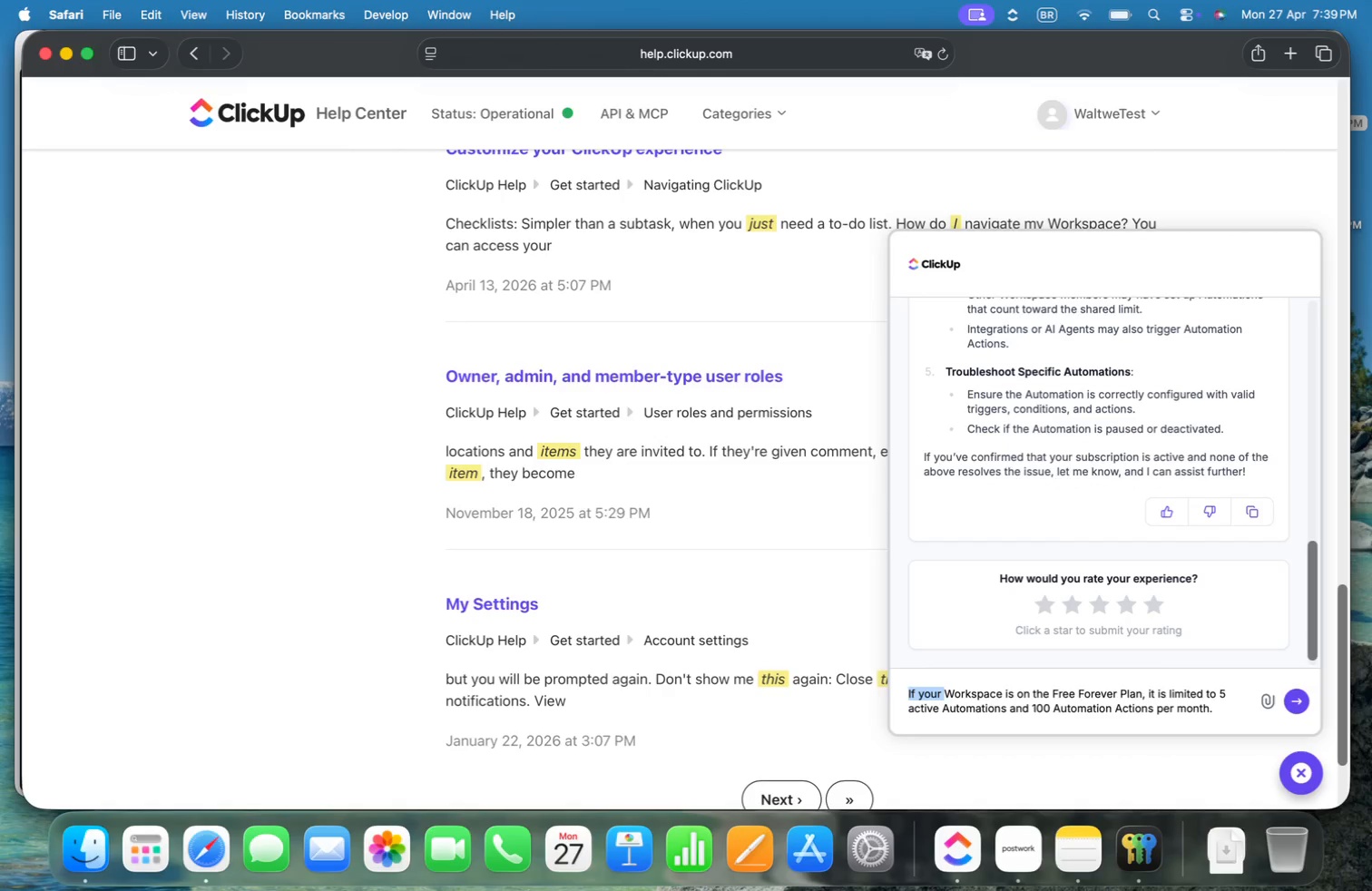 
type(My )
 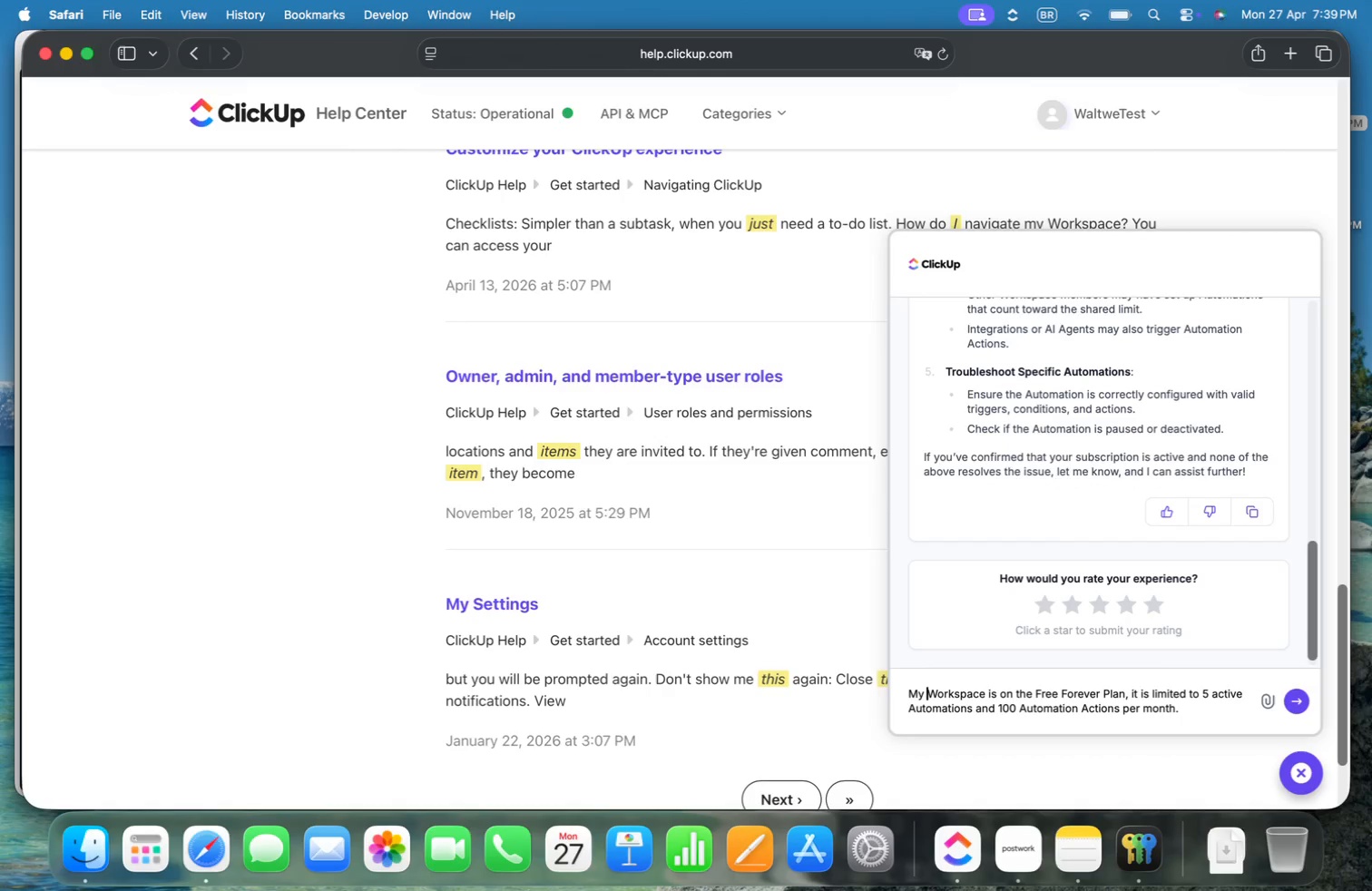 
key(Alt+ArrowRight)
 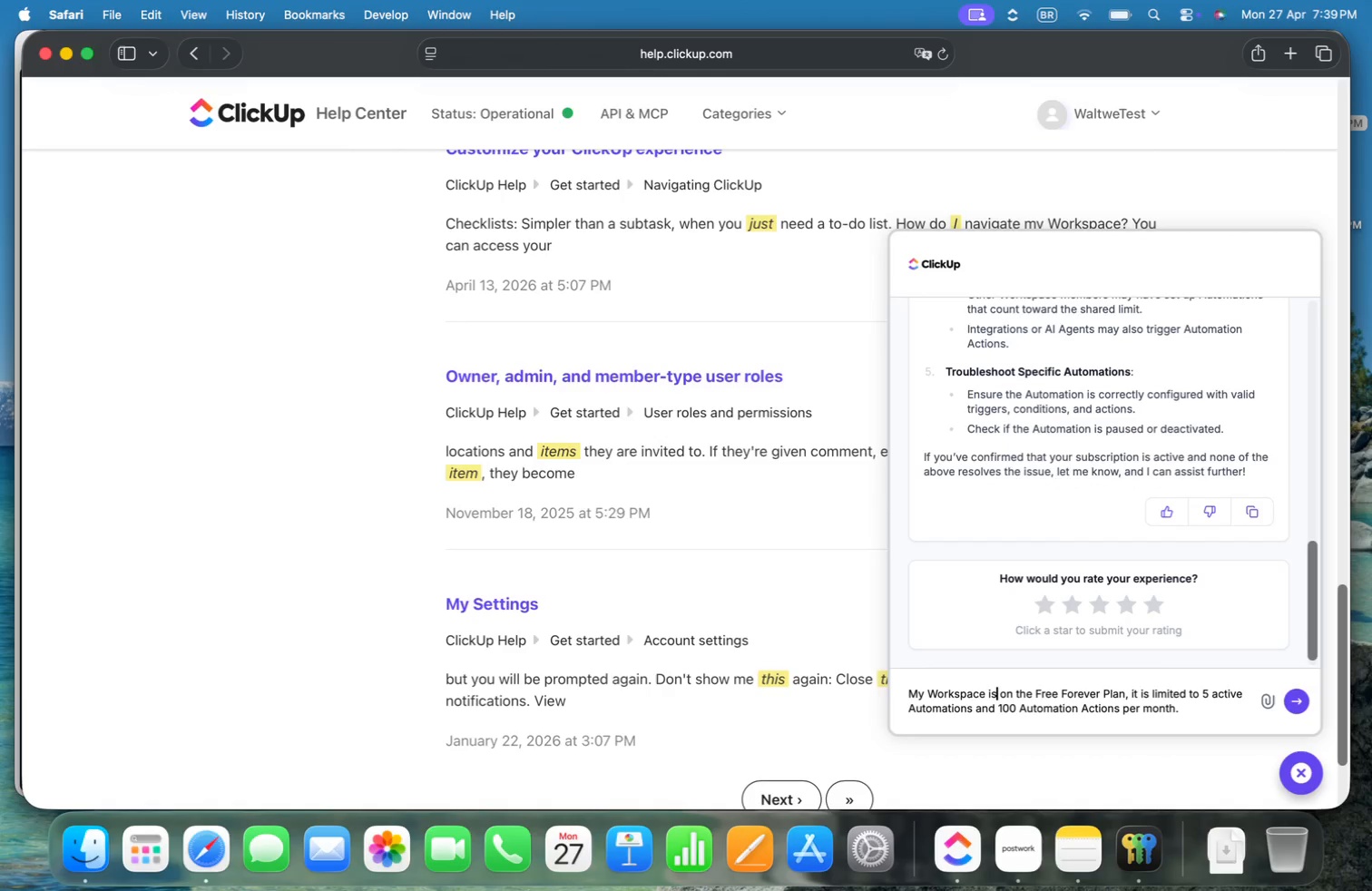 
key(Alt+ArrowRight)
 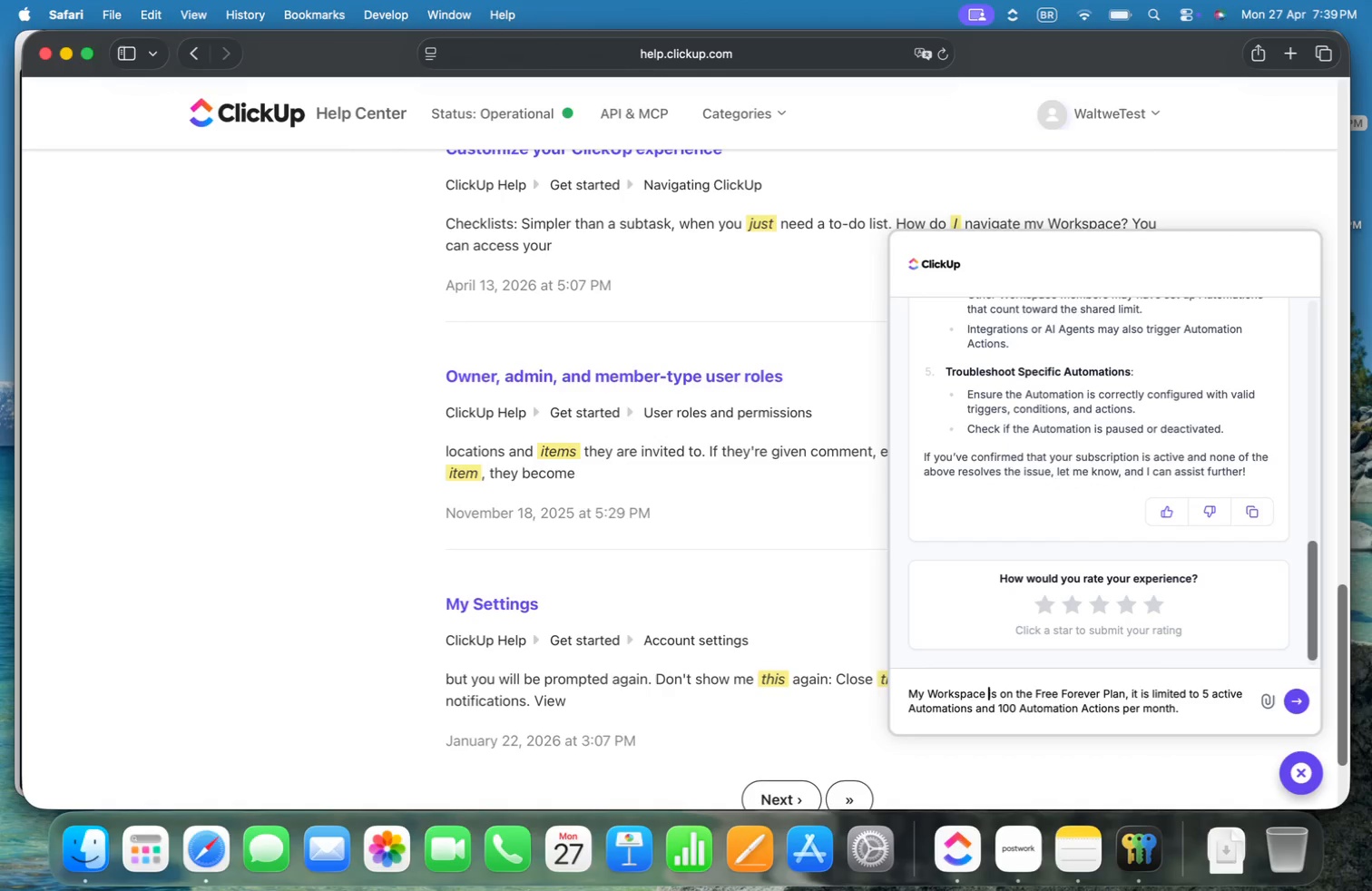 
key(Alt+ArrowLeft)
 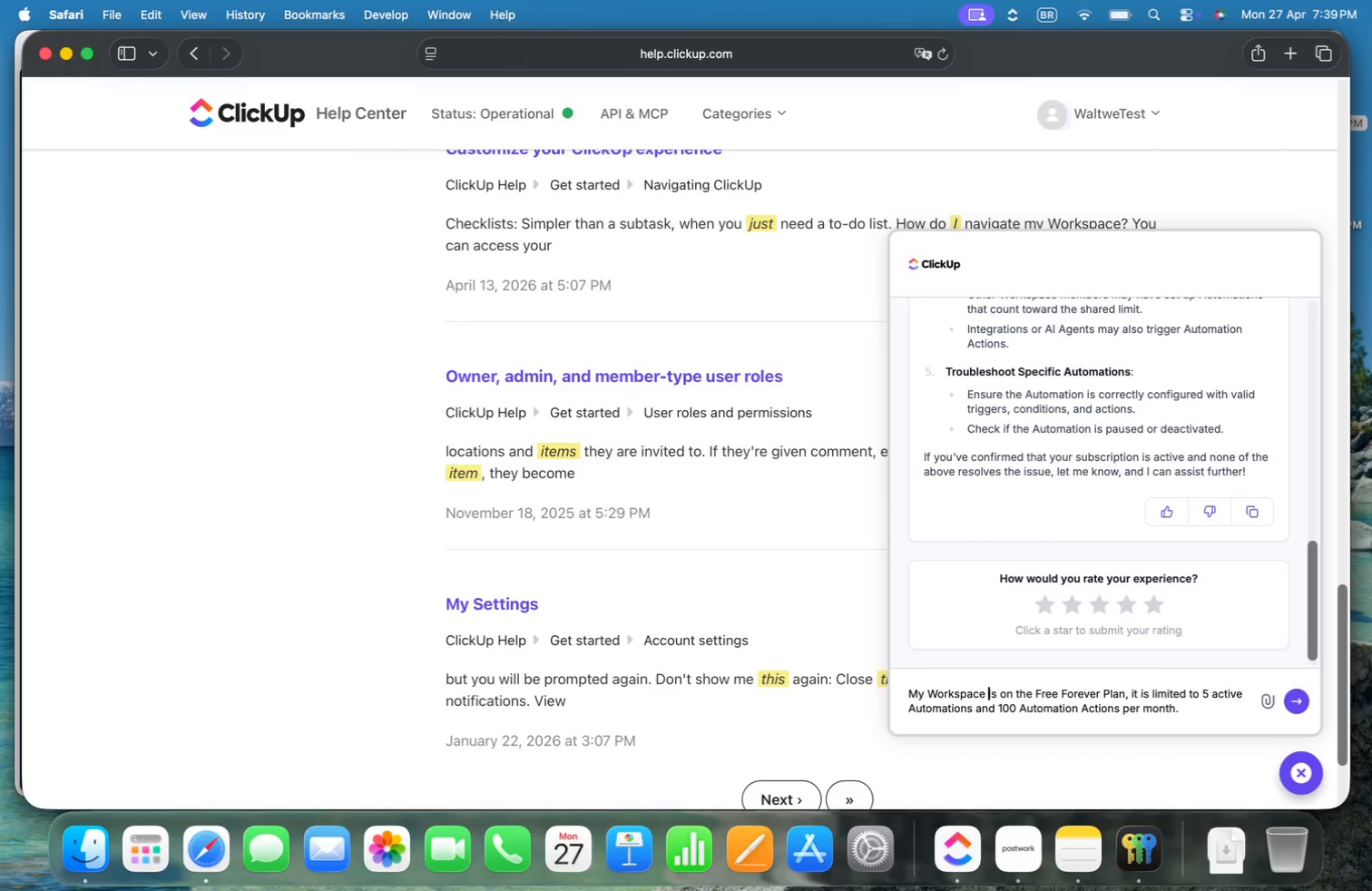 
key(Alt+Shift+ArrowRight)
 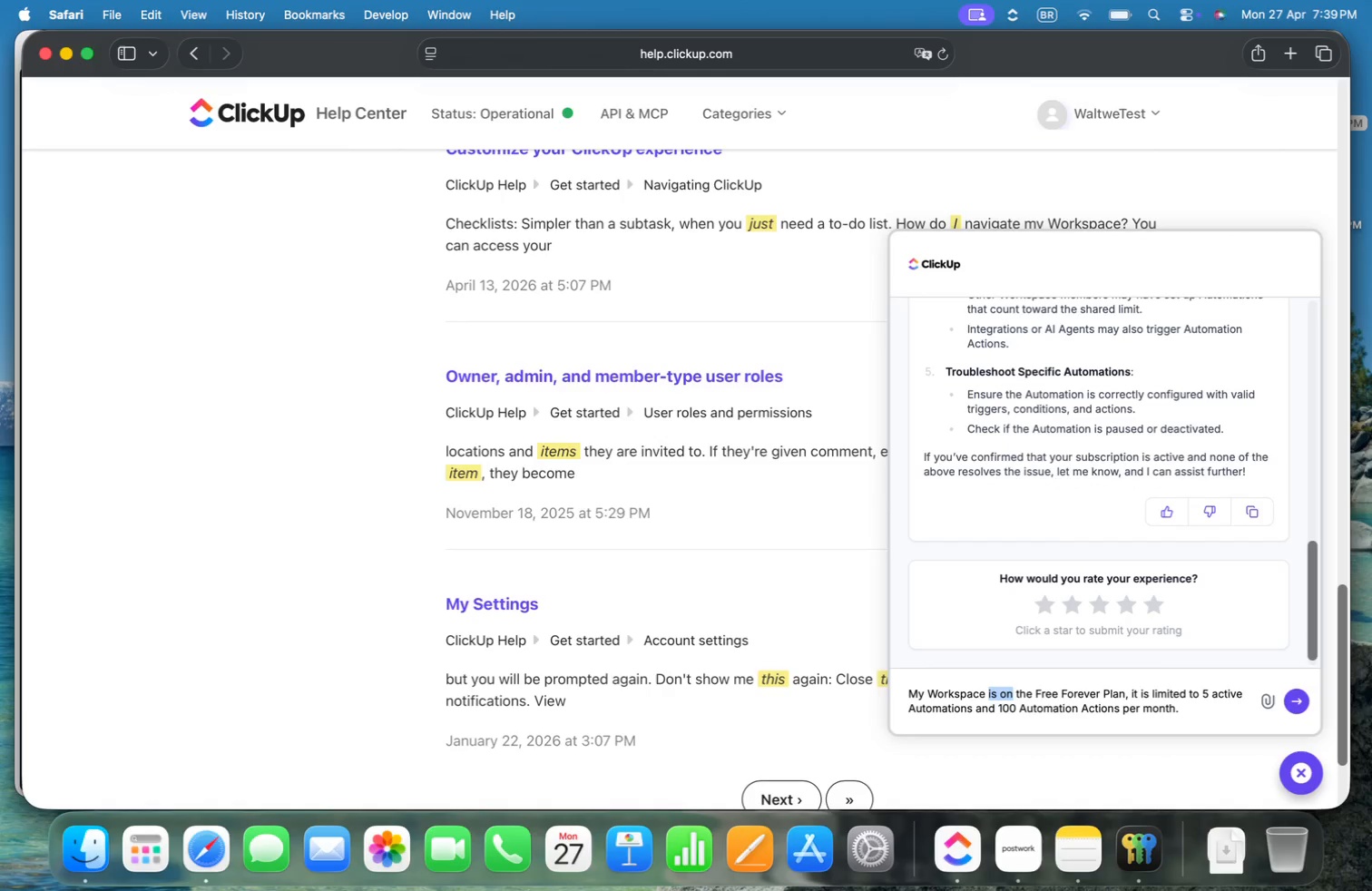 
key(Alt+Shift+ArrowRight)
 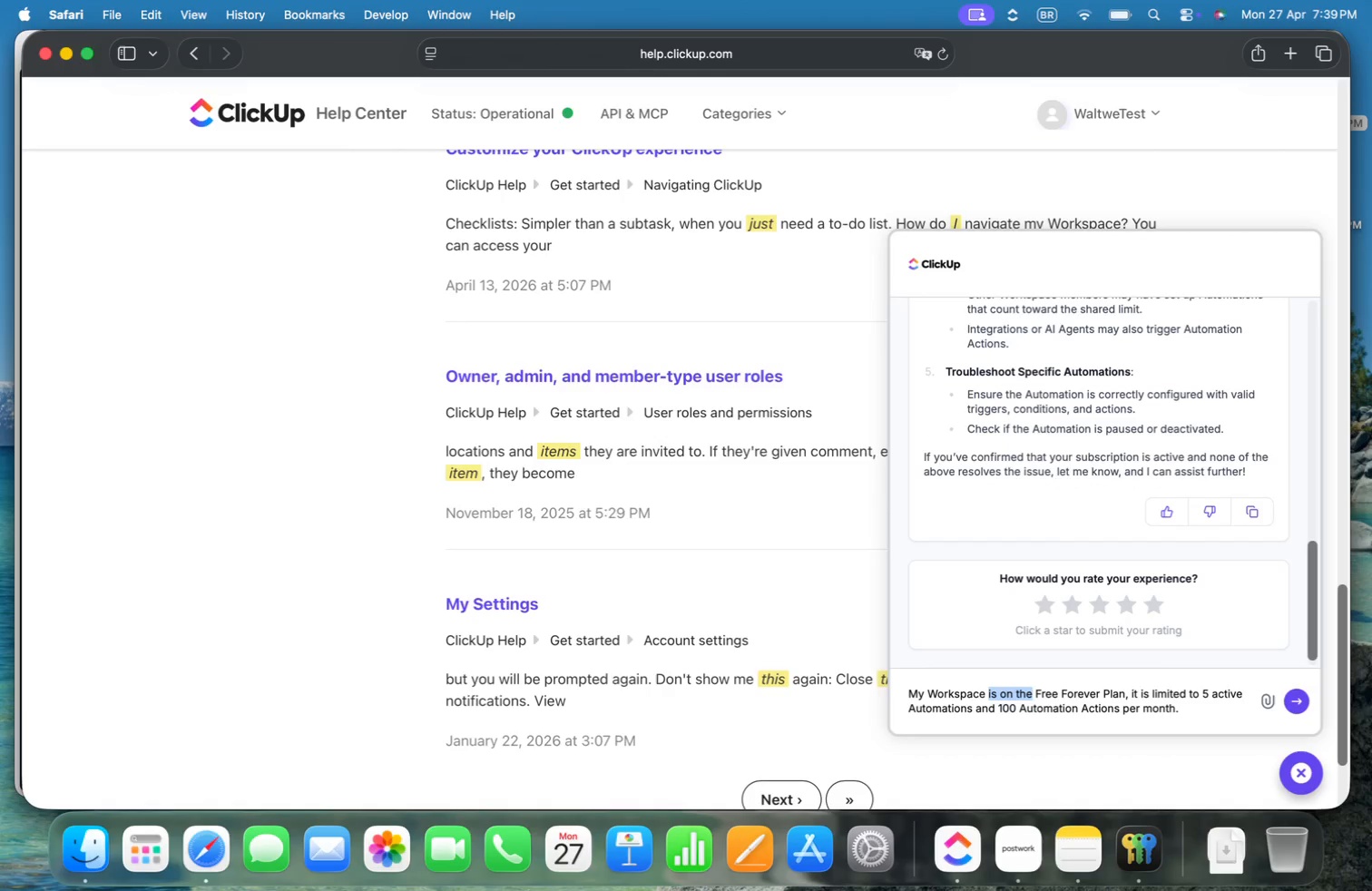 
key(Alt+Shift+ArrowRight)
 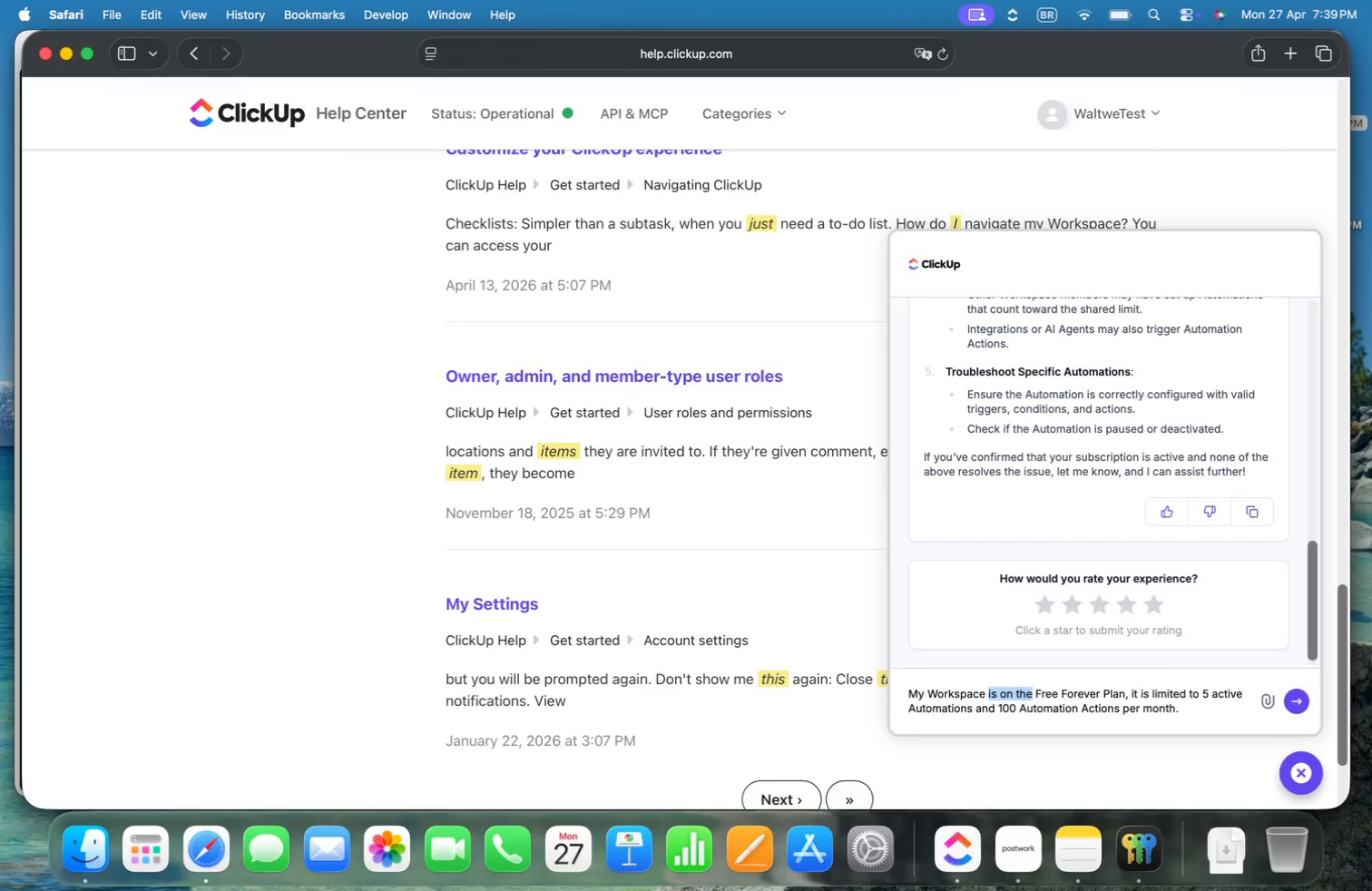 
type(was)
 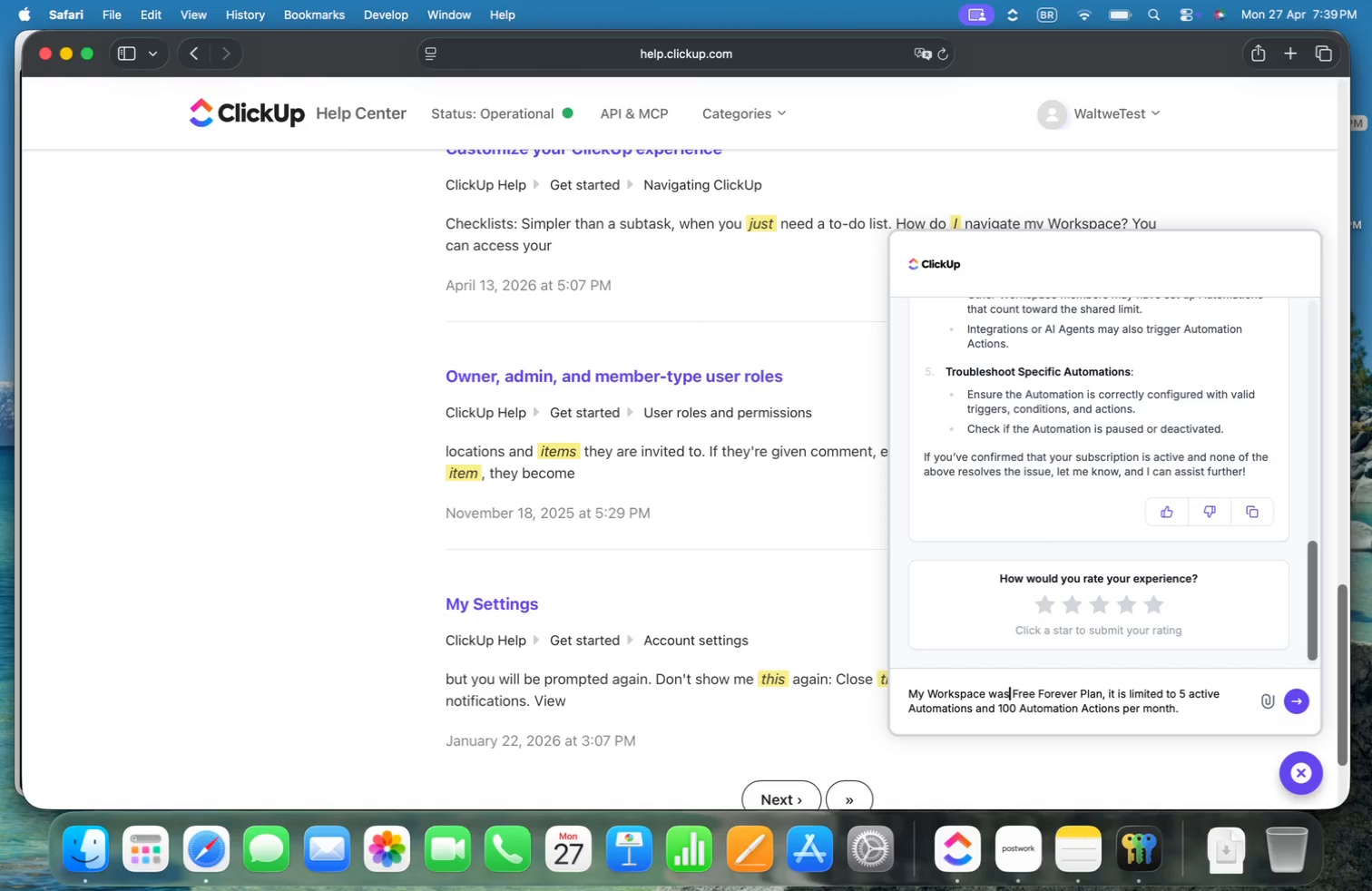 
key(Alt+ArrowRight)
 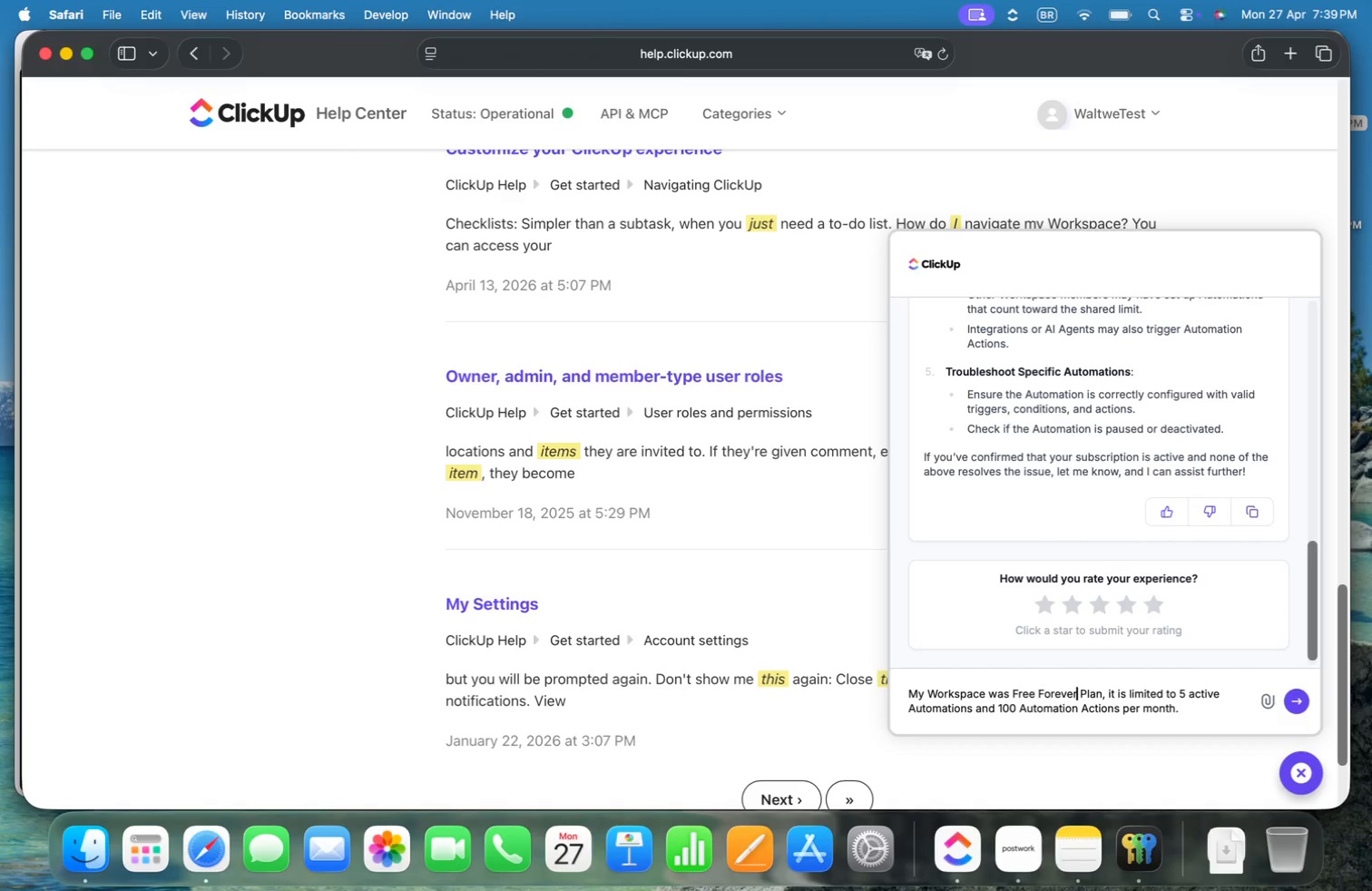 
key(Alt+ArrowRight)
 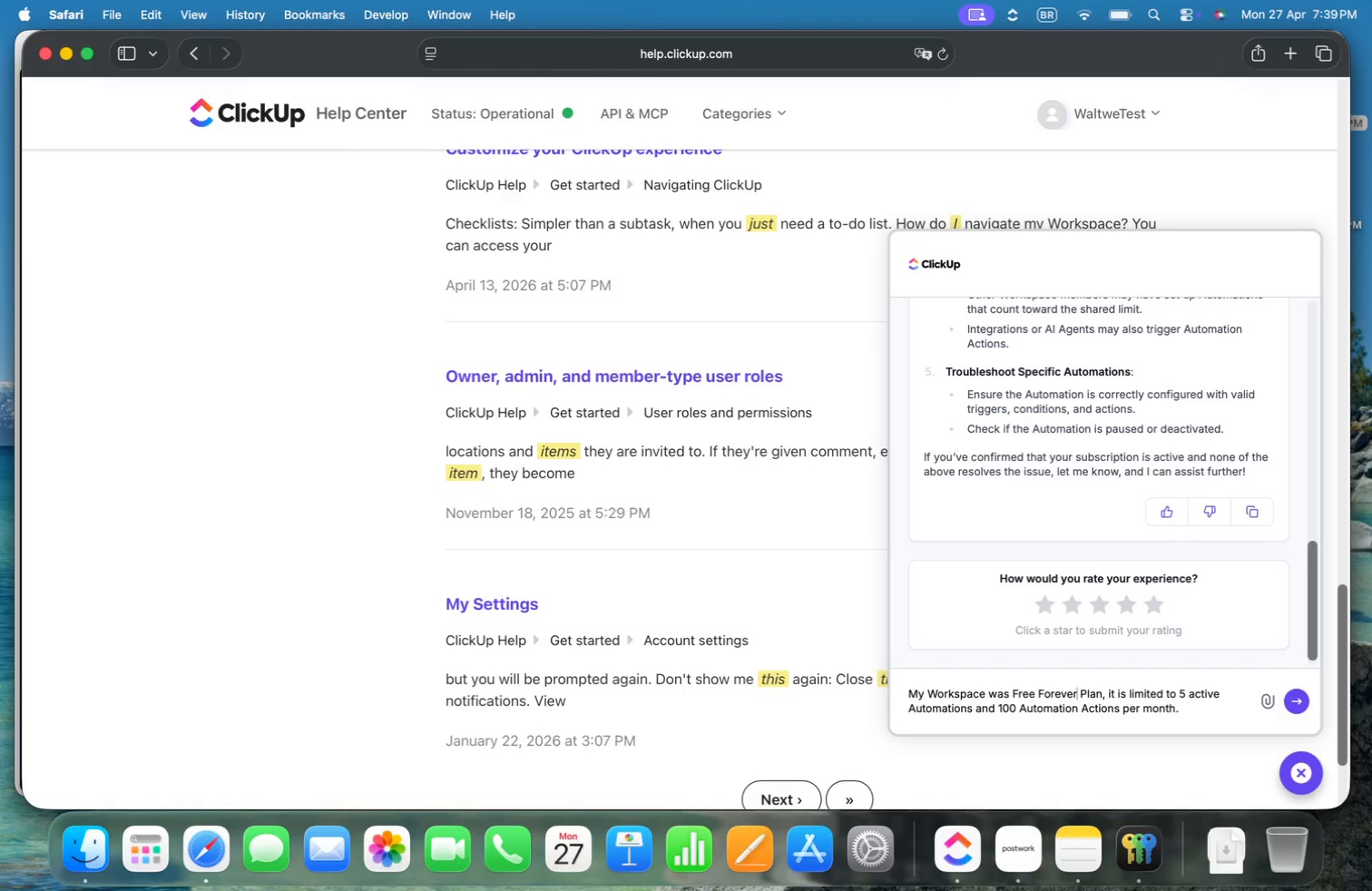 
key(Alt+ArrowRight)
 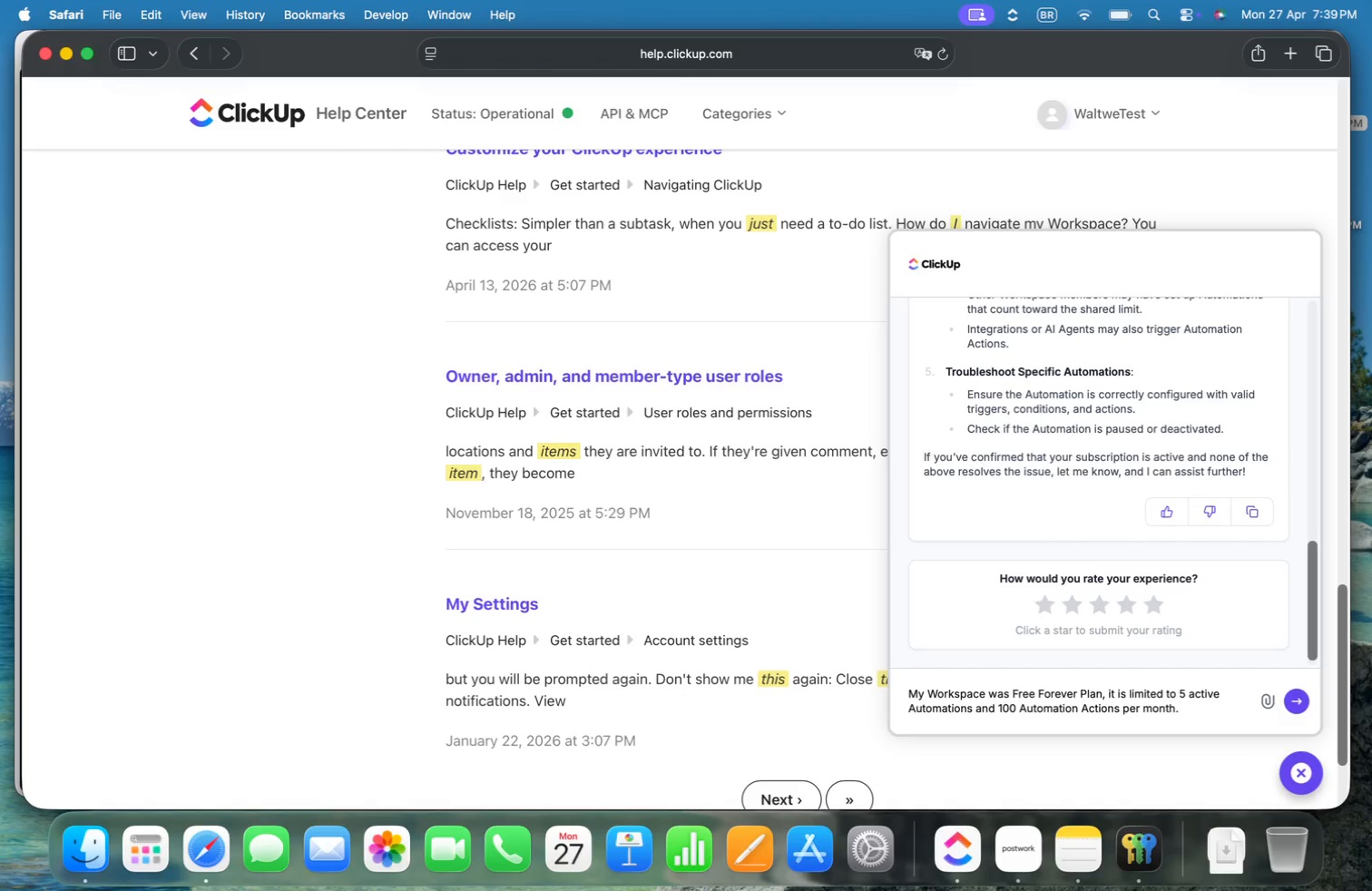 
type( until today that i Paid,)
key(Backspace)
type(. )
 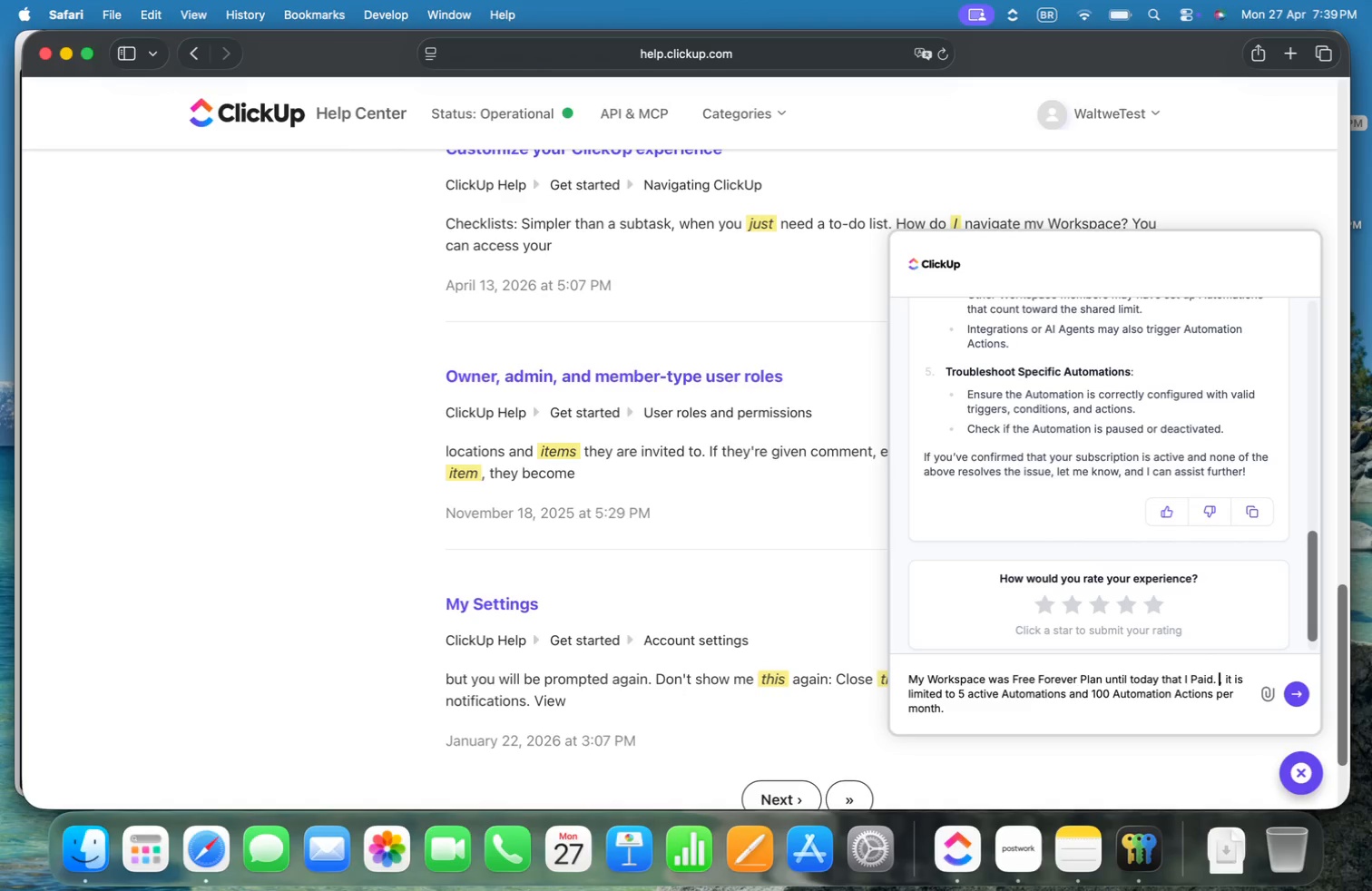 
key(Shift+ArrowRight)
 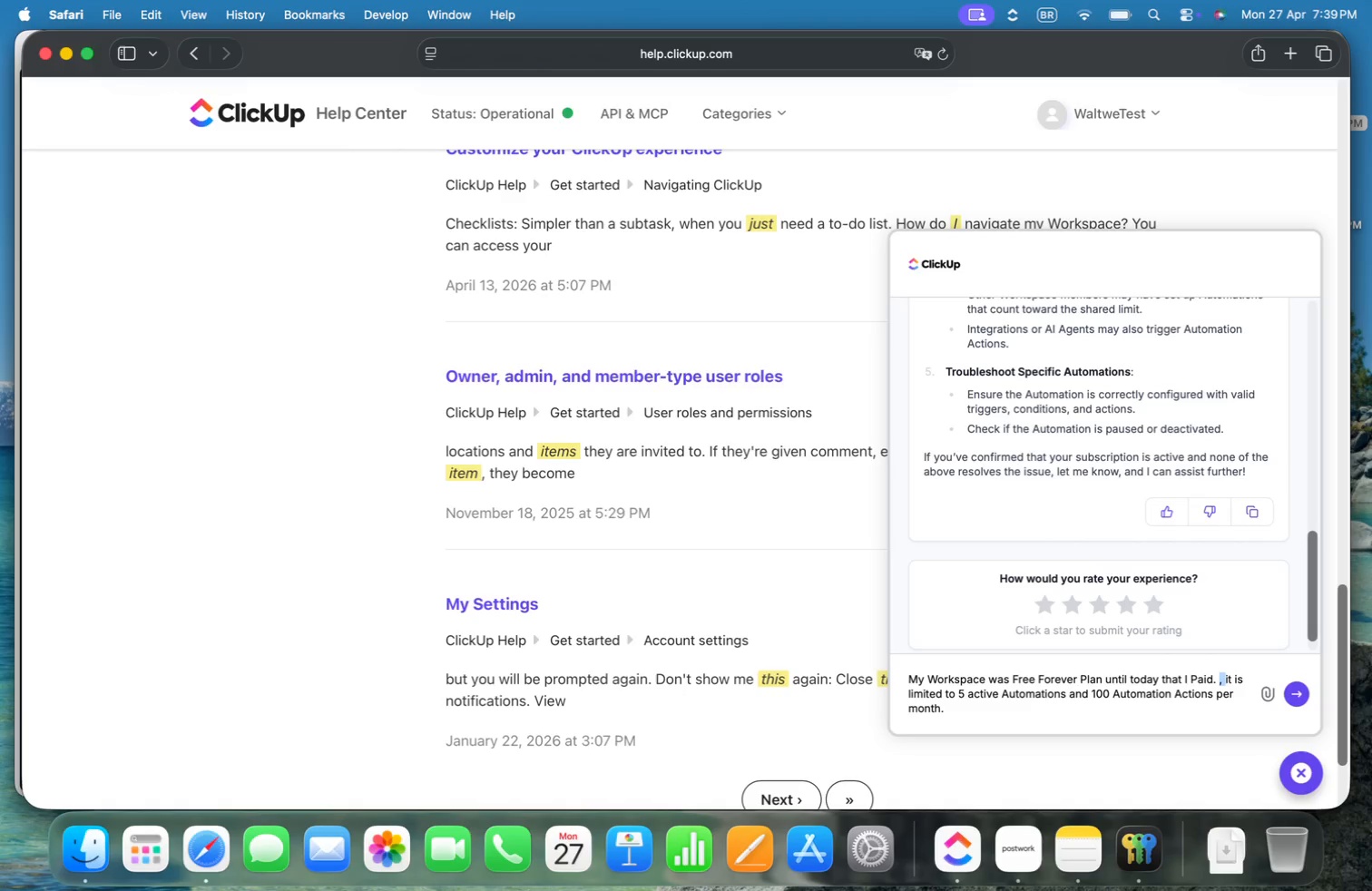 
key(Shift+ArrowRight)
 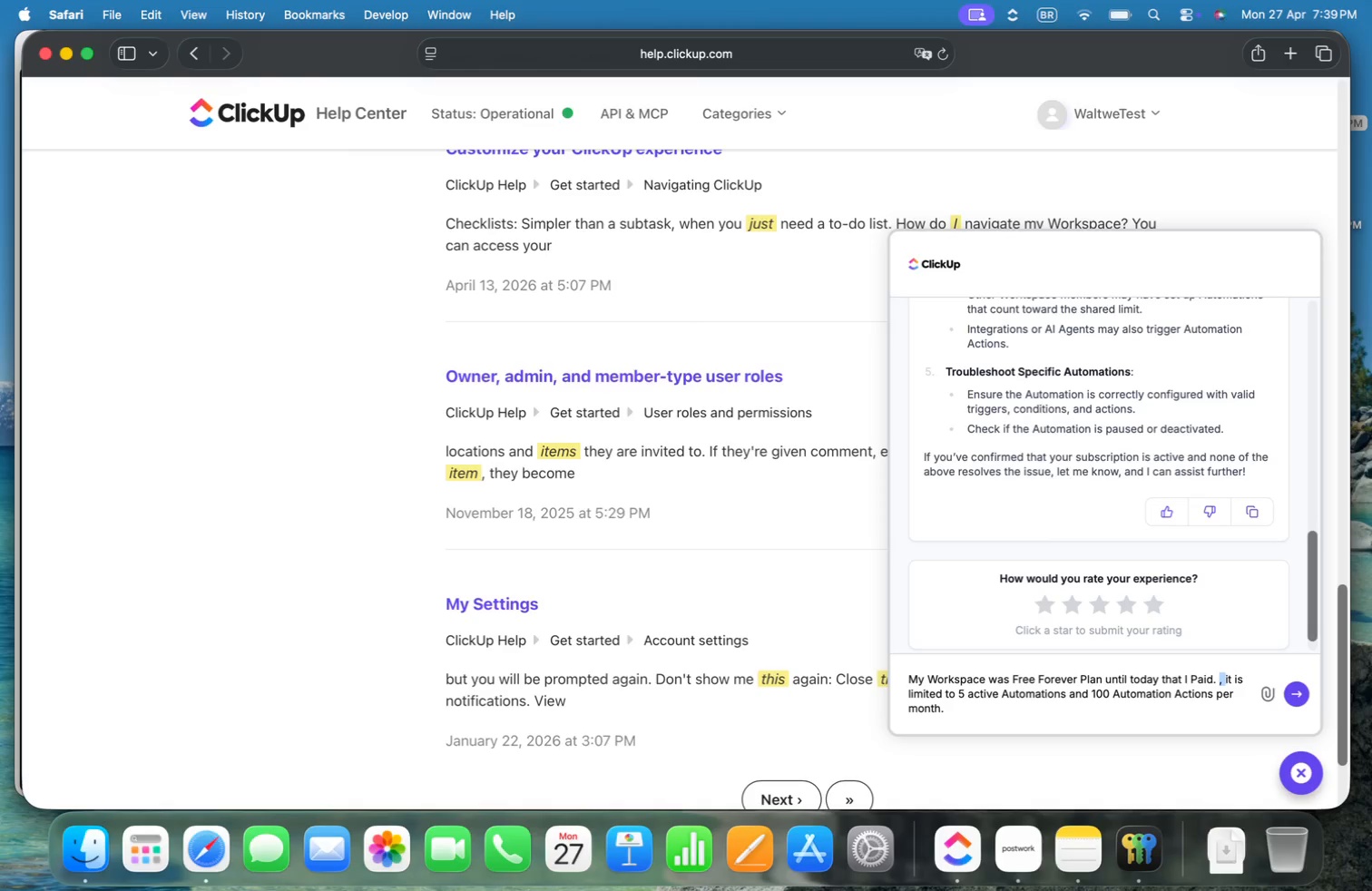 
key(Shift+Backspace)
 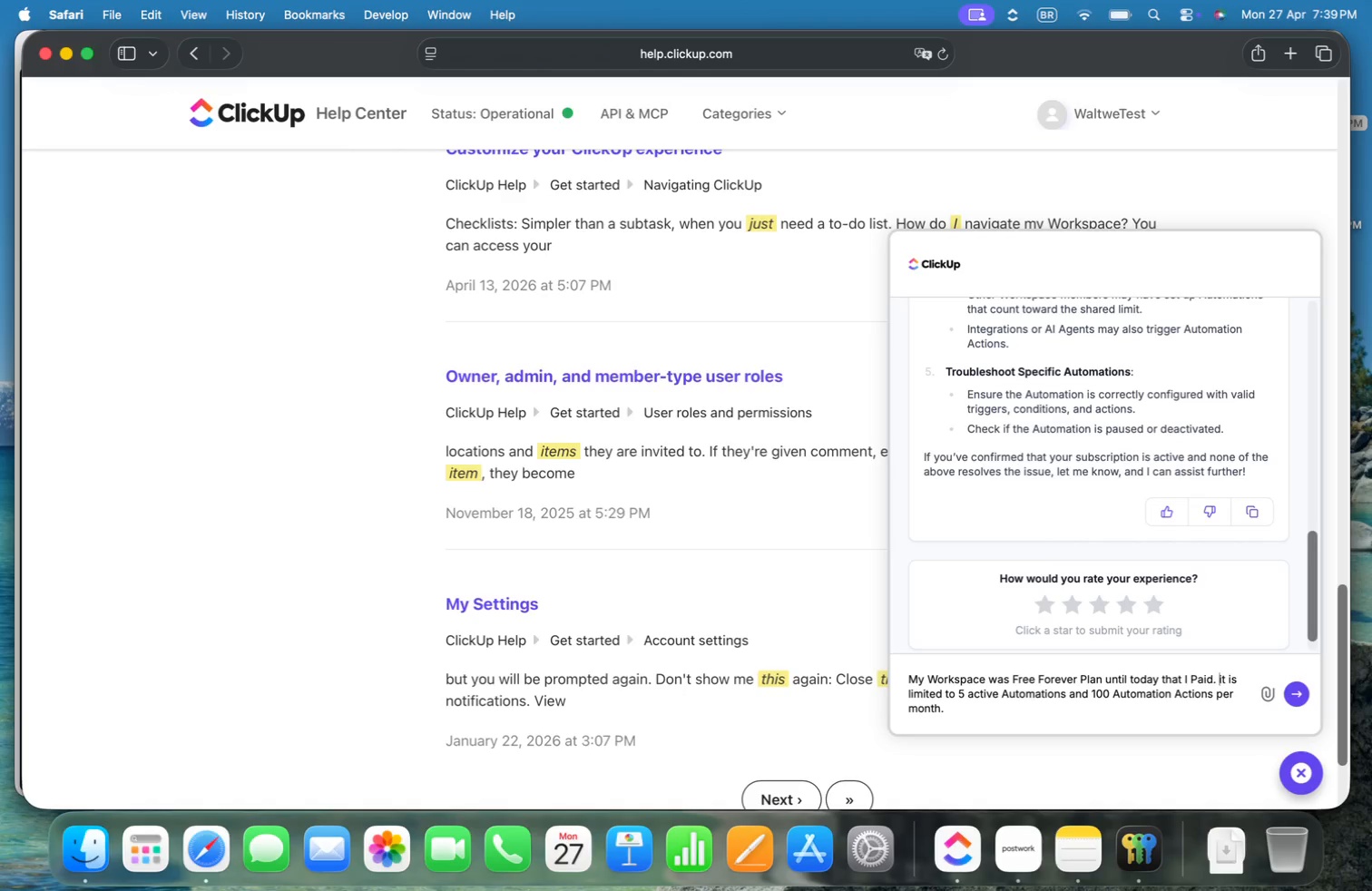 
key(ArrowRight)
 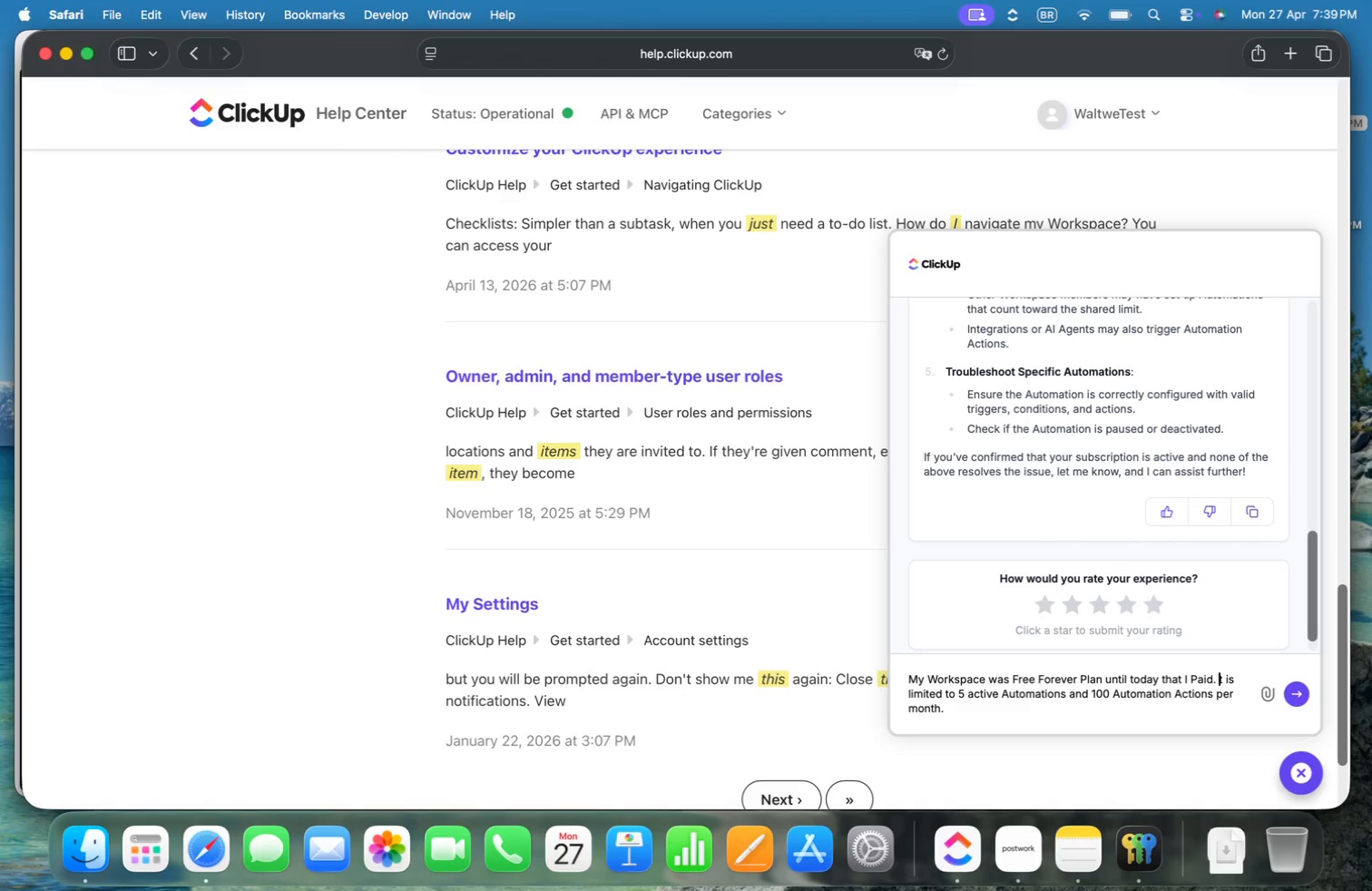 
key(Backspace)
 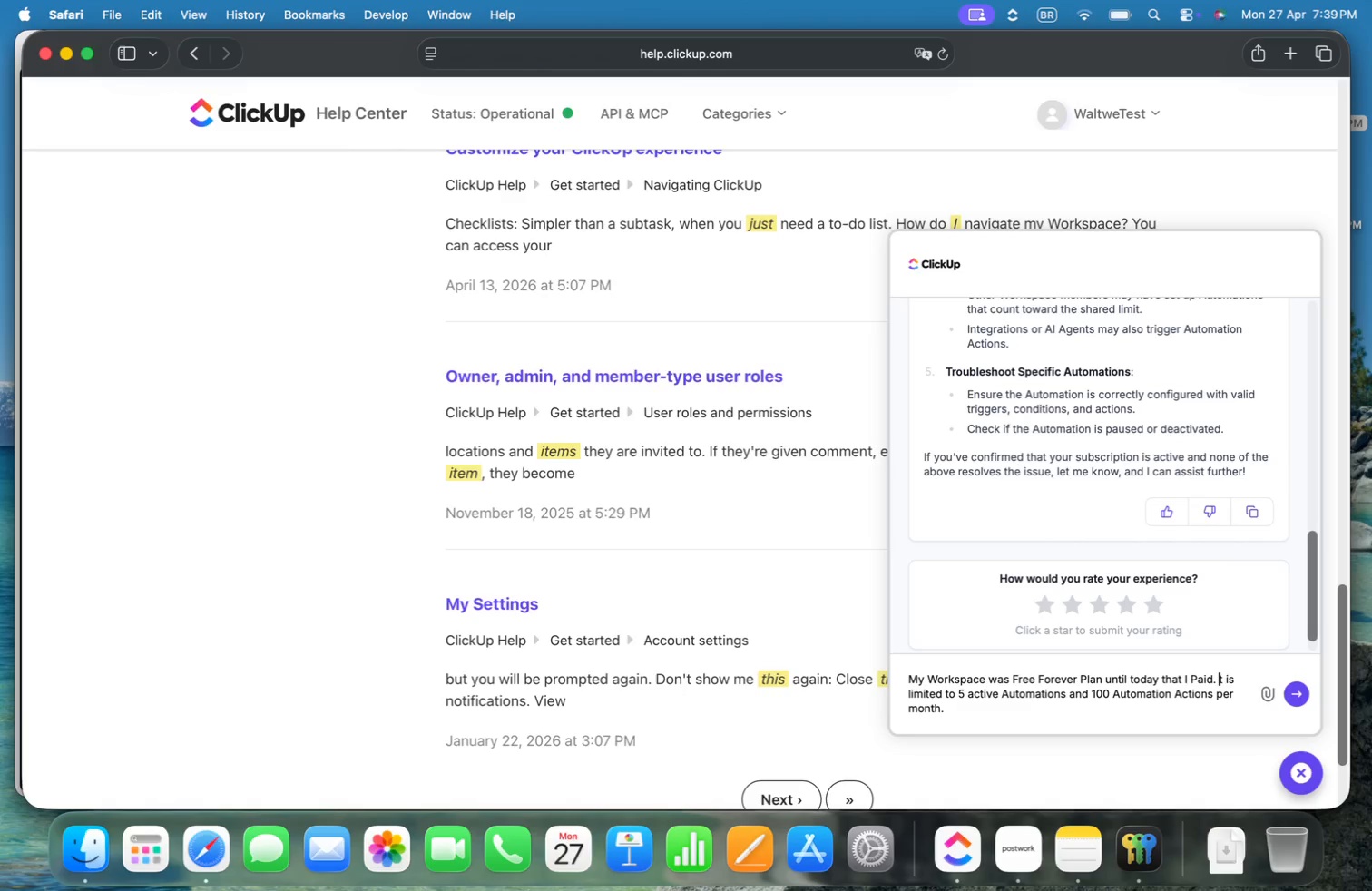 
key(Shift+I)
 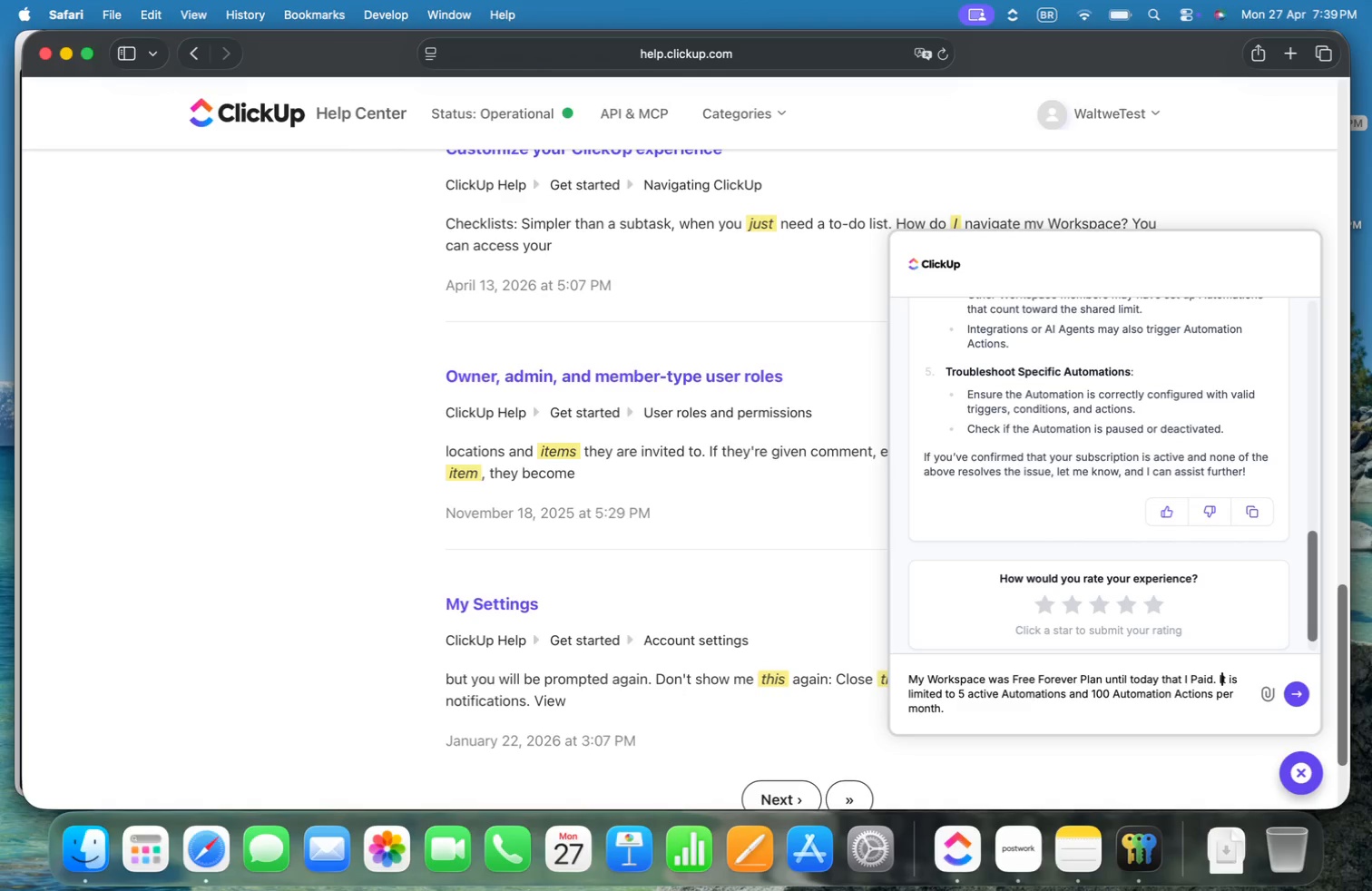 
key(Alt+ArrowRight)
 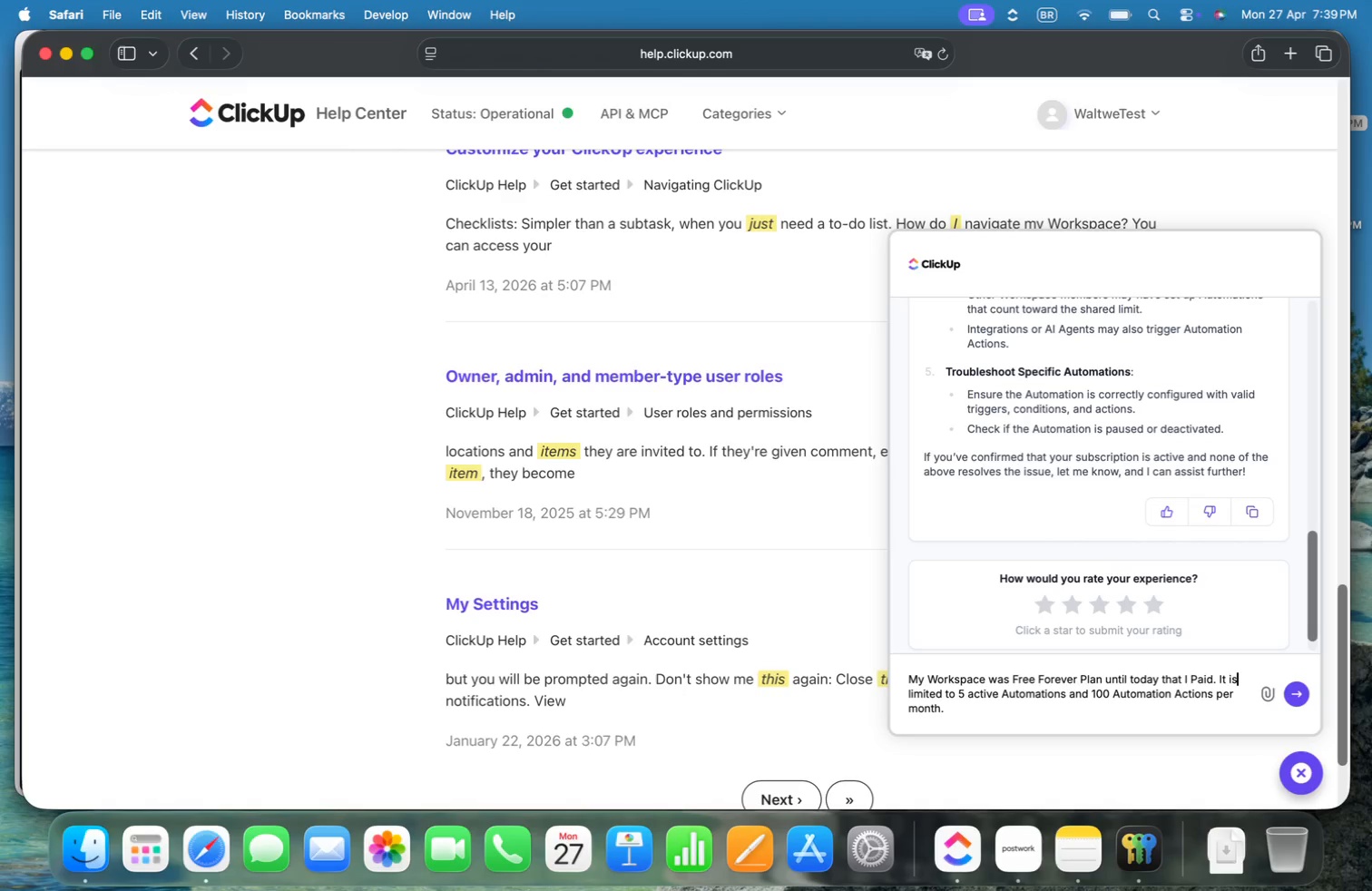 
key(Alt+ArrowRight)
 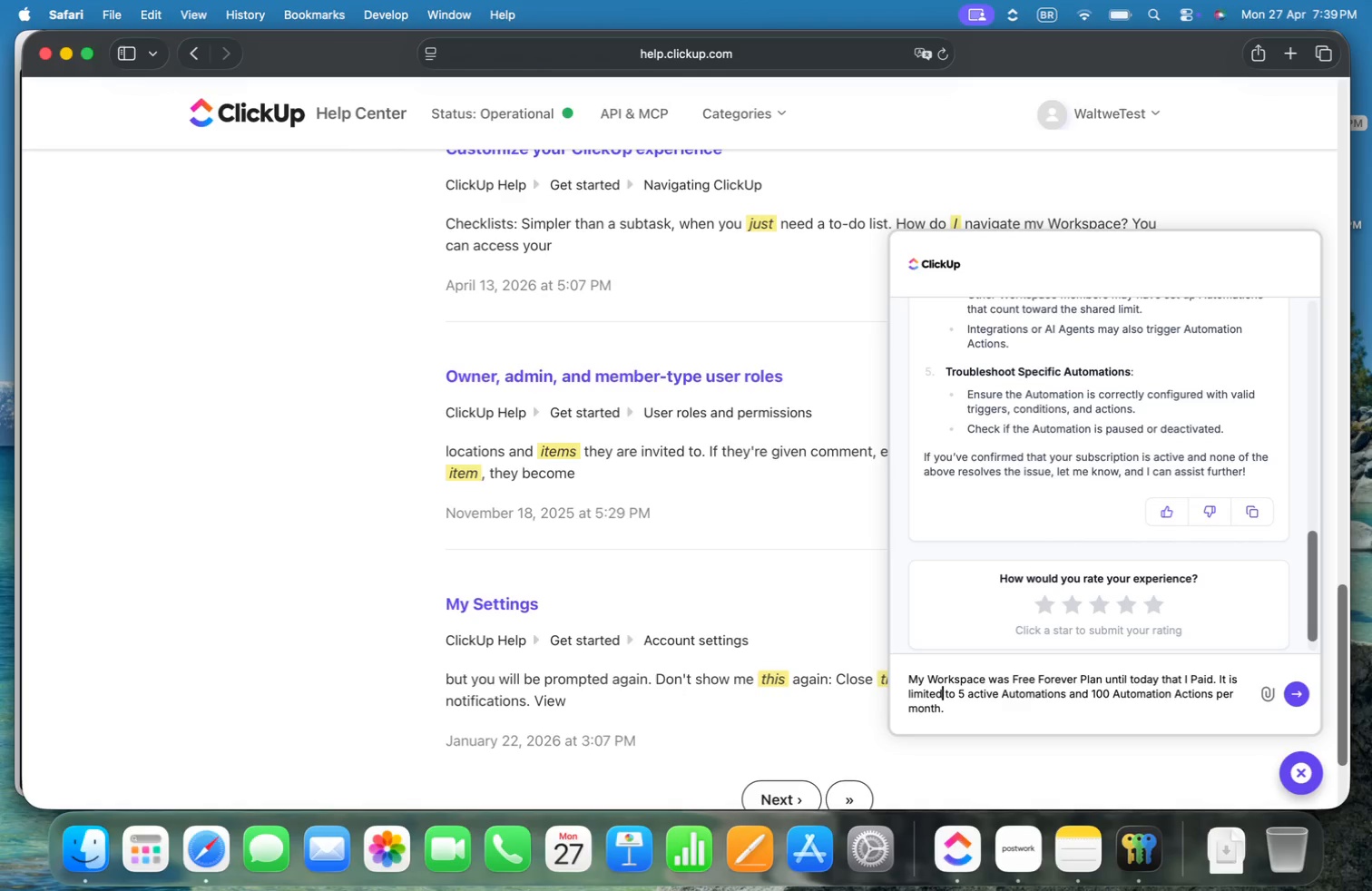 
key(Alt+ArrowRight)
 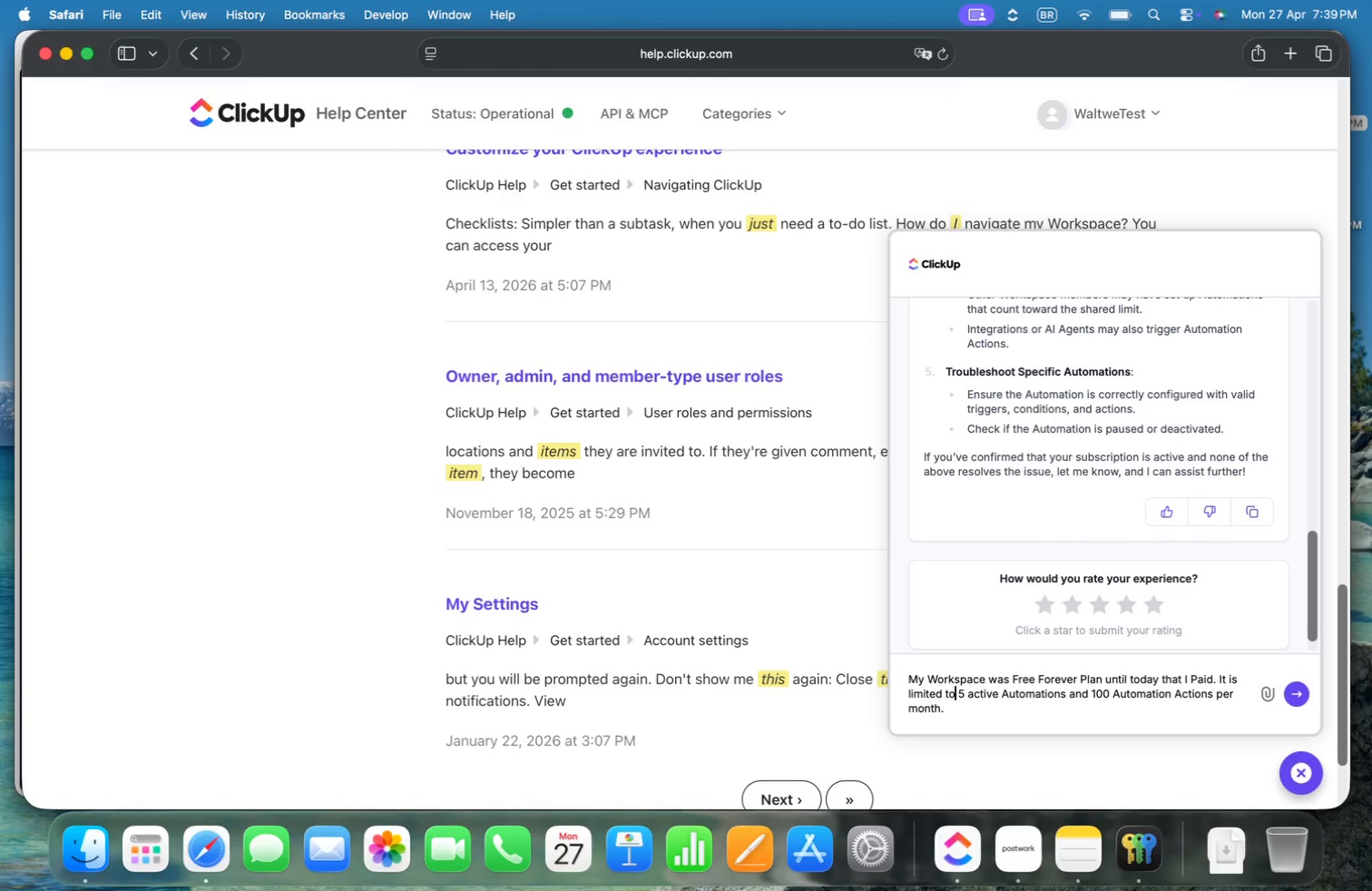 
key(Alt+ArrowRight)
 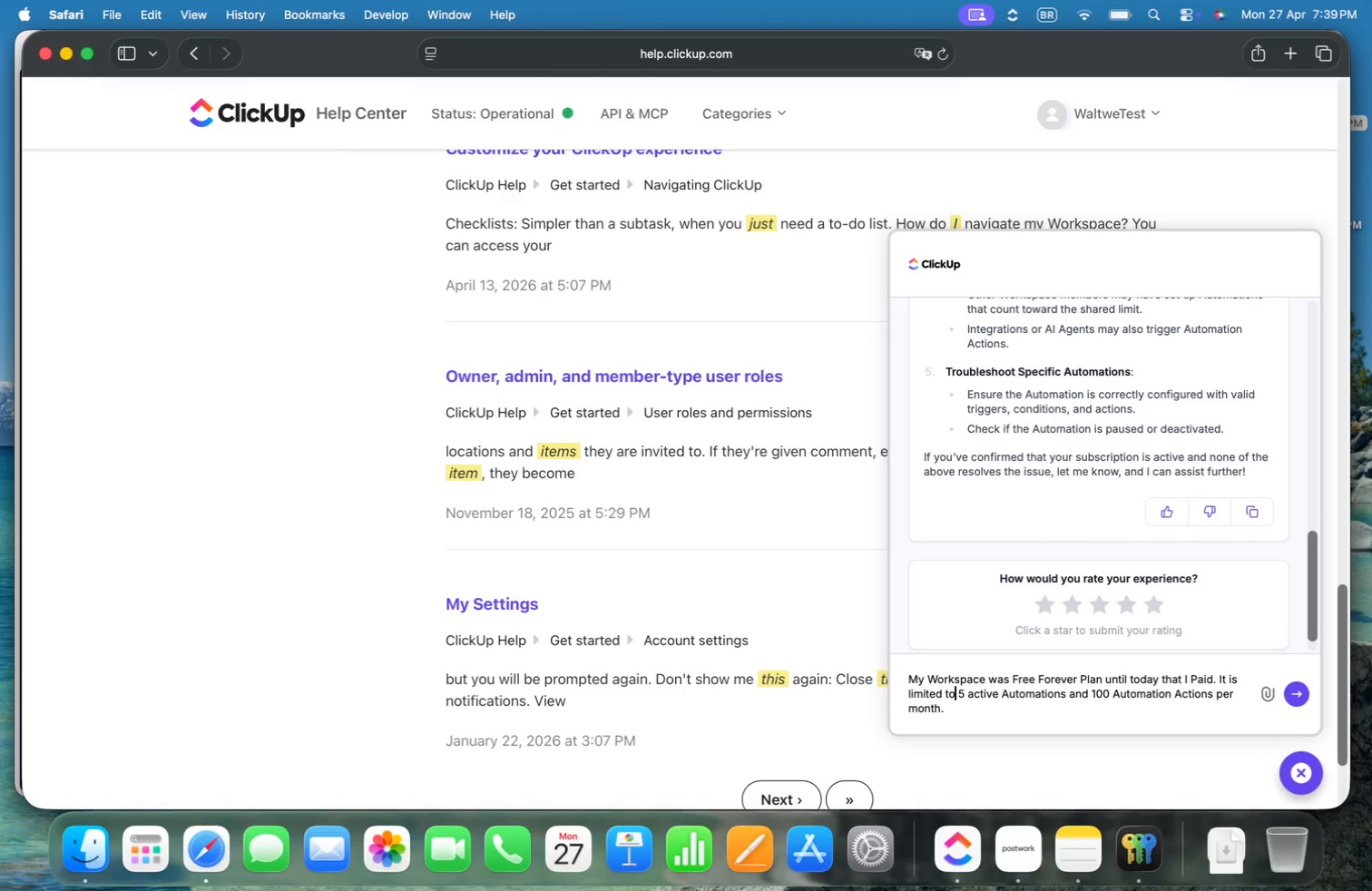 
key(Alt+ArrowLeft)
 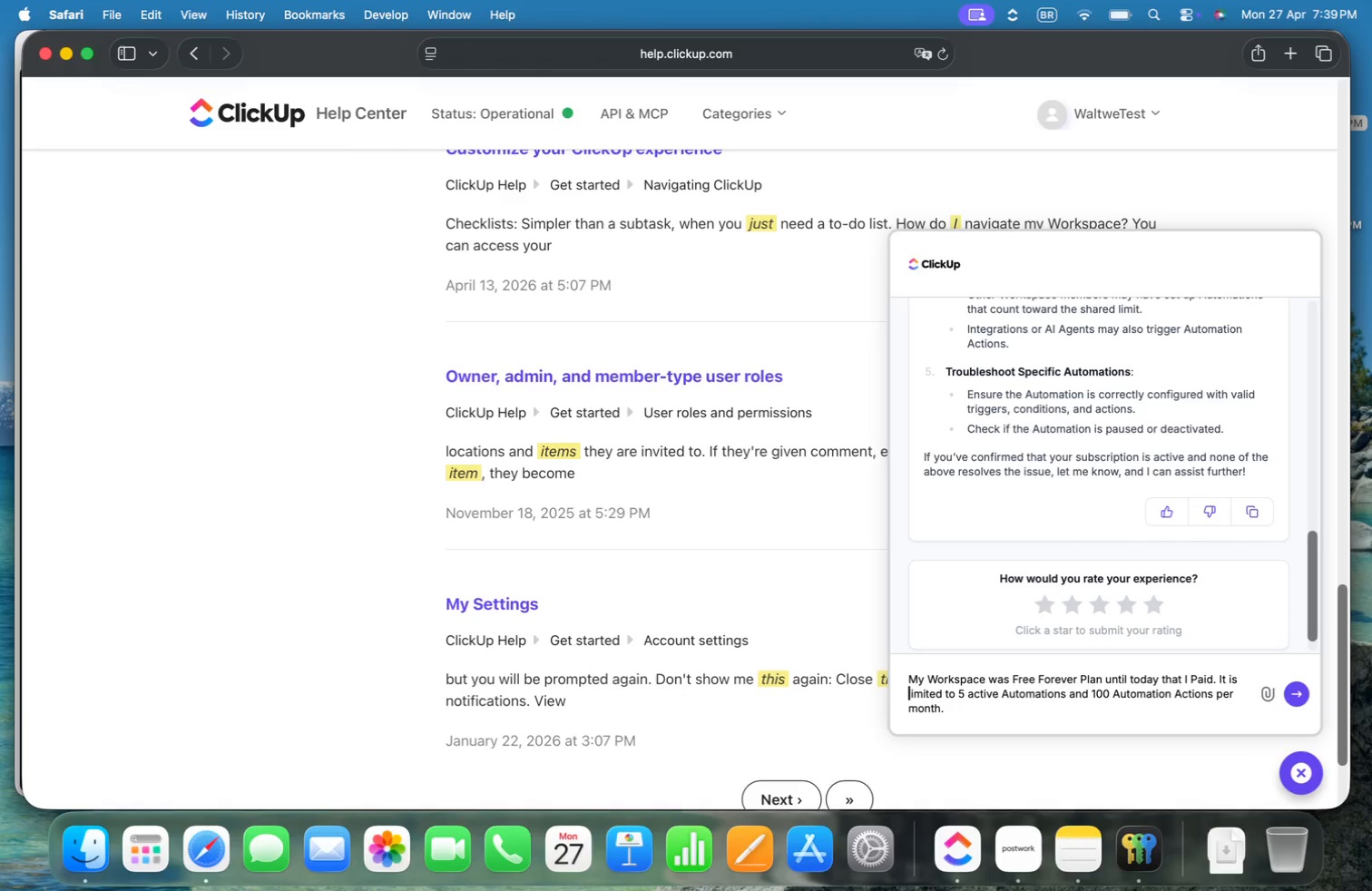 
key(Alt+ArrowLeft)
 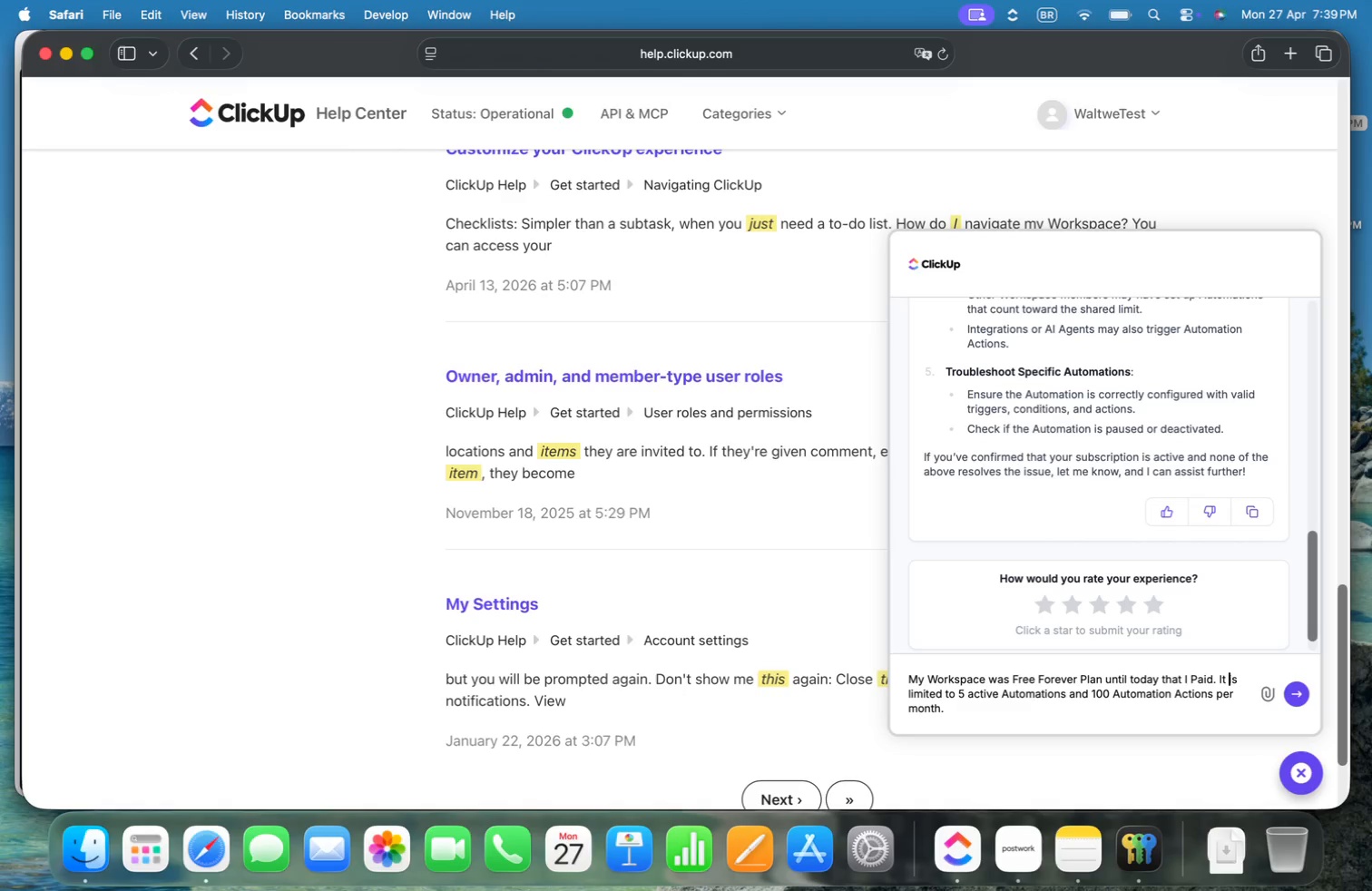 
key(Alt+ArrowLeft)
 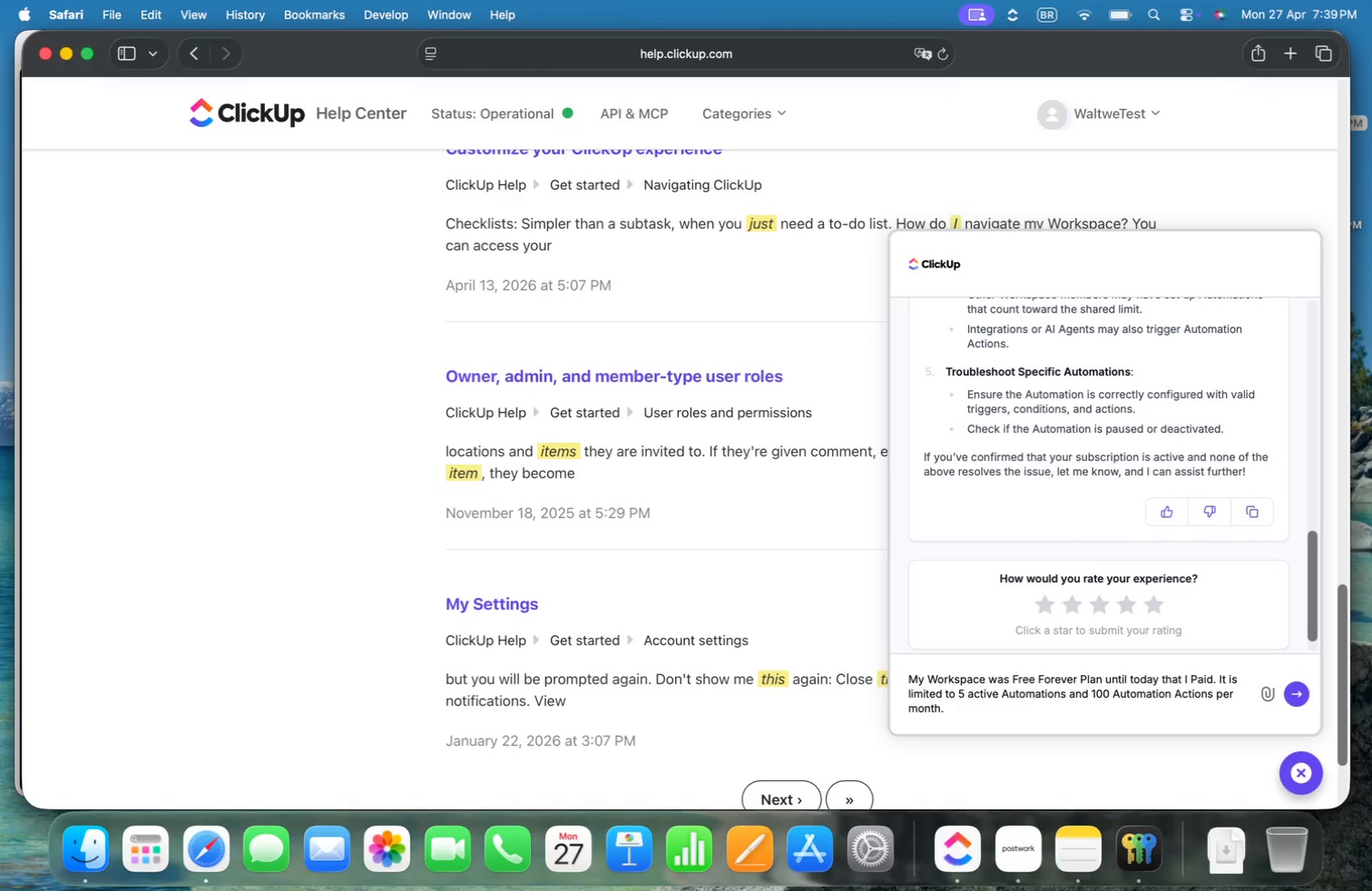 
key(ArrowLeft)
 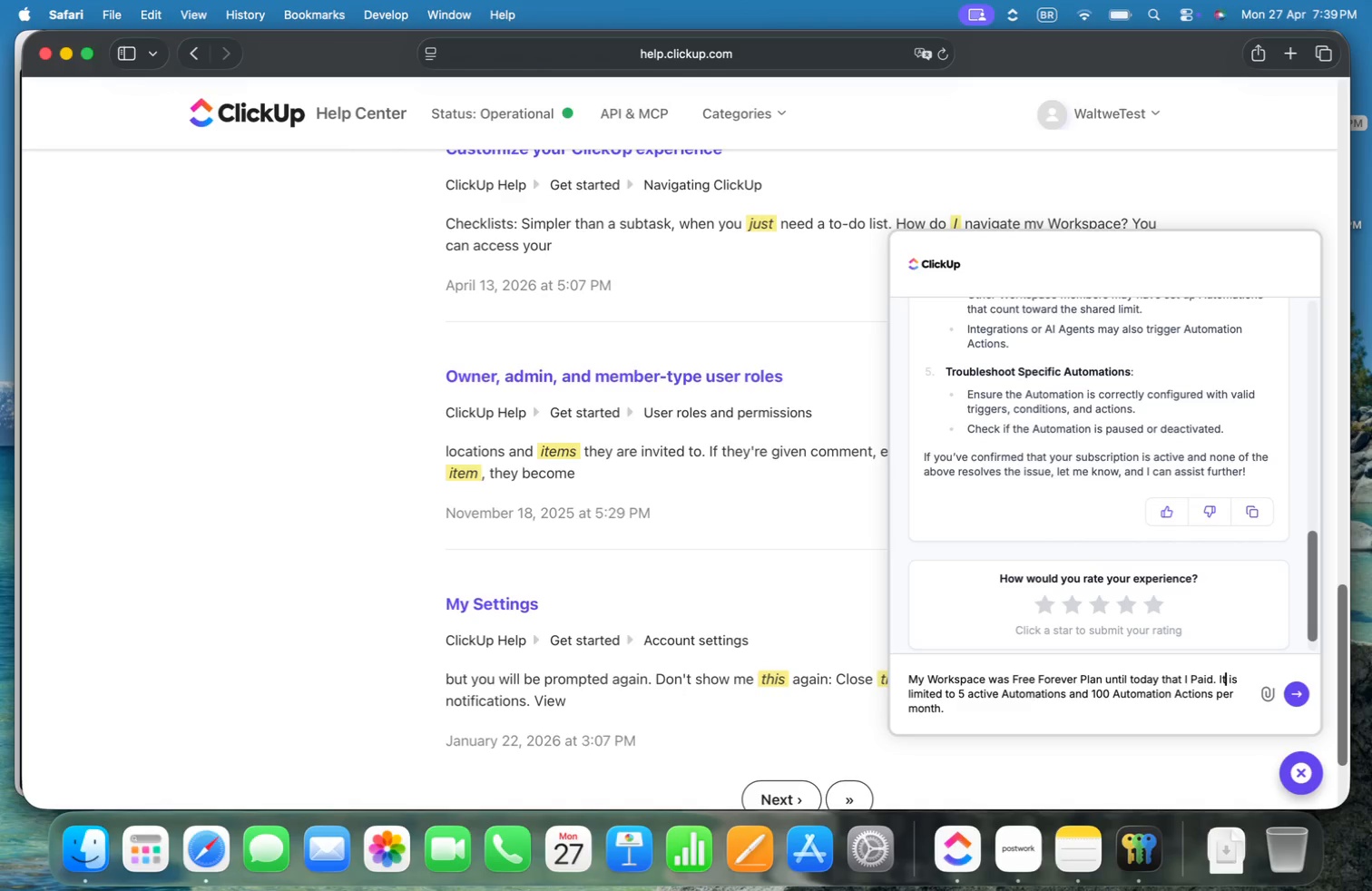 
key(ArrowLeft)
 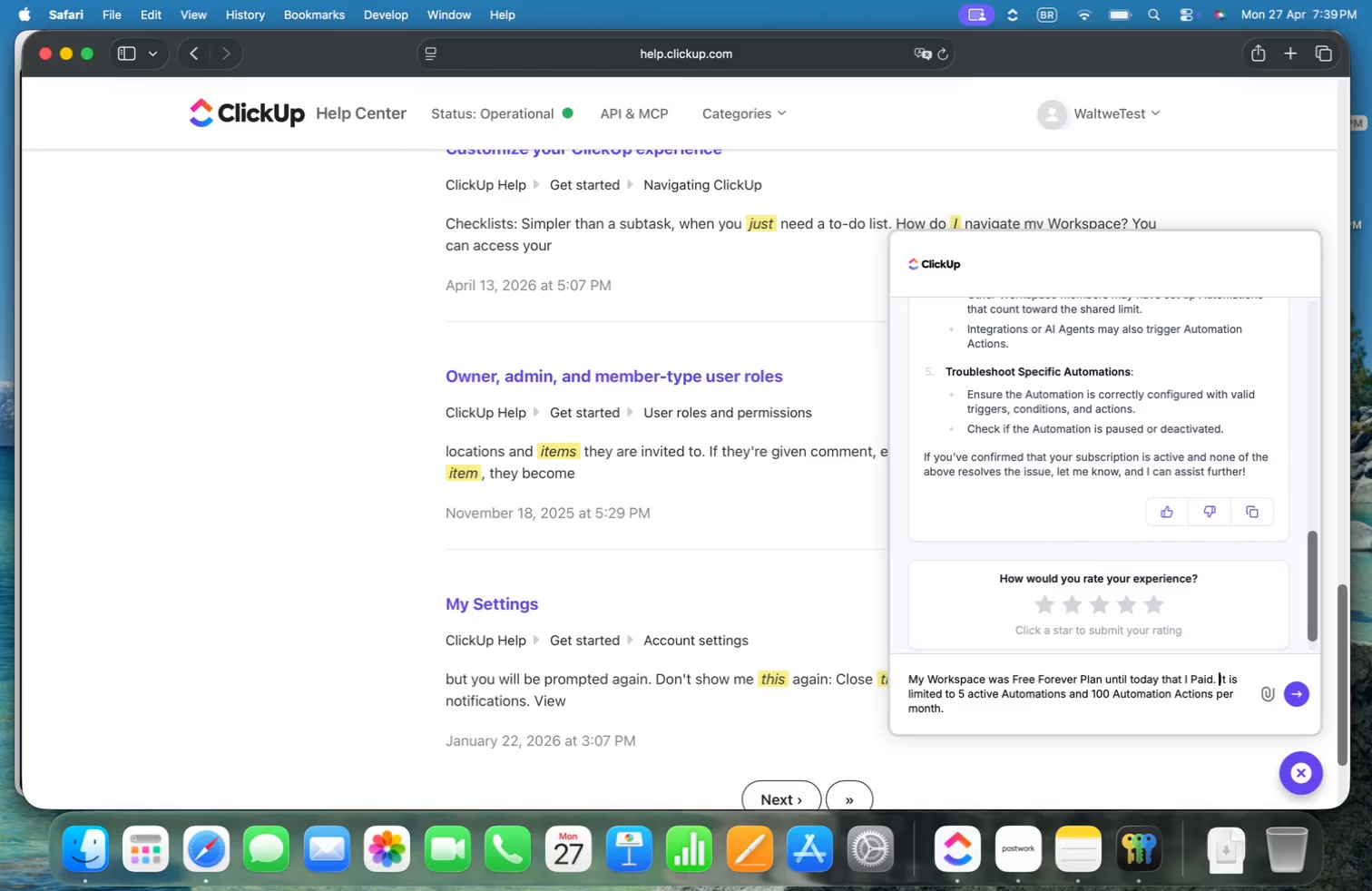 
key(ArrowLeft)
 